 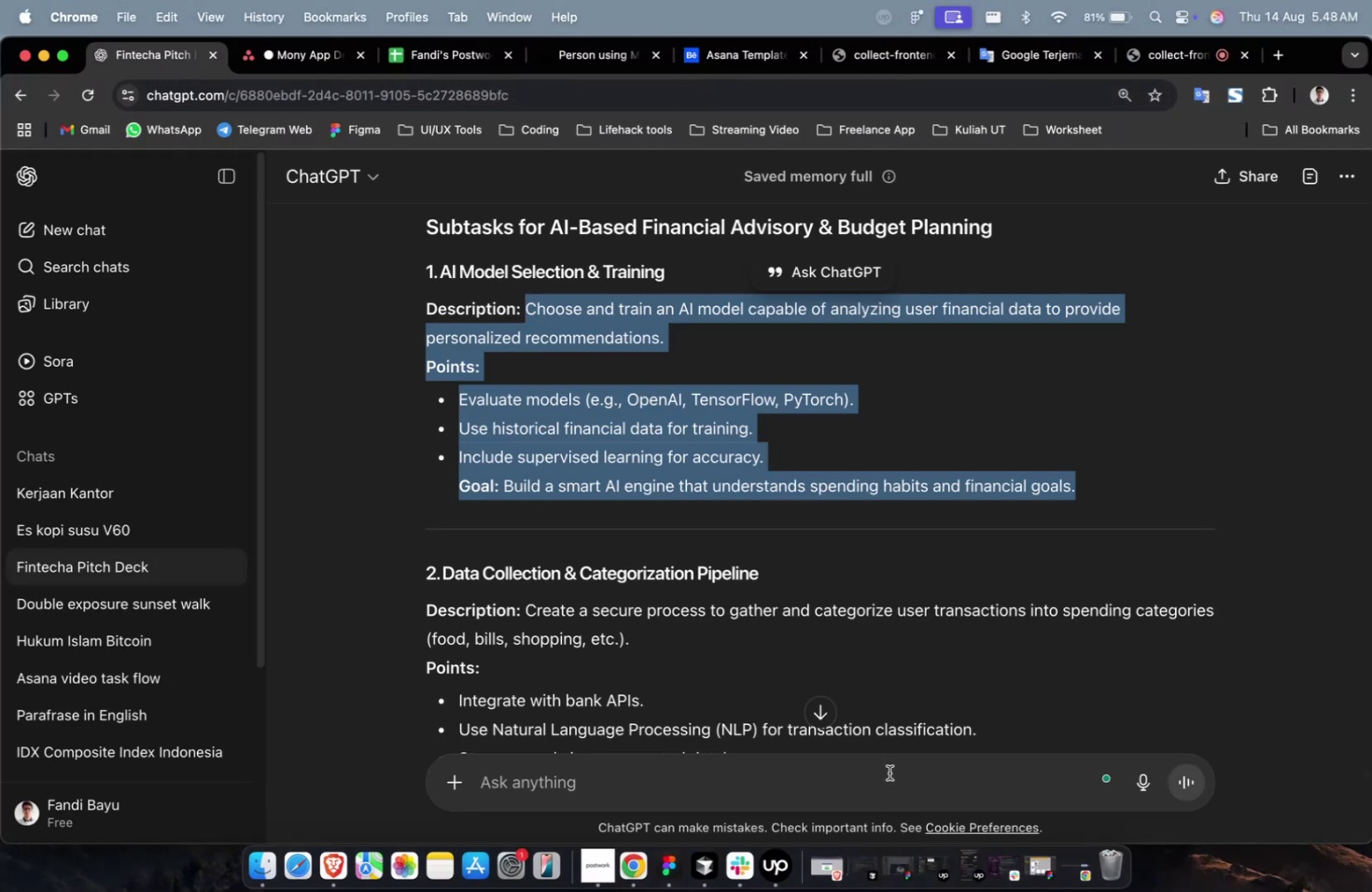 
scroll: coordinate [835, 587], scroll_direction: down, amount: 11.0
 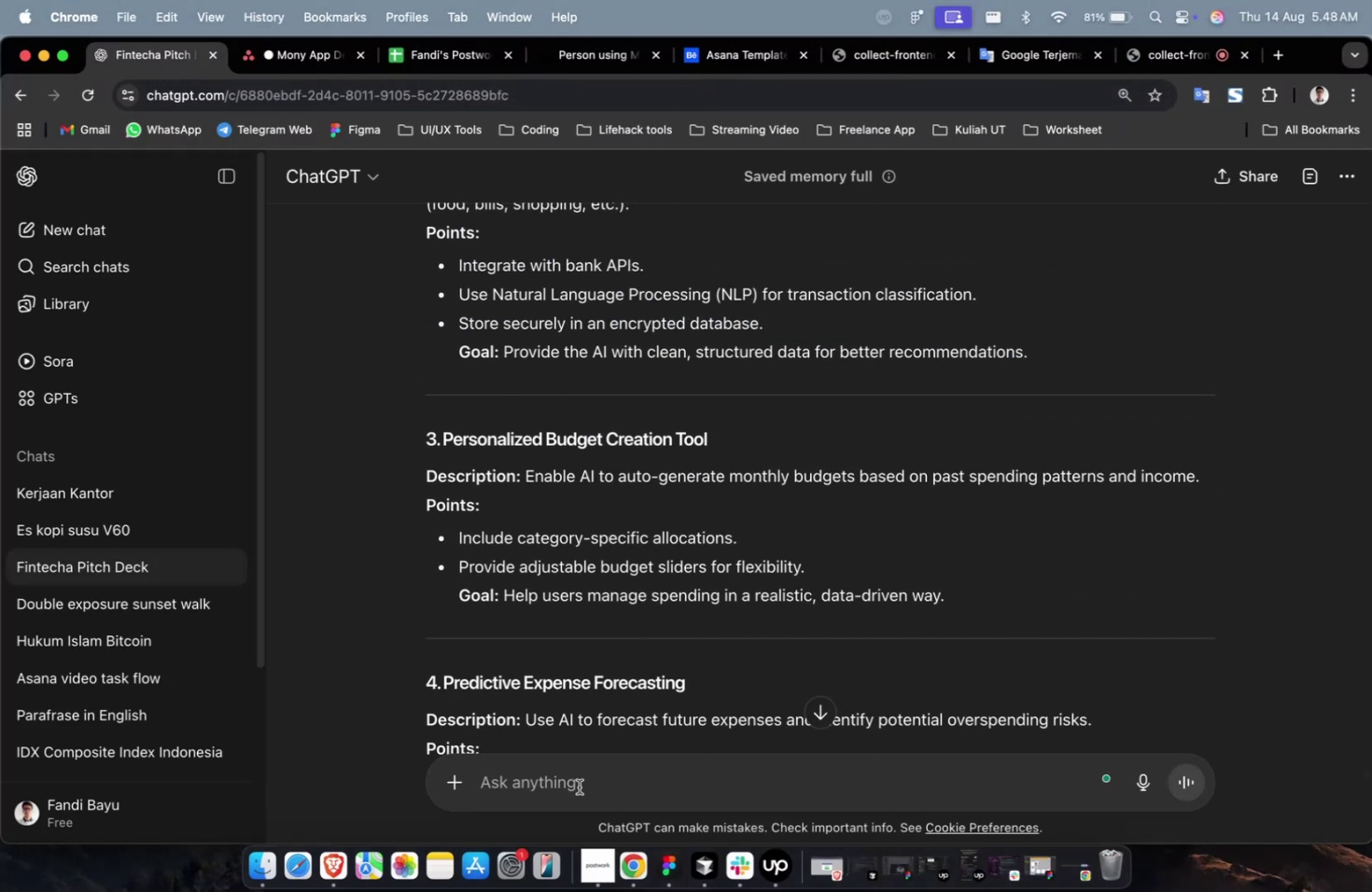 
type(please coni)
key(Backspace)
type(tinue create 3 main task for this)
 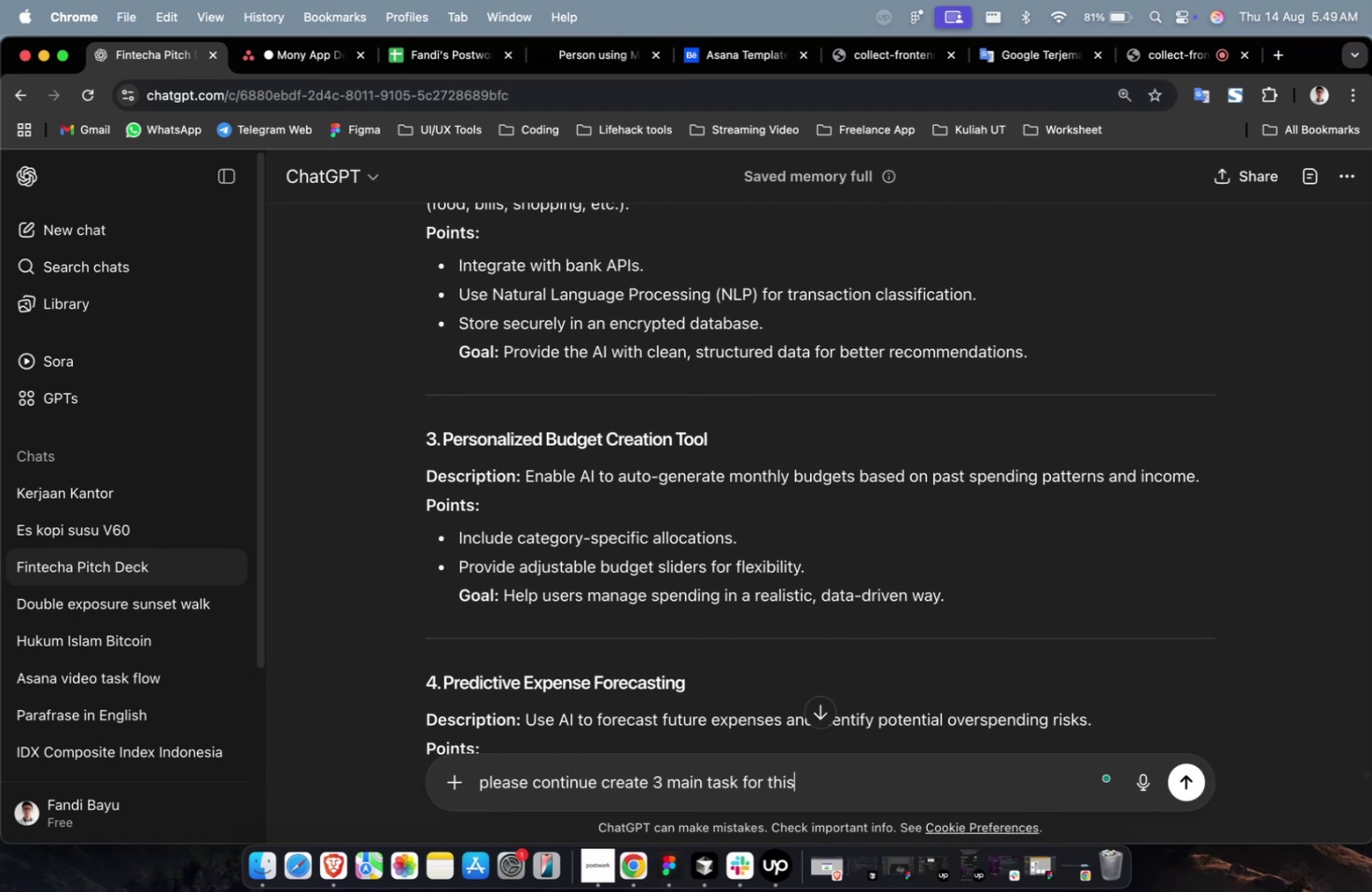 
key(Enter)
 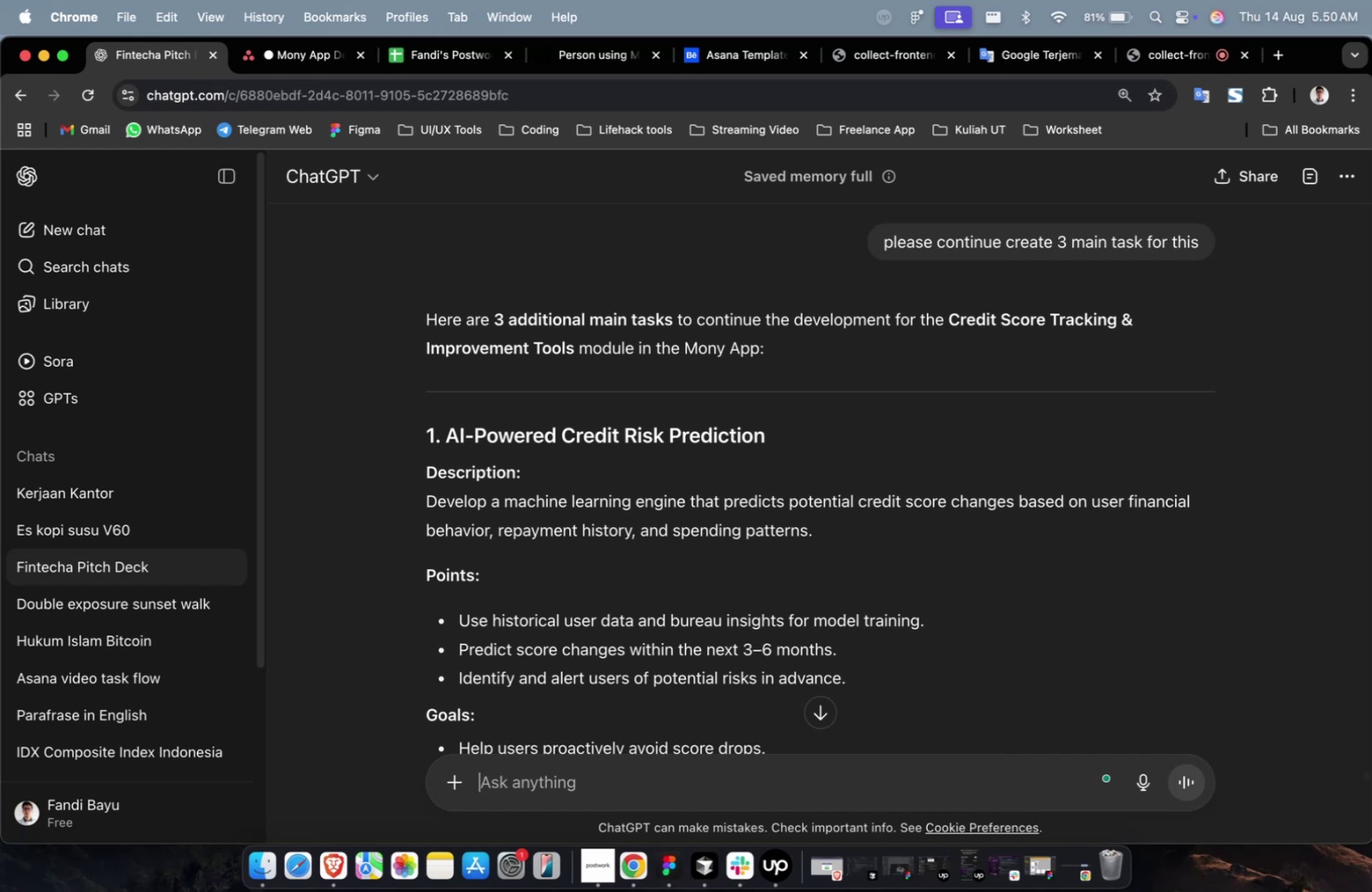 
wait(88.06)
 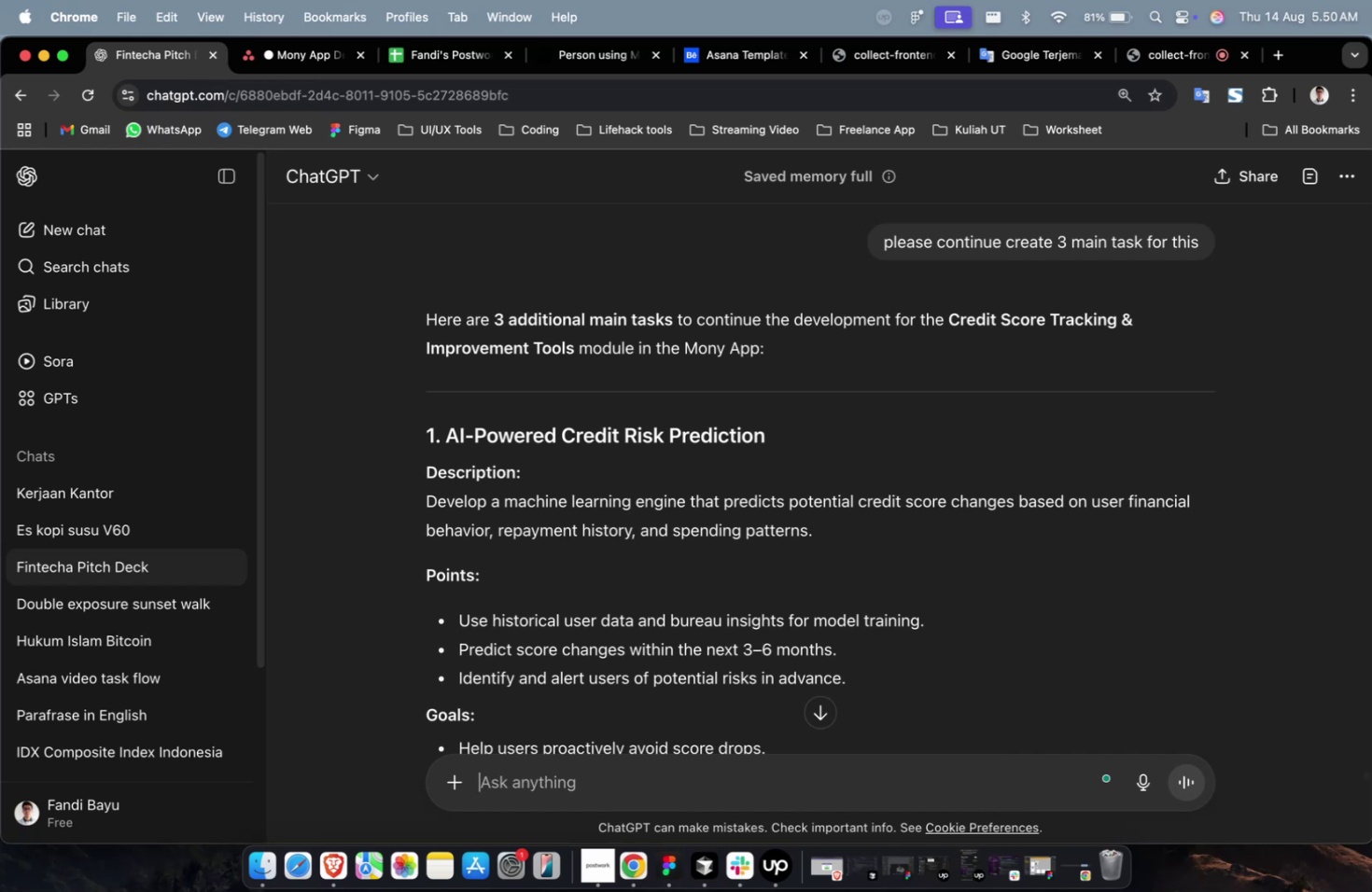 
scroll: coordinate [753, 586], scroll_direction: none, amount: 0.0
 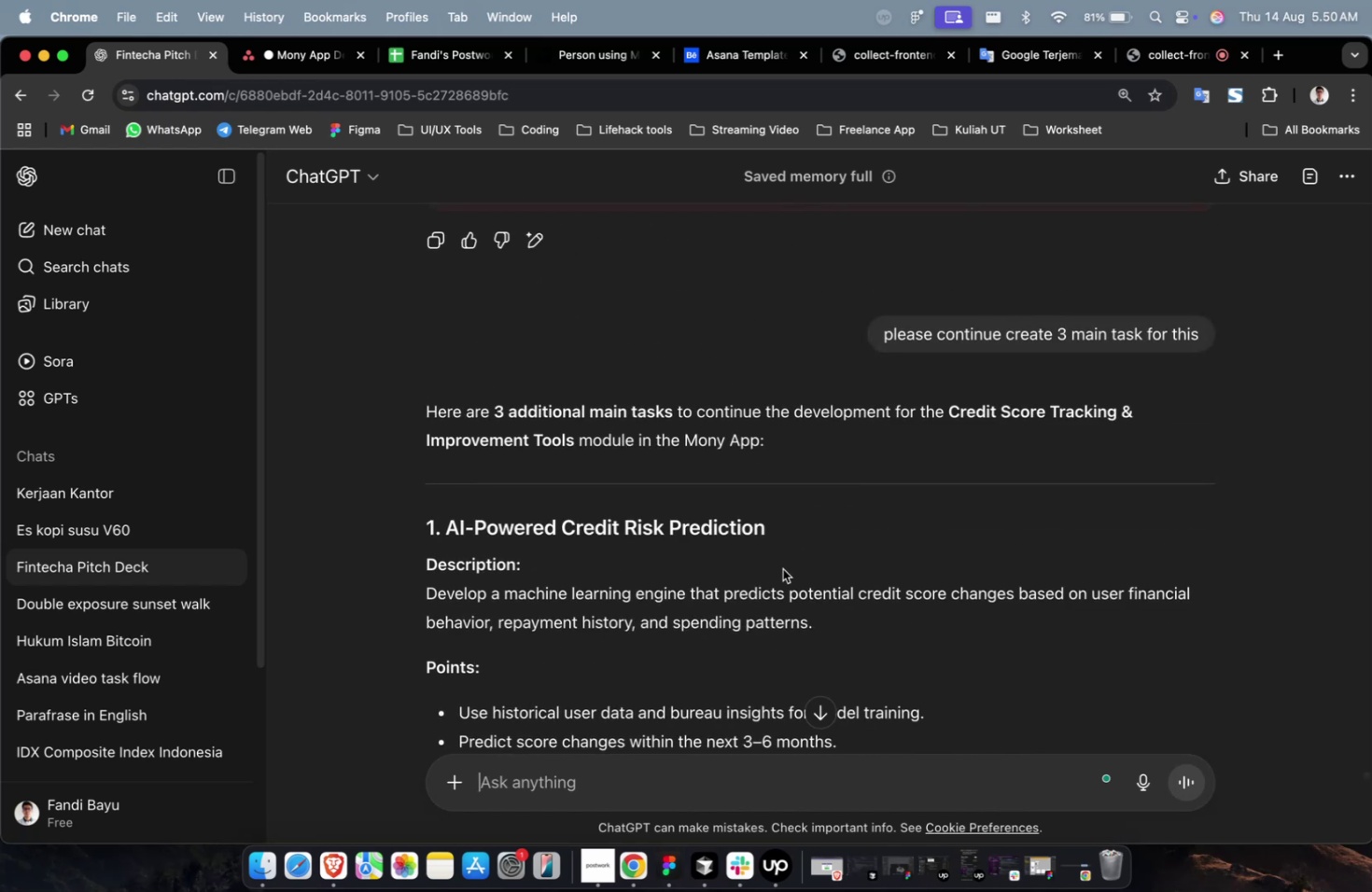 
left_click_drag(start_coordinate=[788, 535], to_coordinate=[447, 530])
 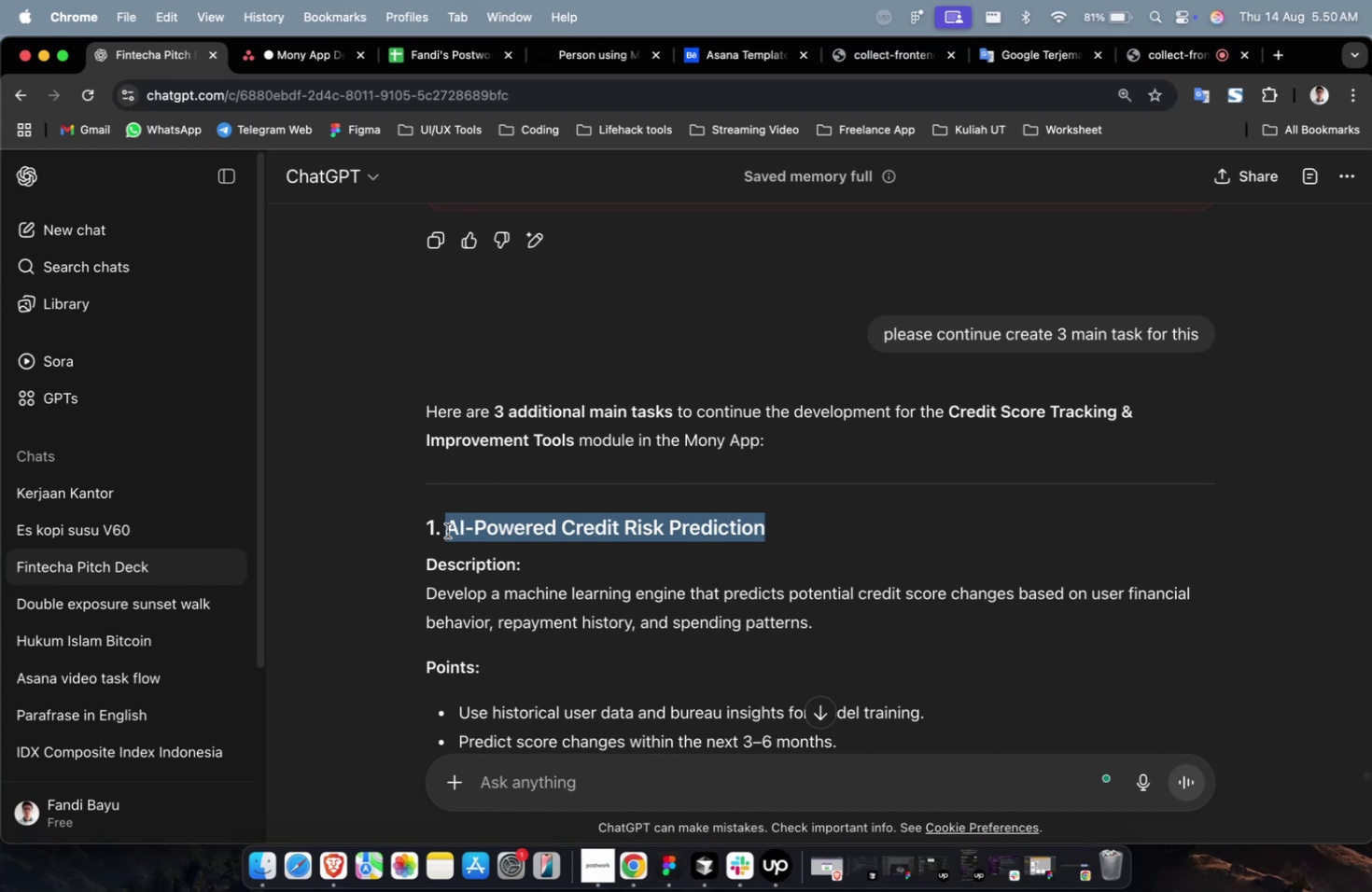 
key(Meta+C)
 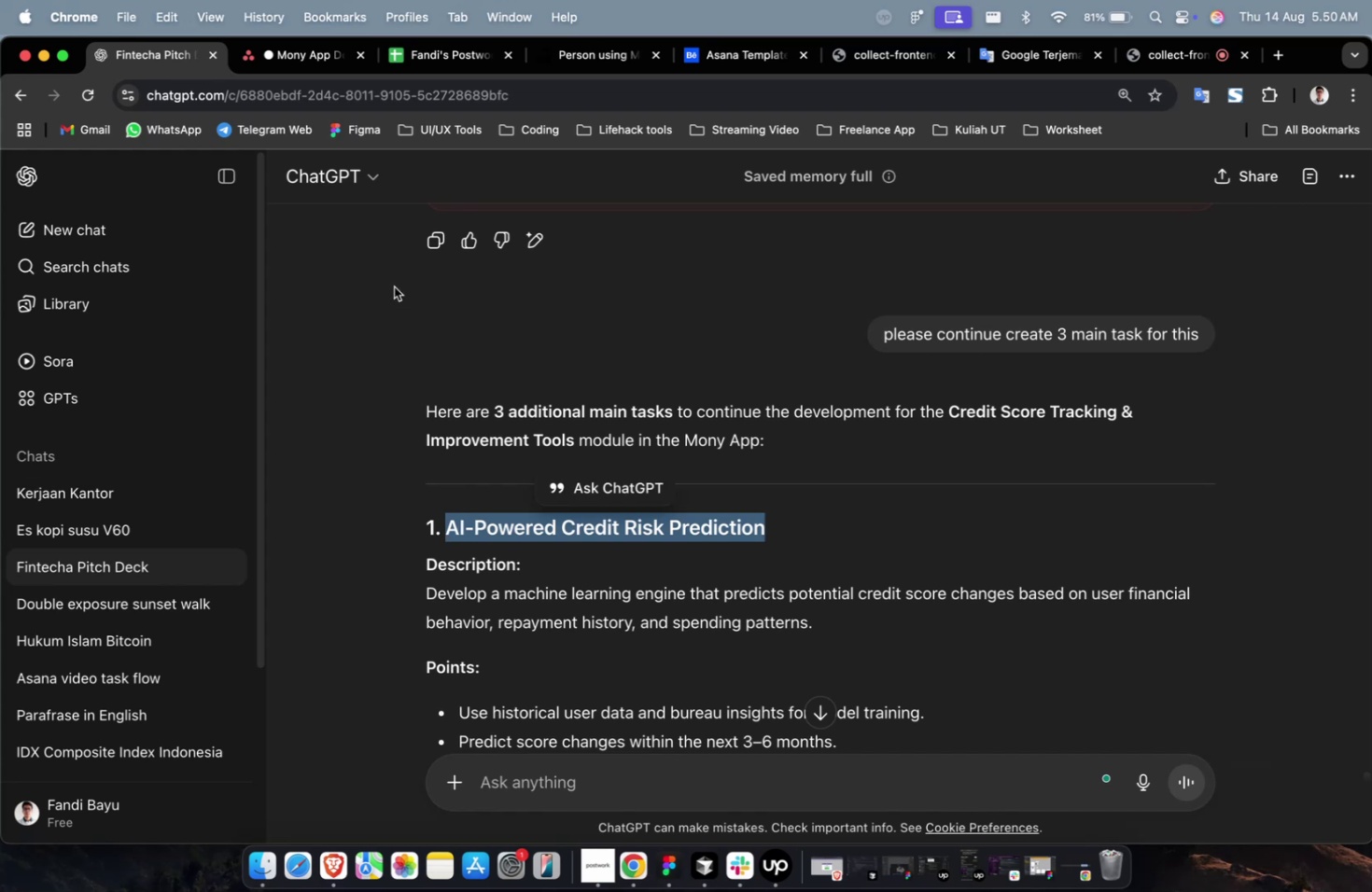 
key(Meta+C)
 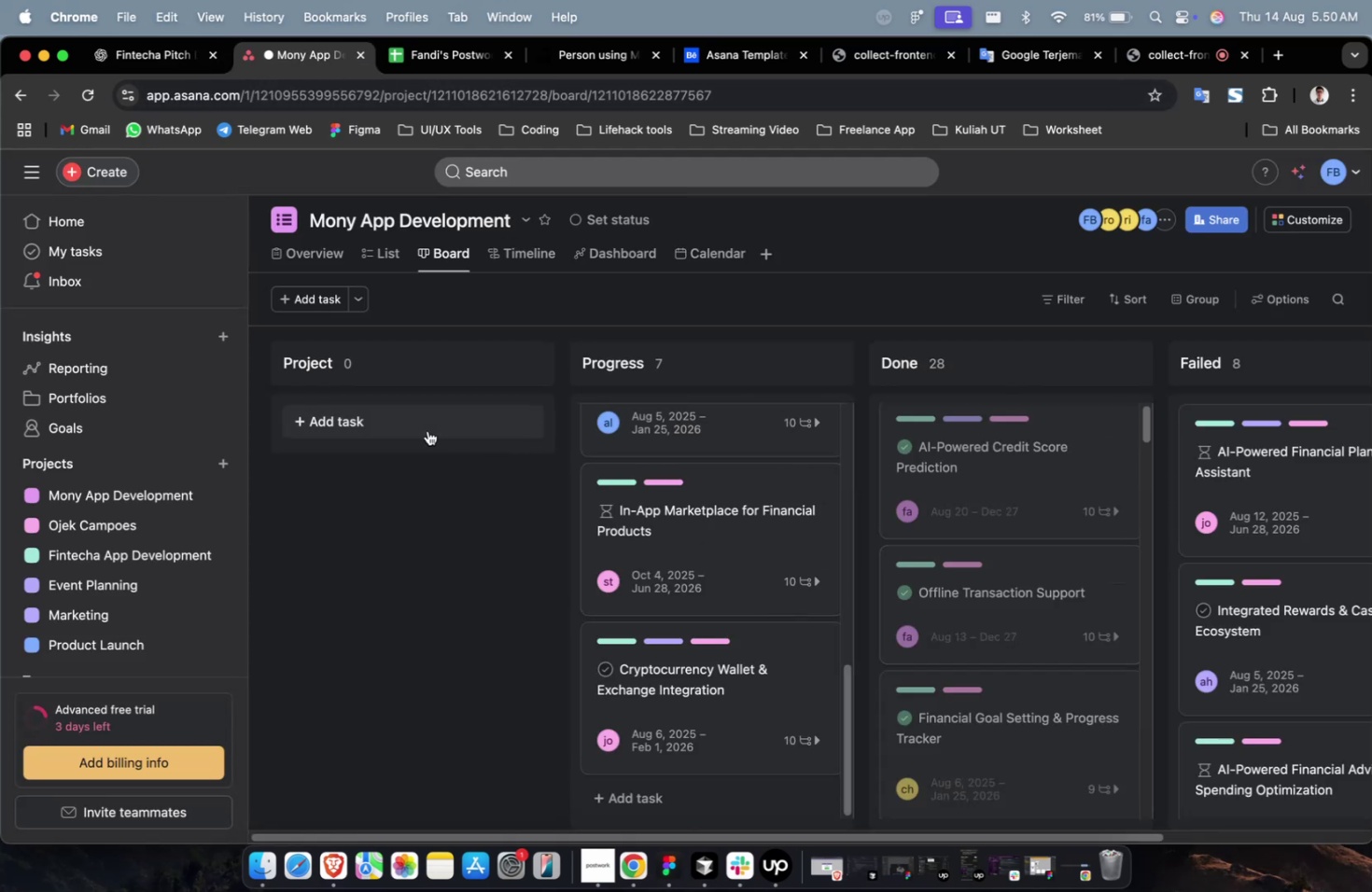 
left_click([367, 416])
 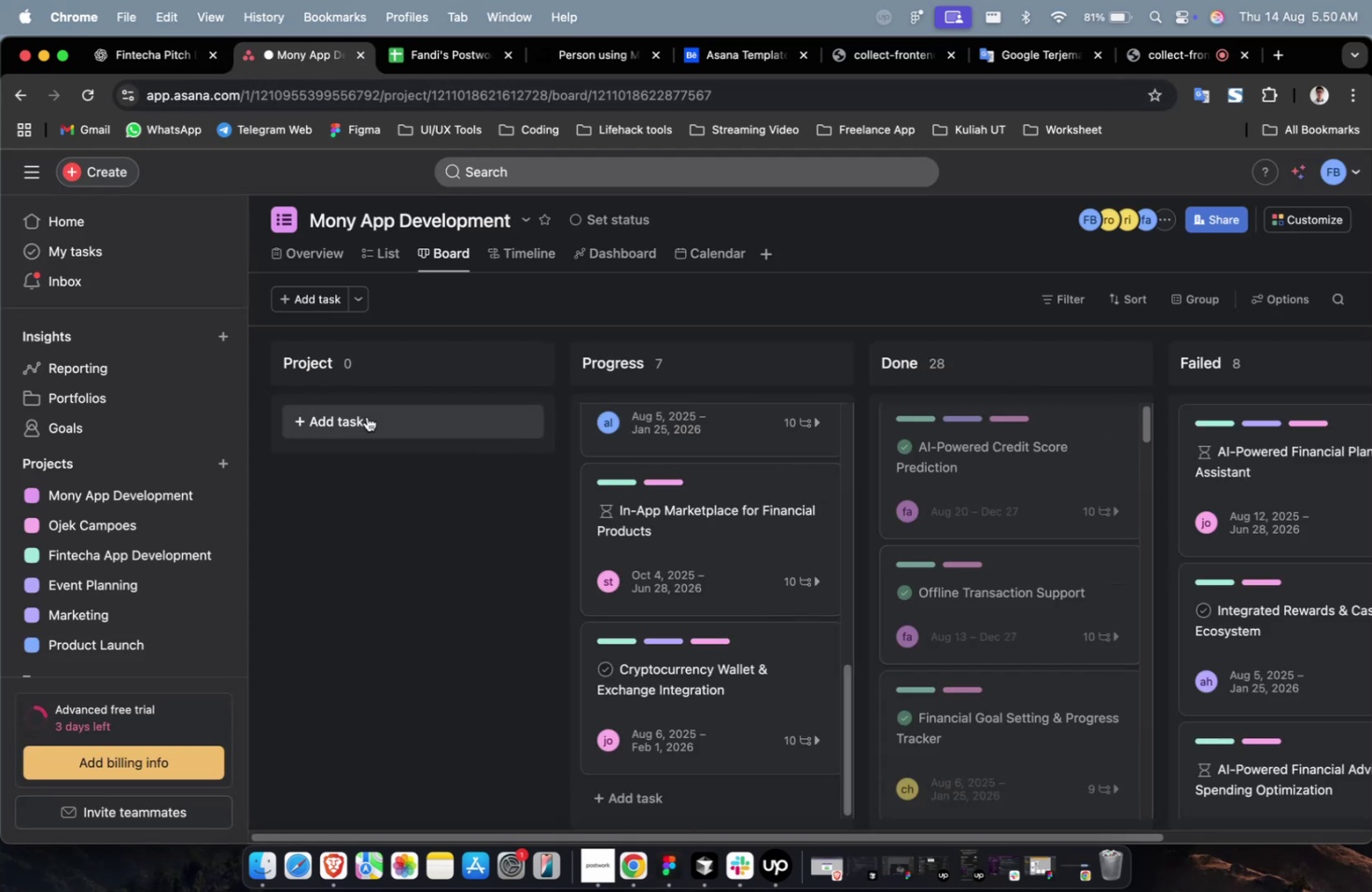 
key(Meta+V)
 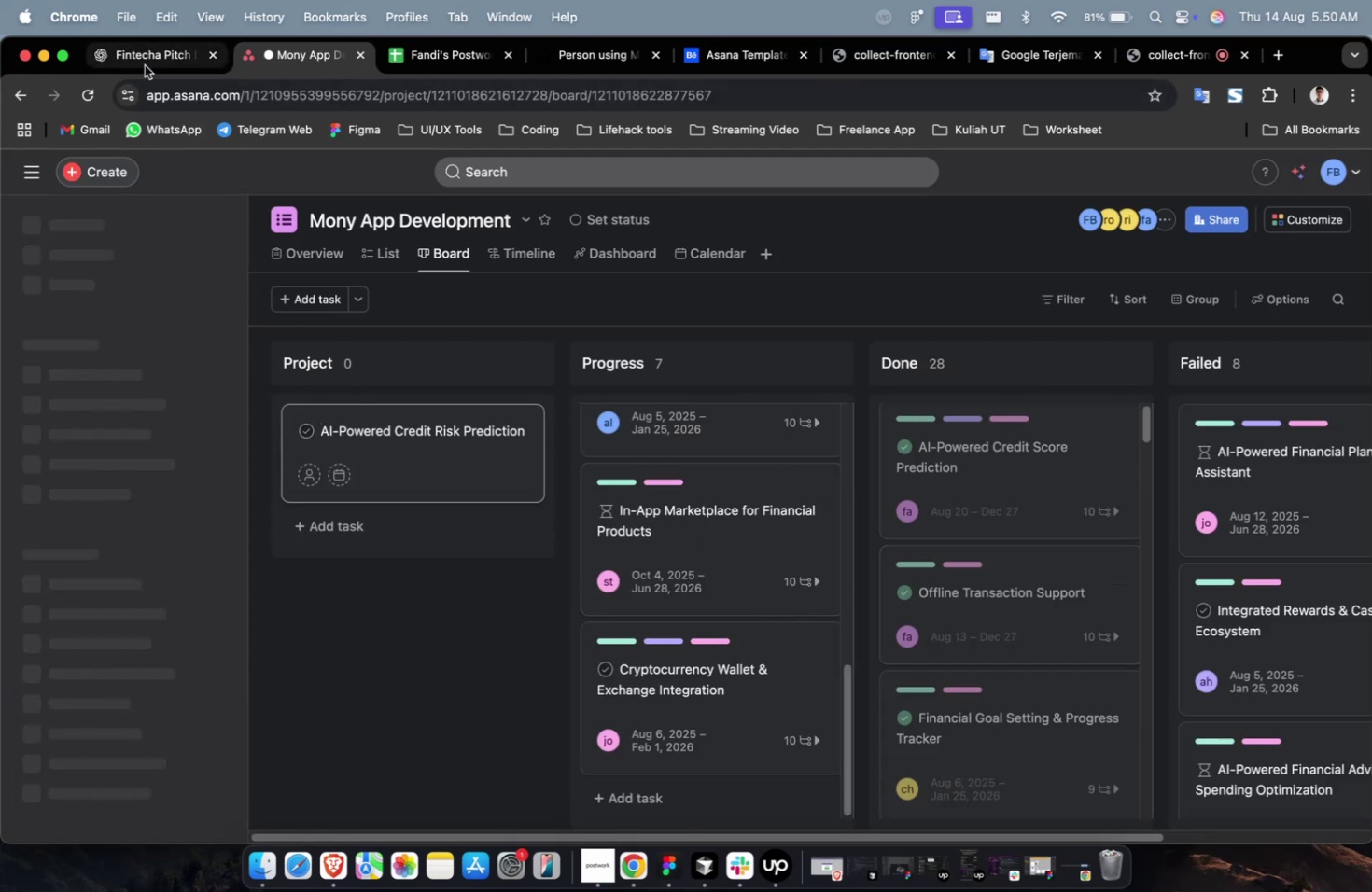 
left_click([147, 64])
 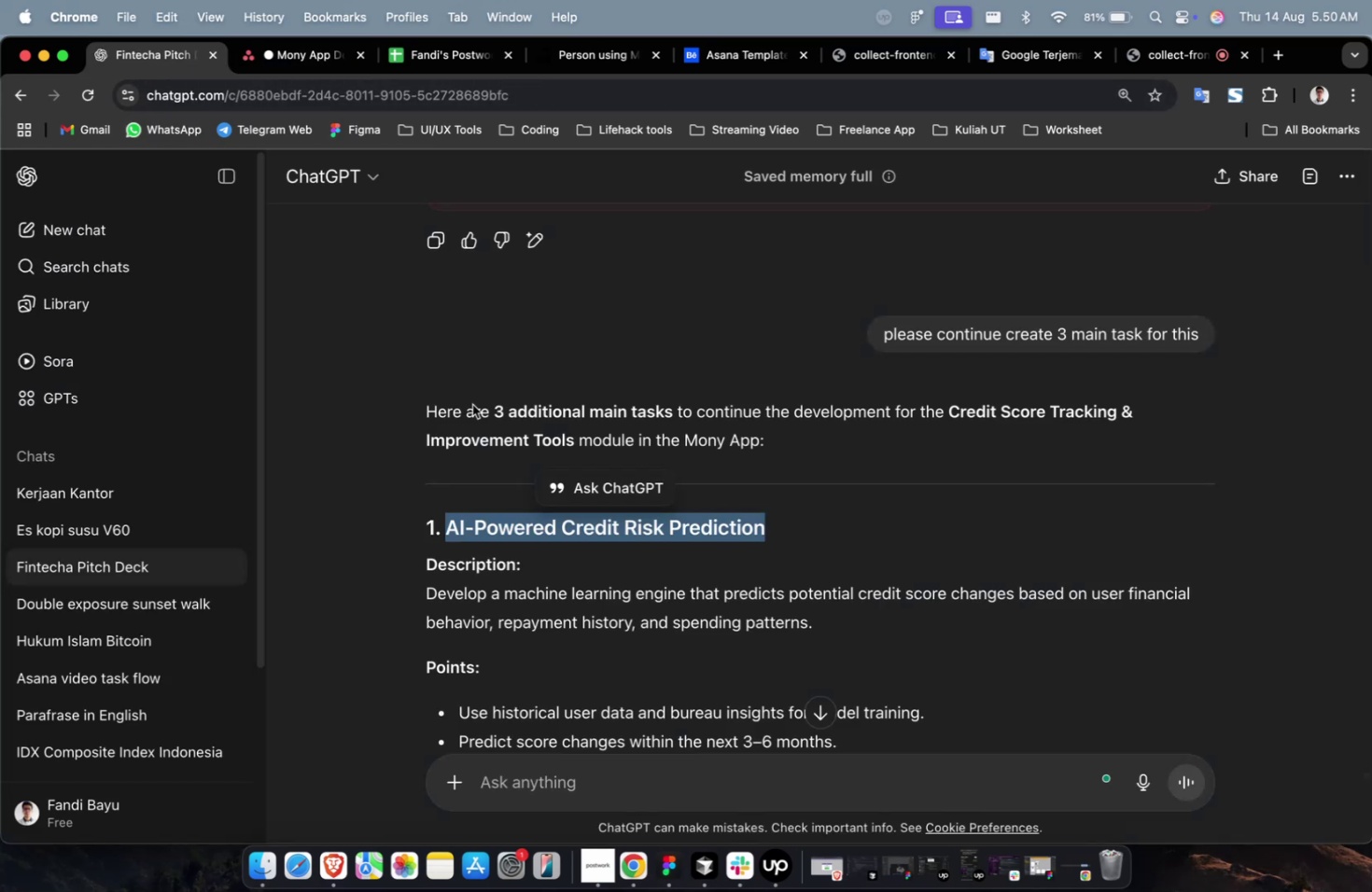 
scroll: coordinate [494, 437], scroll_direction: down, amount: 4.0
 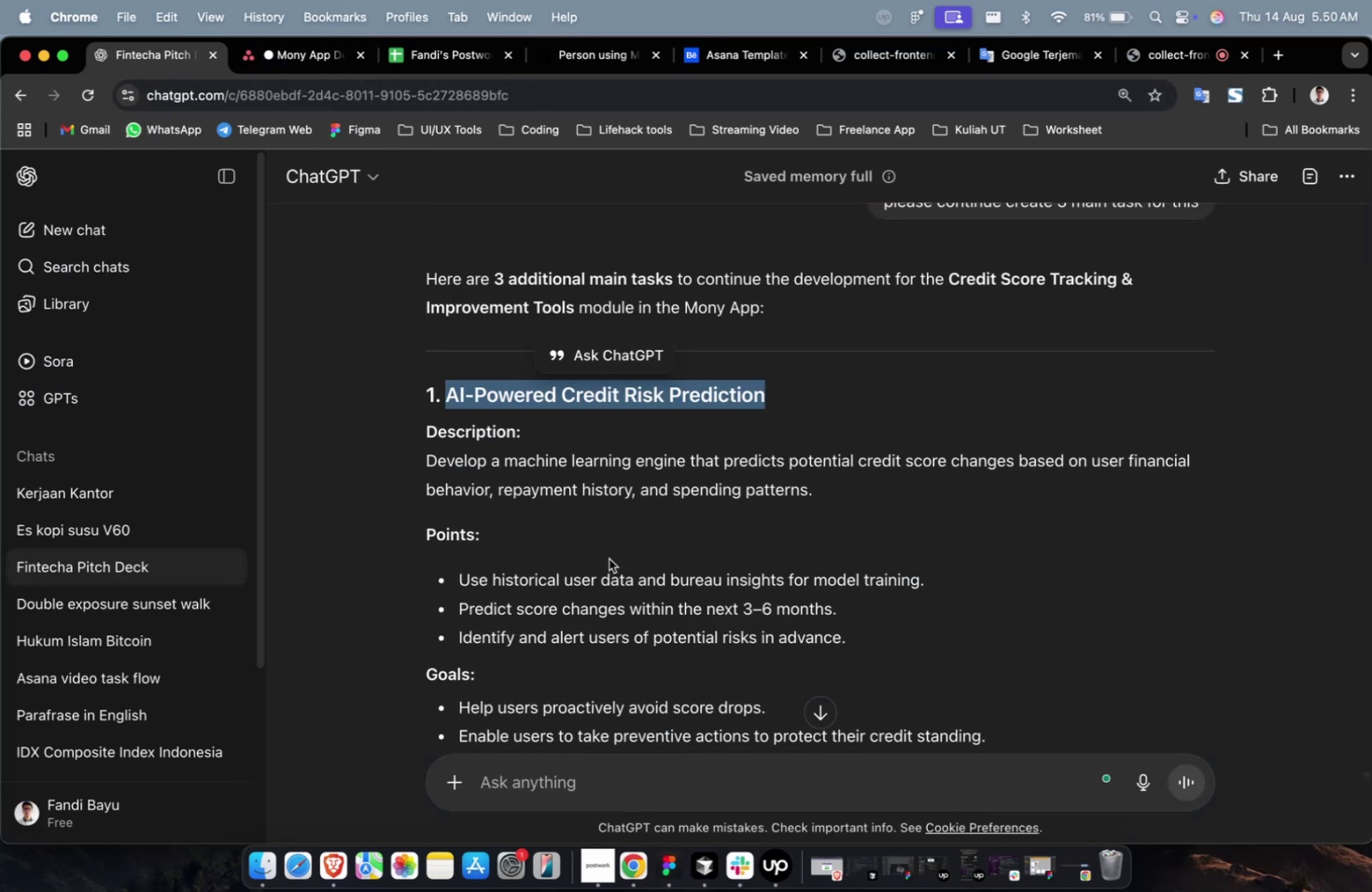 
left_click([614, 568])
 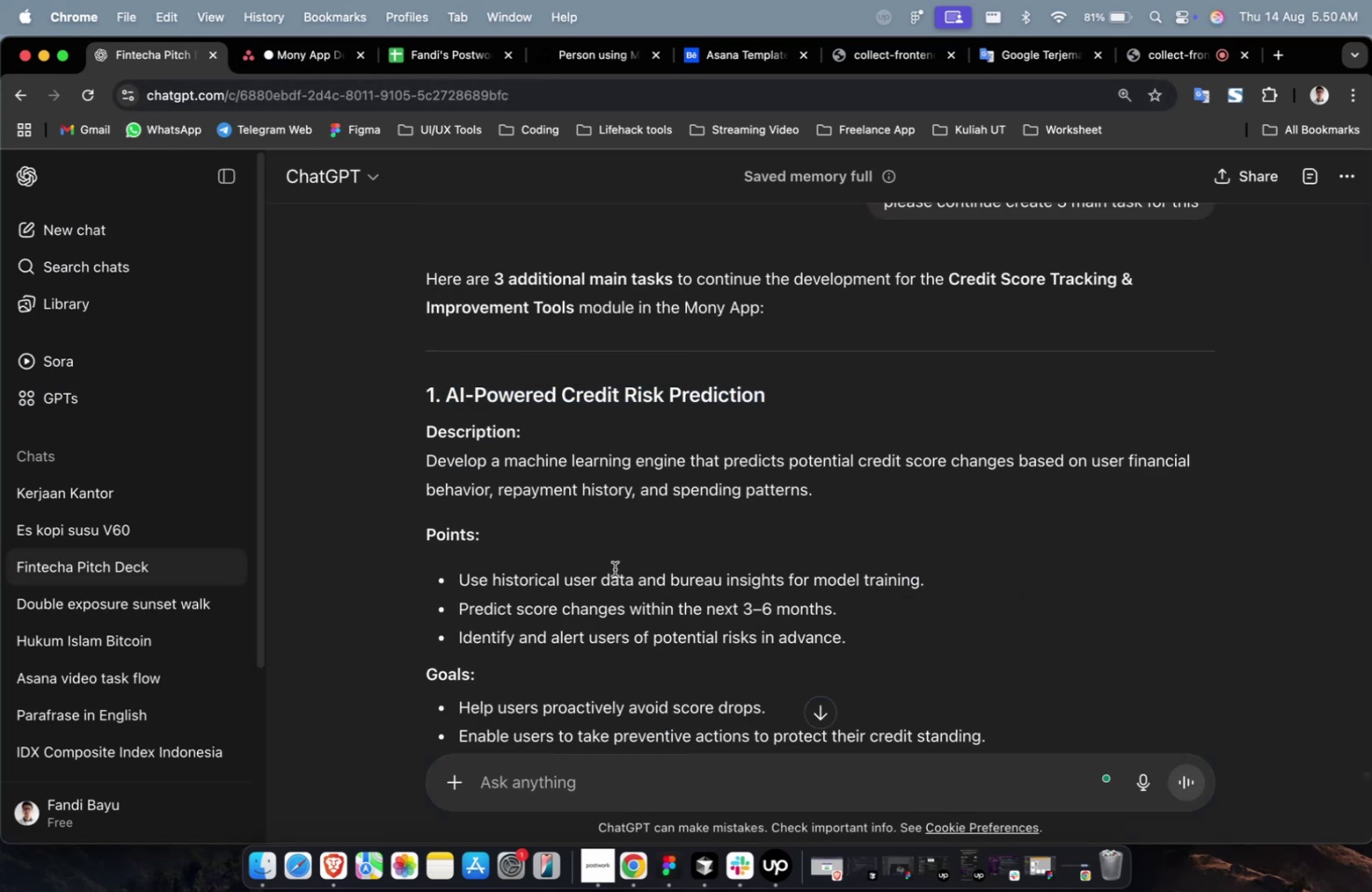 
scroll: coordinate [614, 568], scroll_direction: down, amount: 9.0
 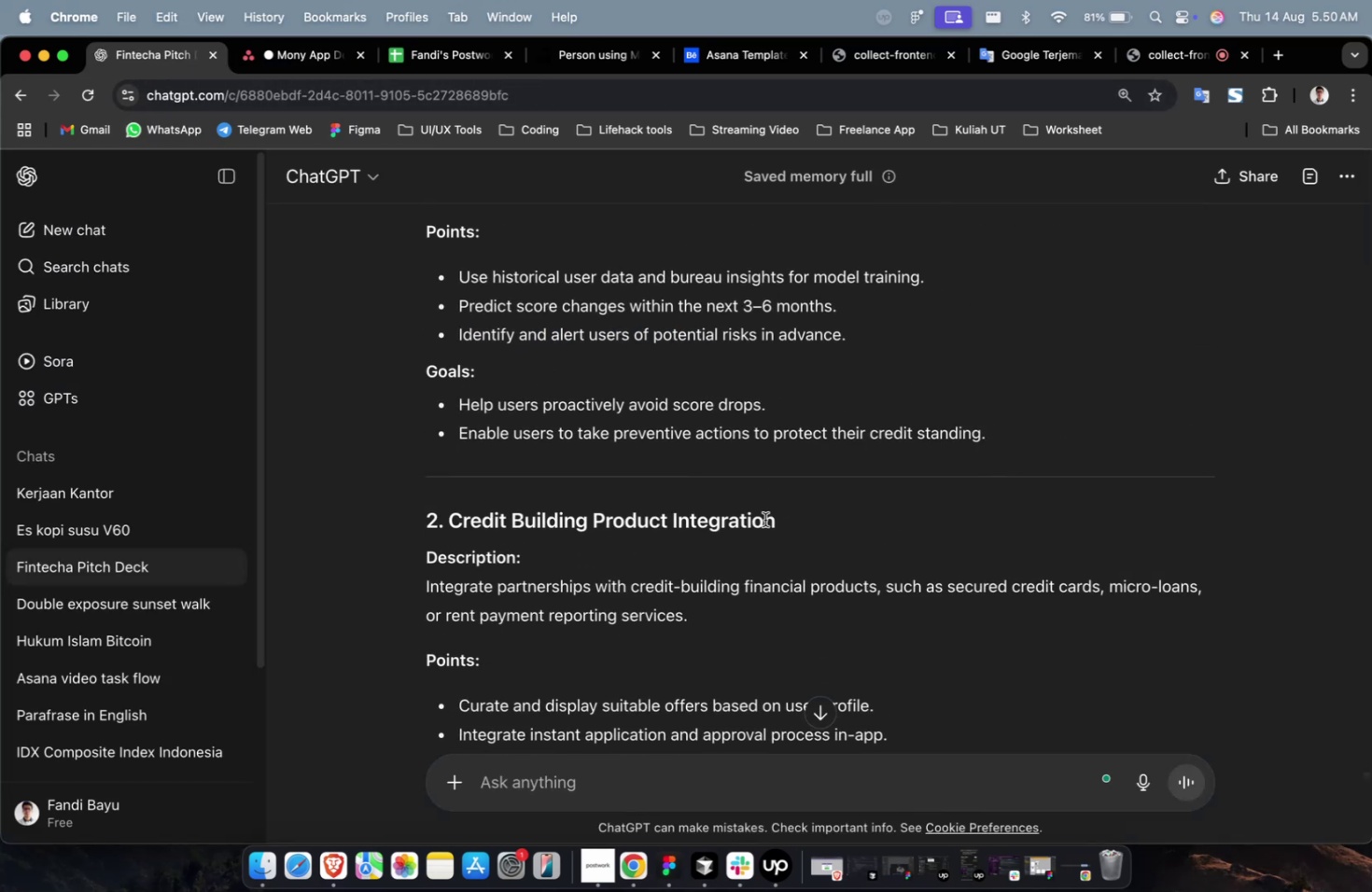 
left_click_drag(start_coordinate=[784, 516], to_coordinate=[453, 516])
 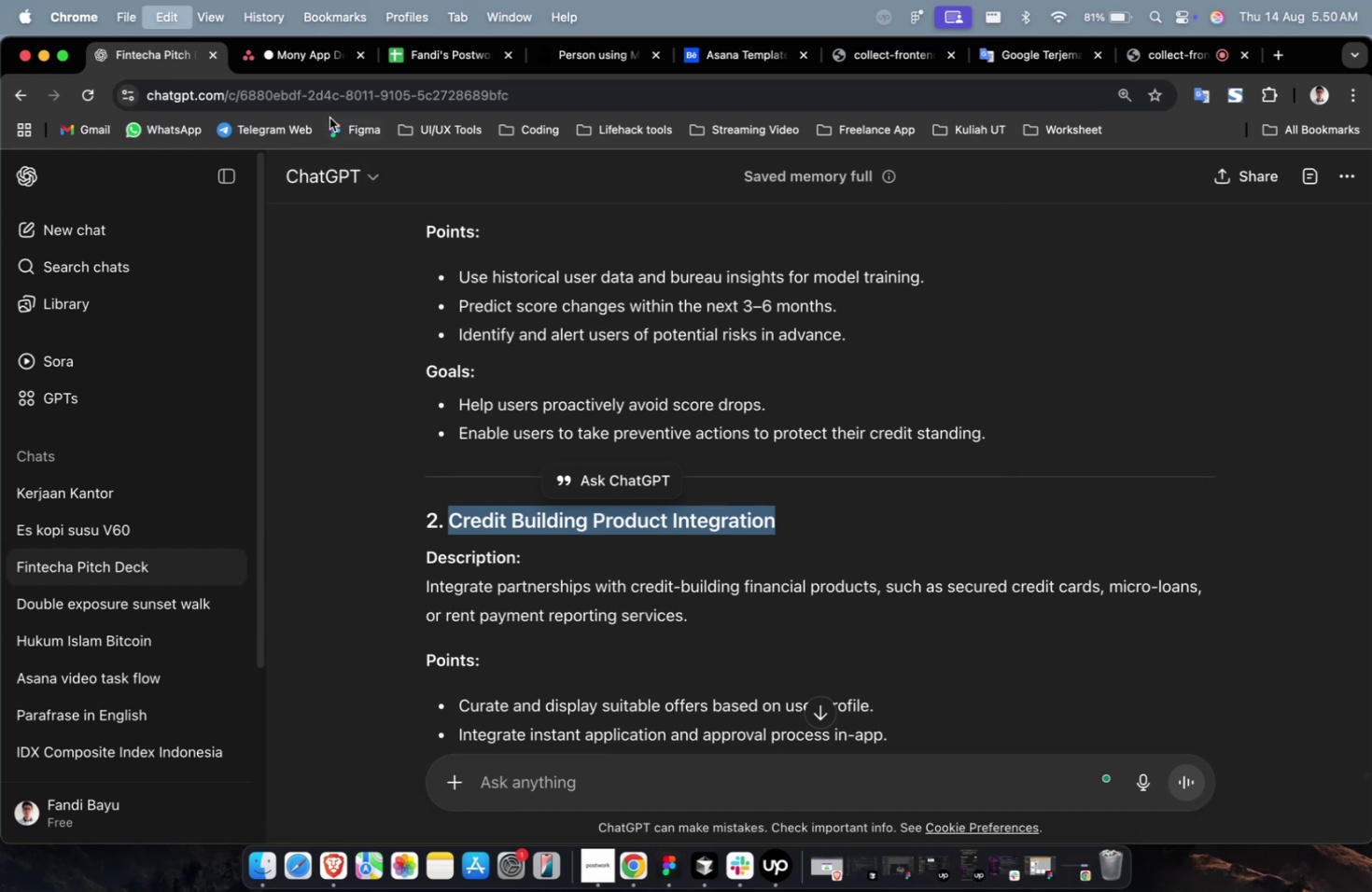 
key(Meta+C)
 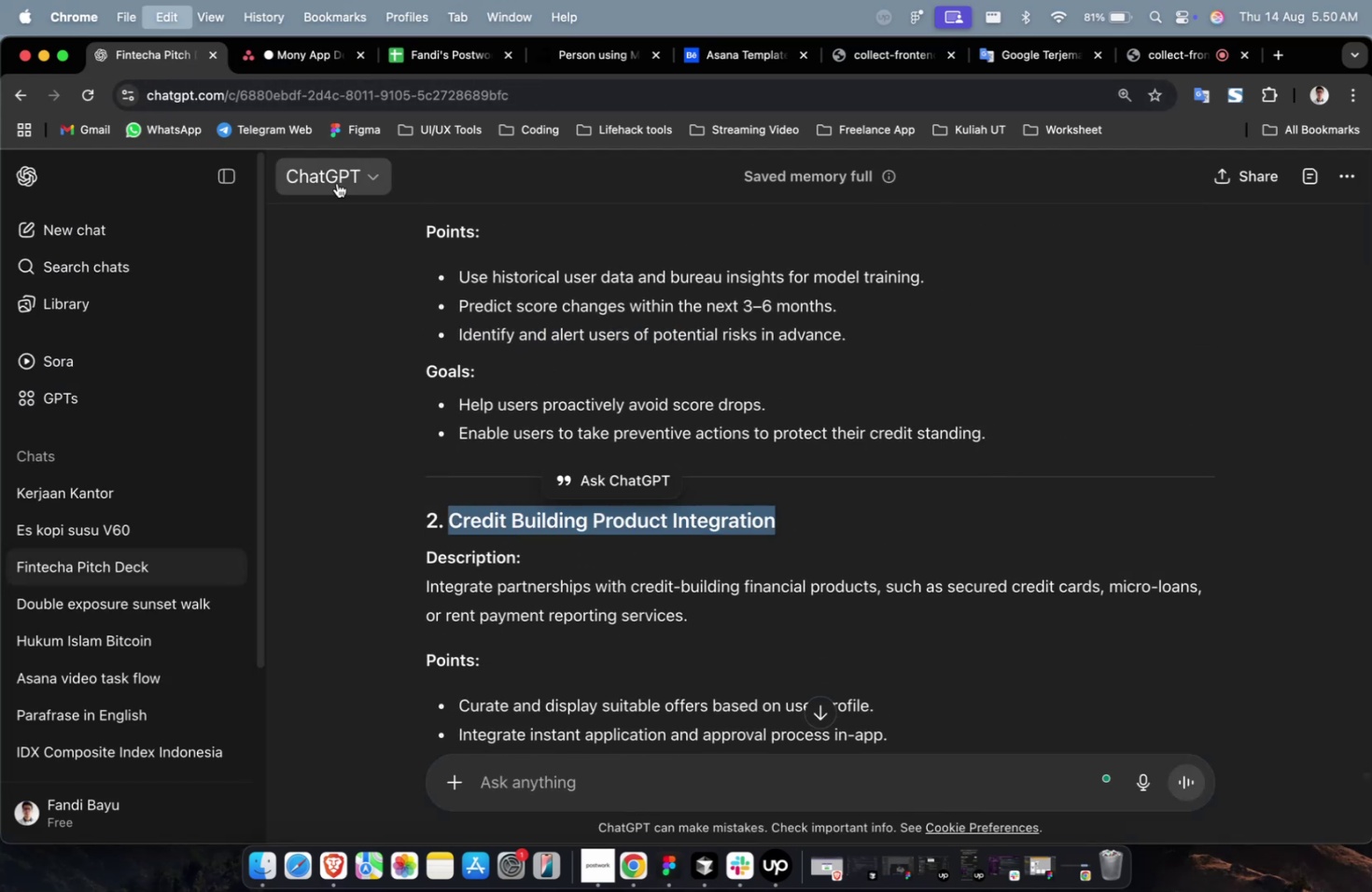 
key(Meta+C)
 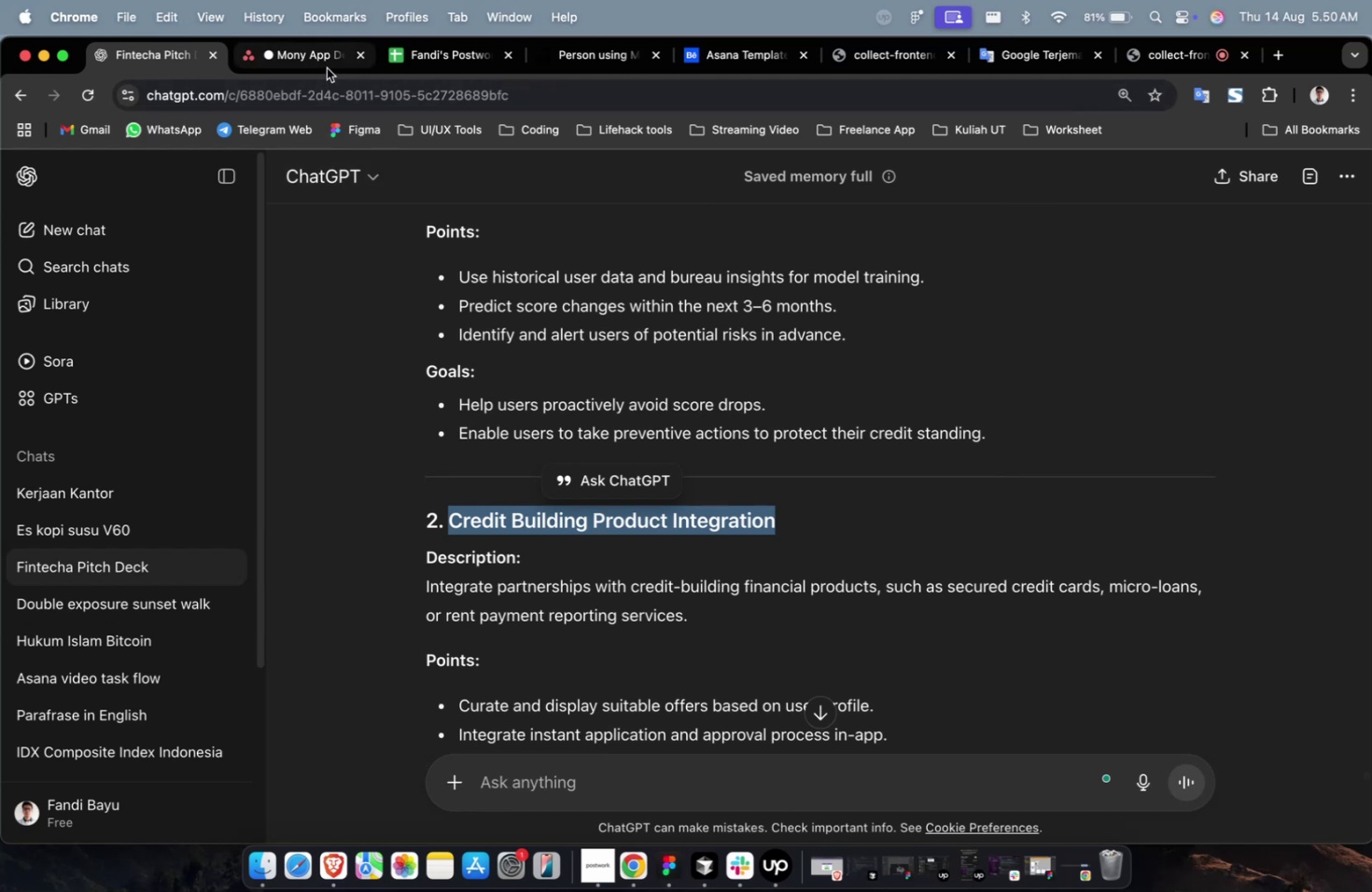 
left_click([327, 68])
 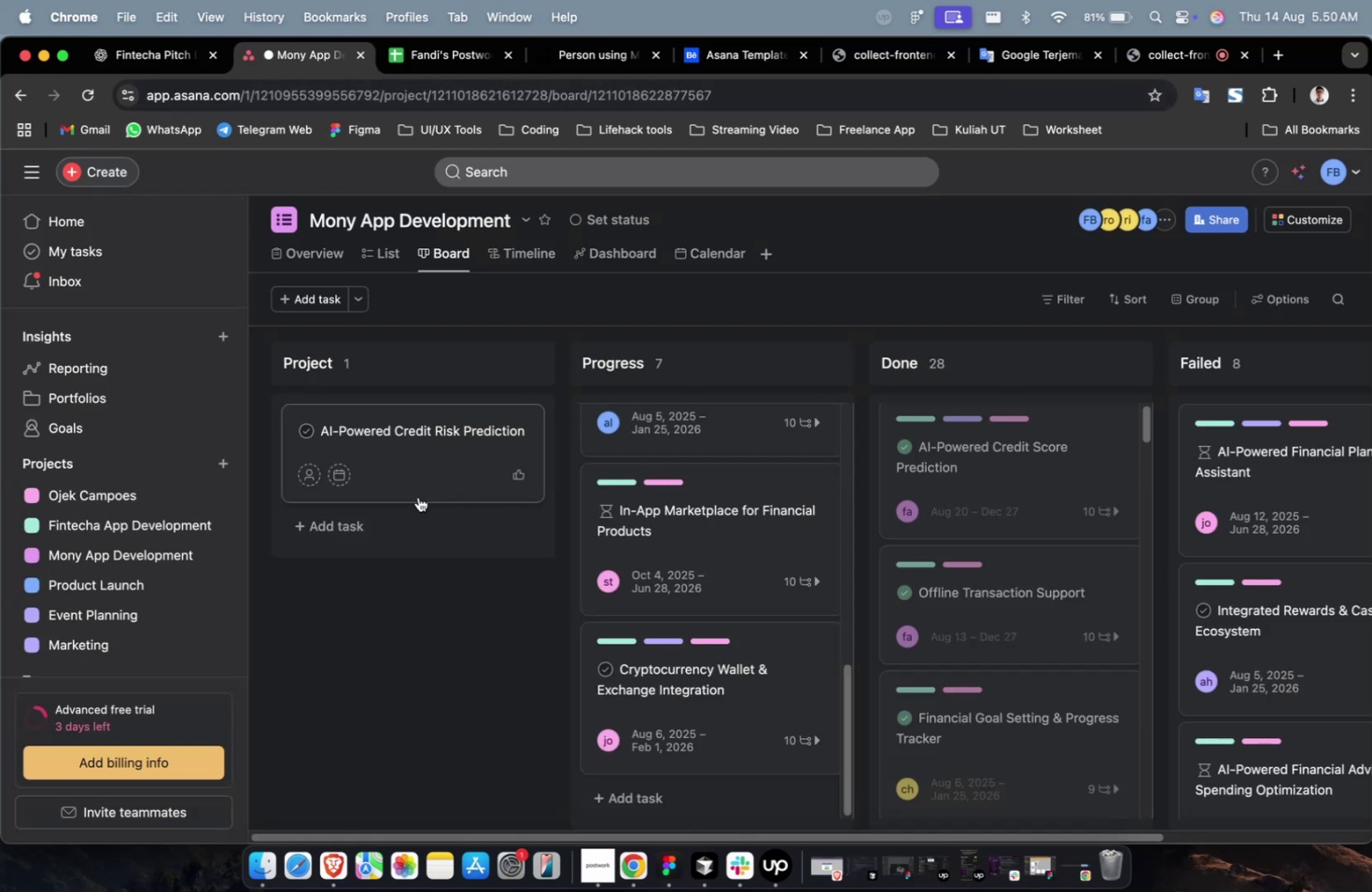 
left_click([412, 526])
 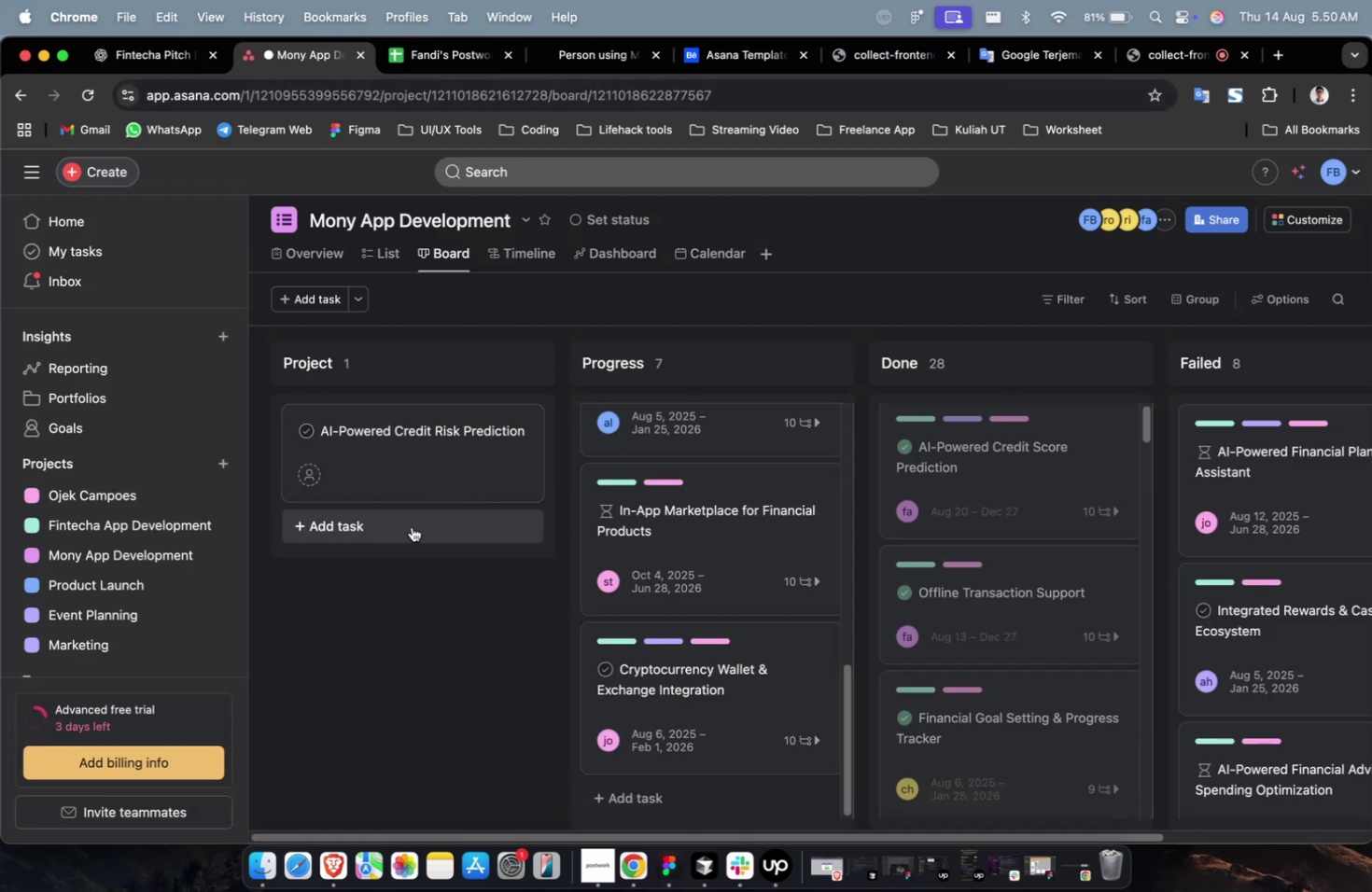 
key(Meta+V)
 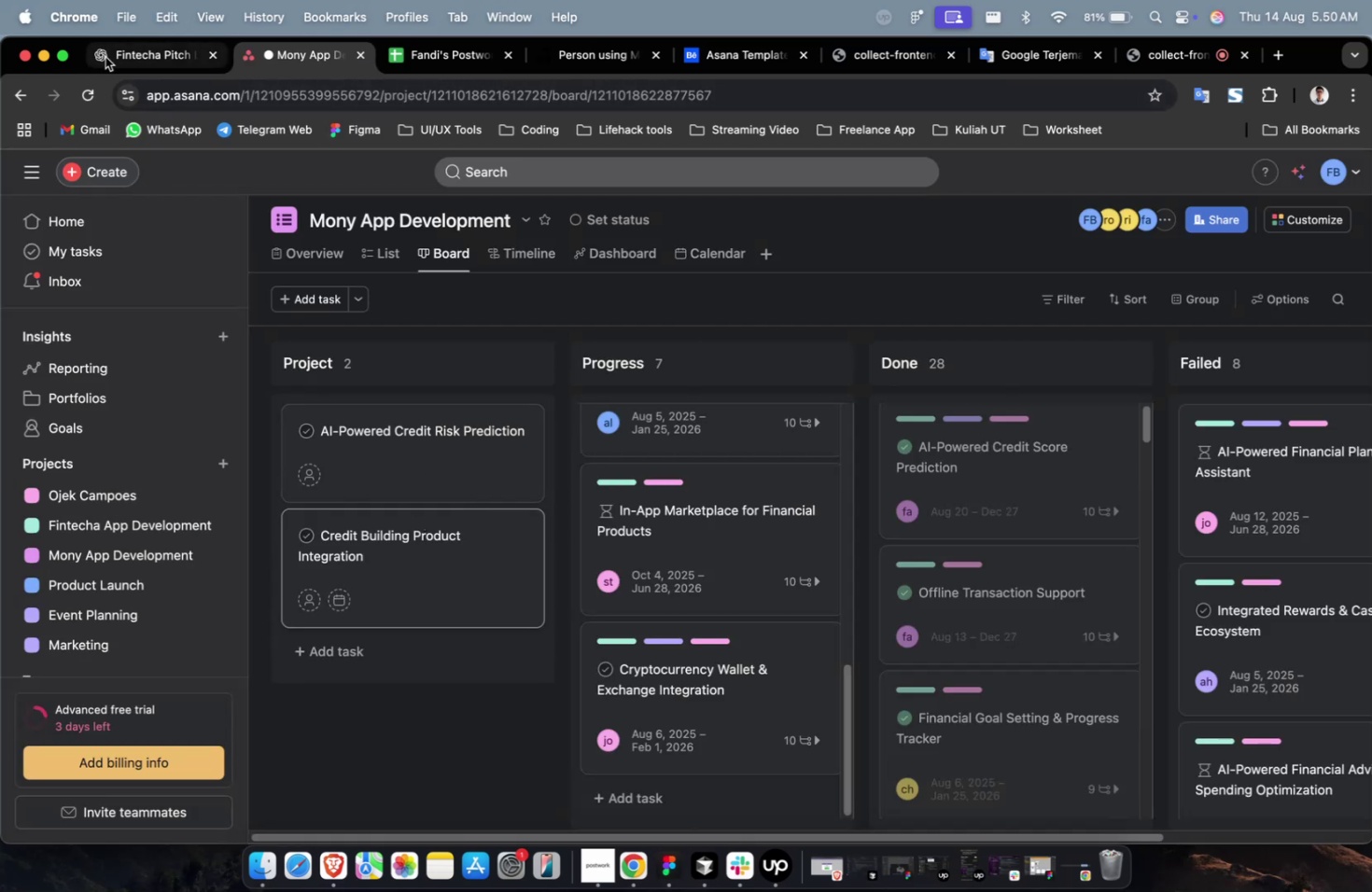 
scroll: coordinate [561, 537], scroll_direction: down, amount: 10.0
 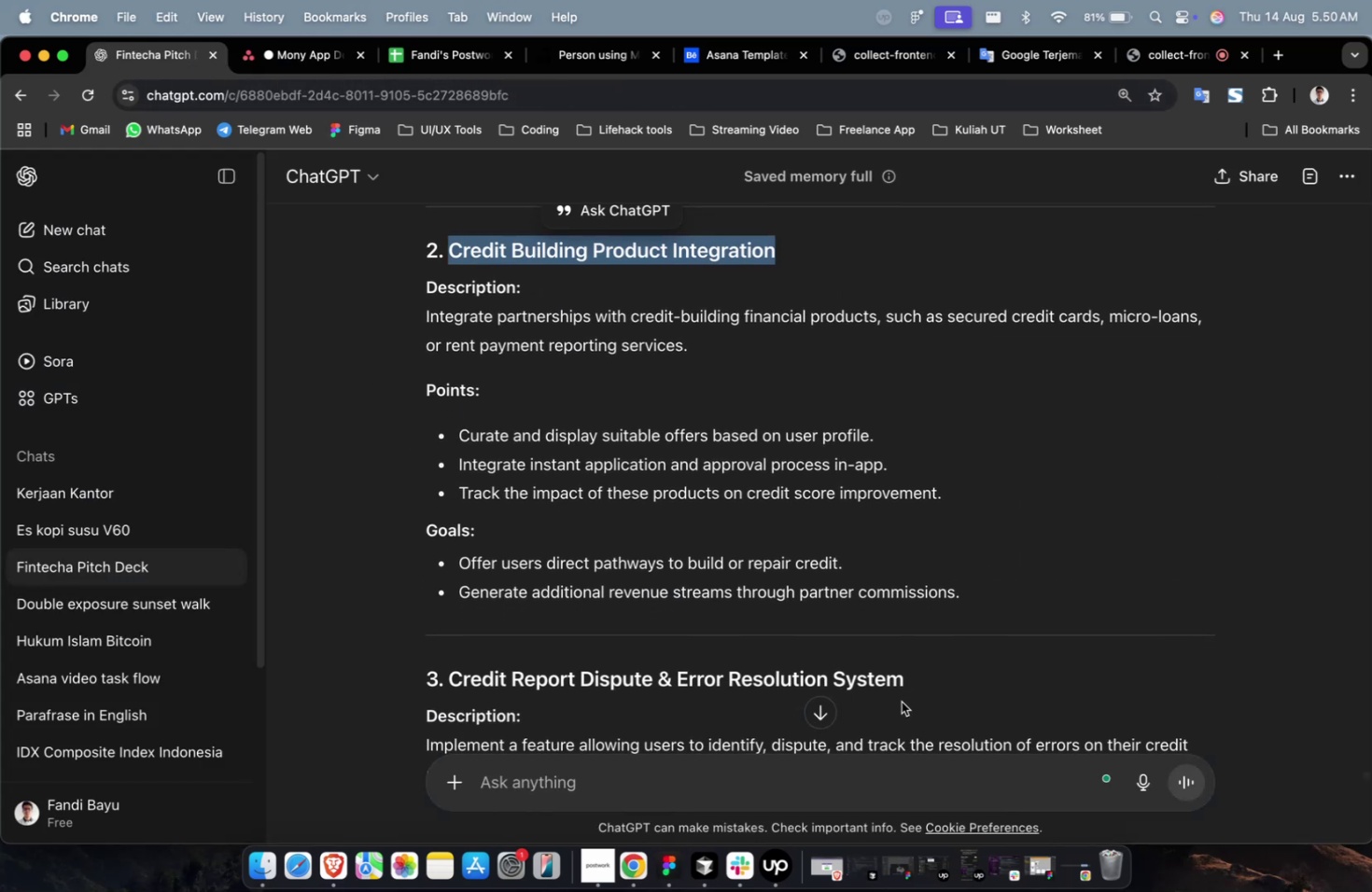 
left_click_drag(start_coordinate=[924, 689], to_coordinate=[453, 669])
 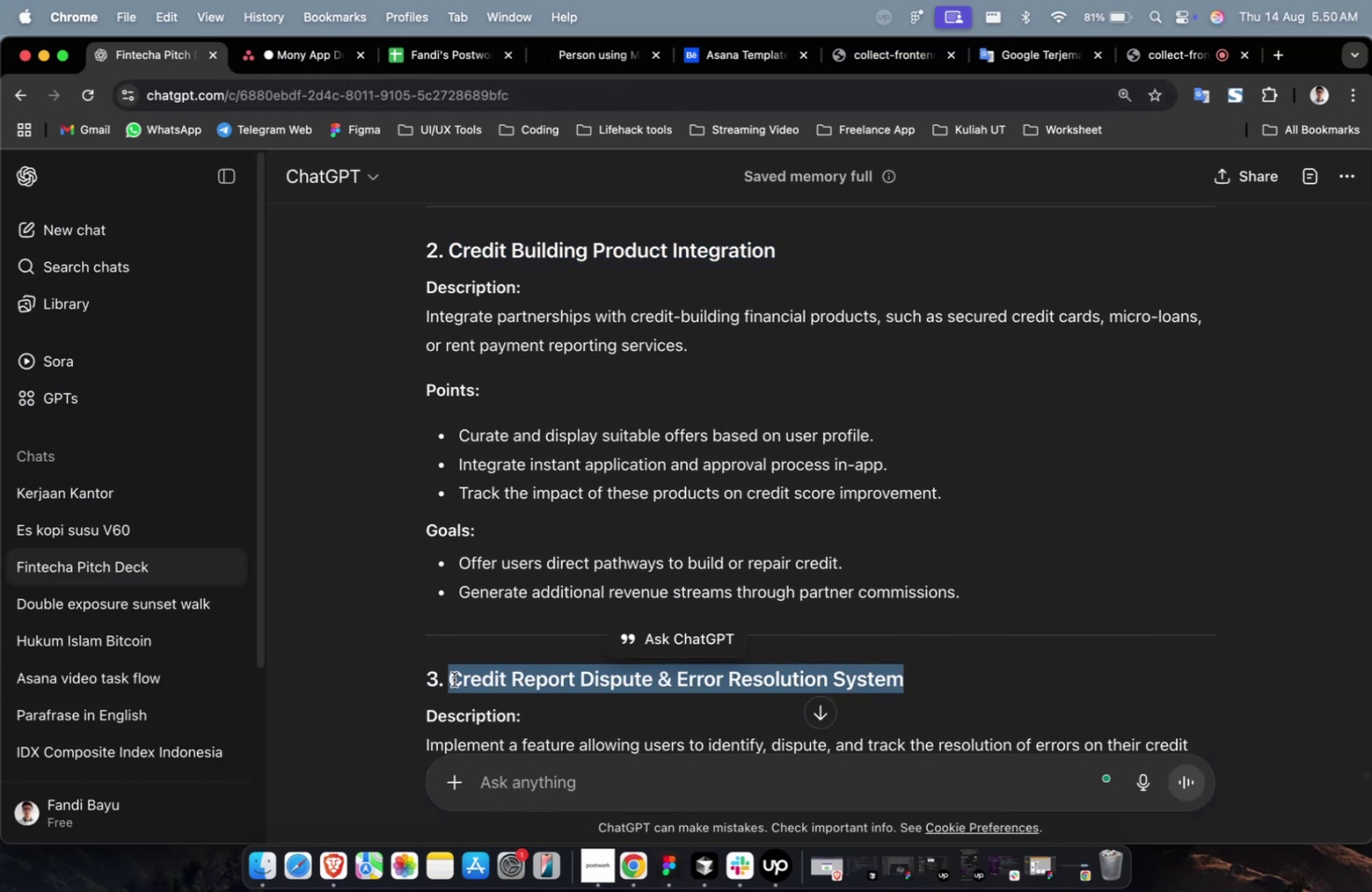 
key(Meta+C)
 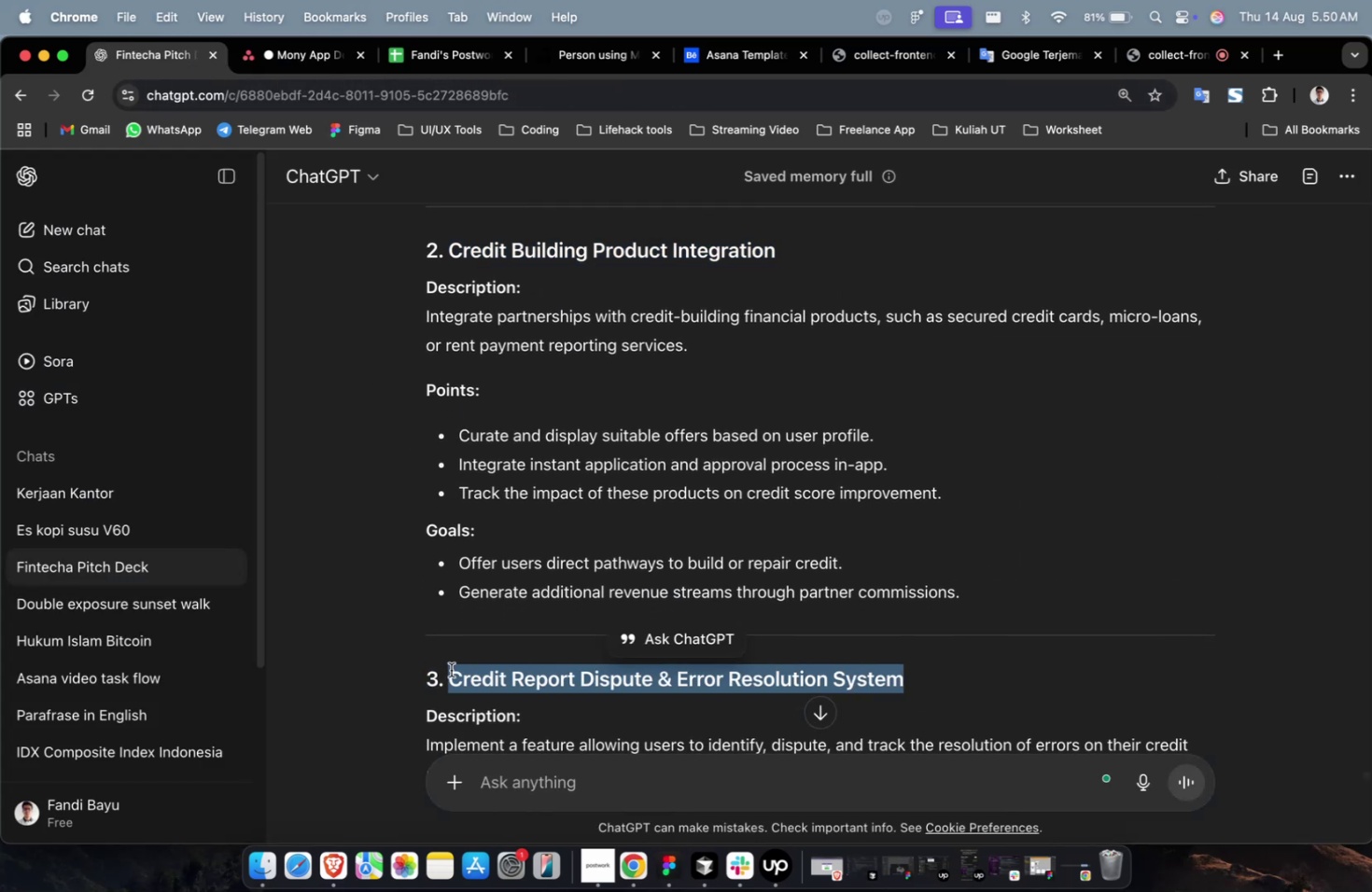 
key(Meta+C)
 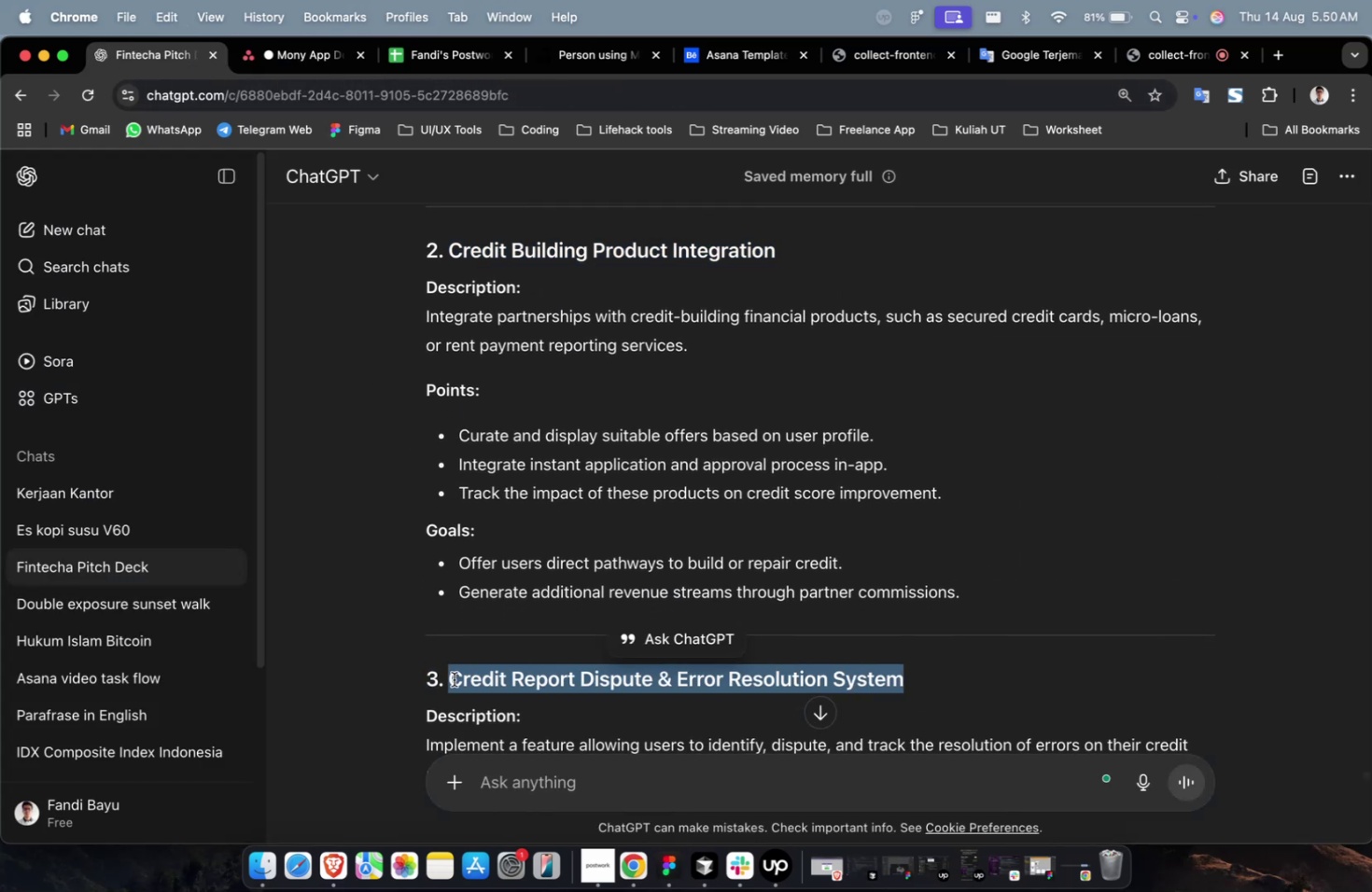 
key(Meta+C)
 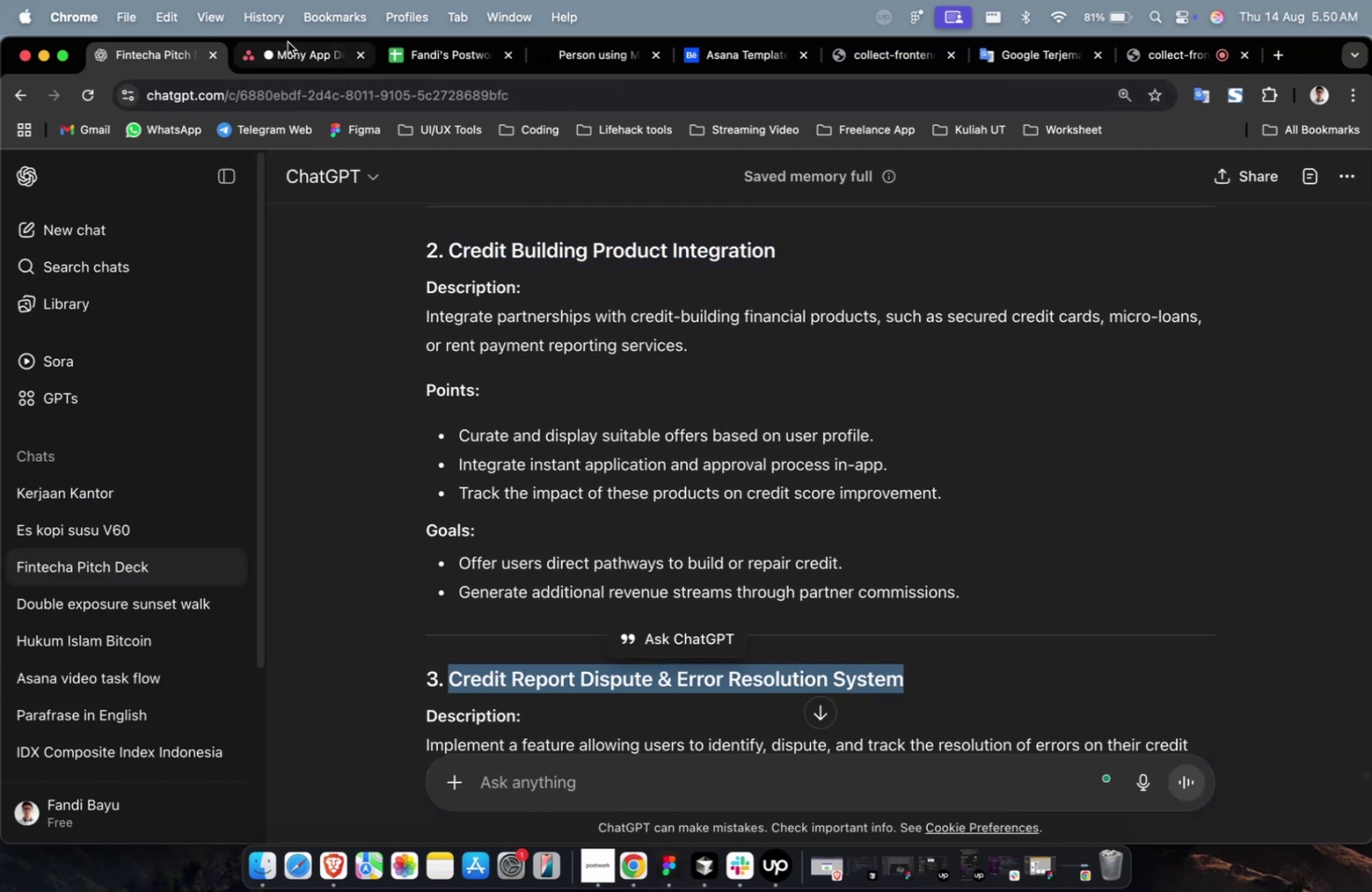 
left_click([287, 42])
 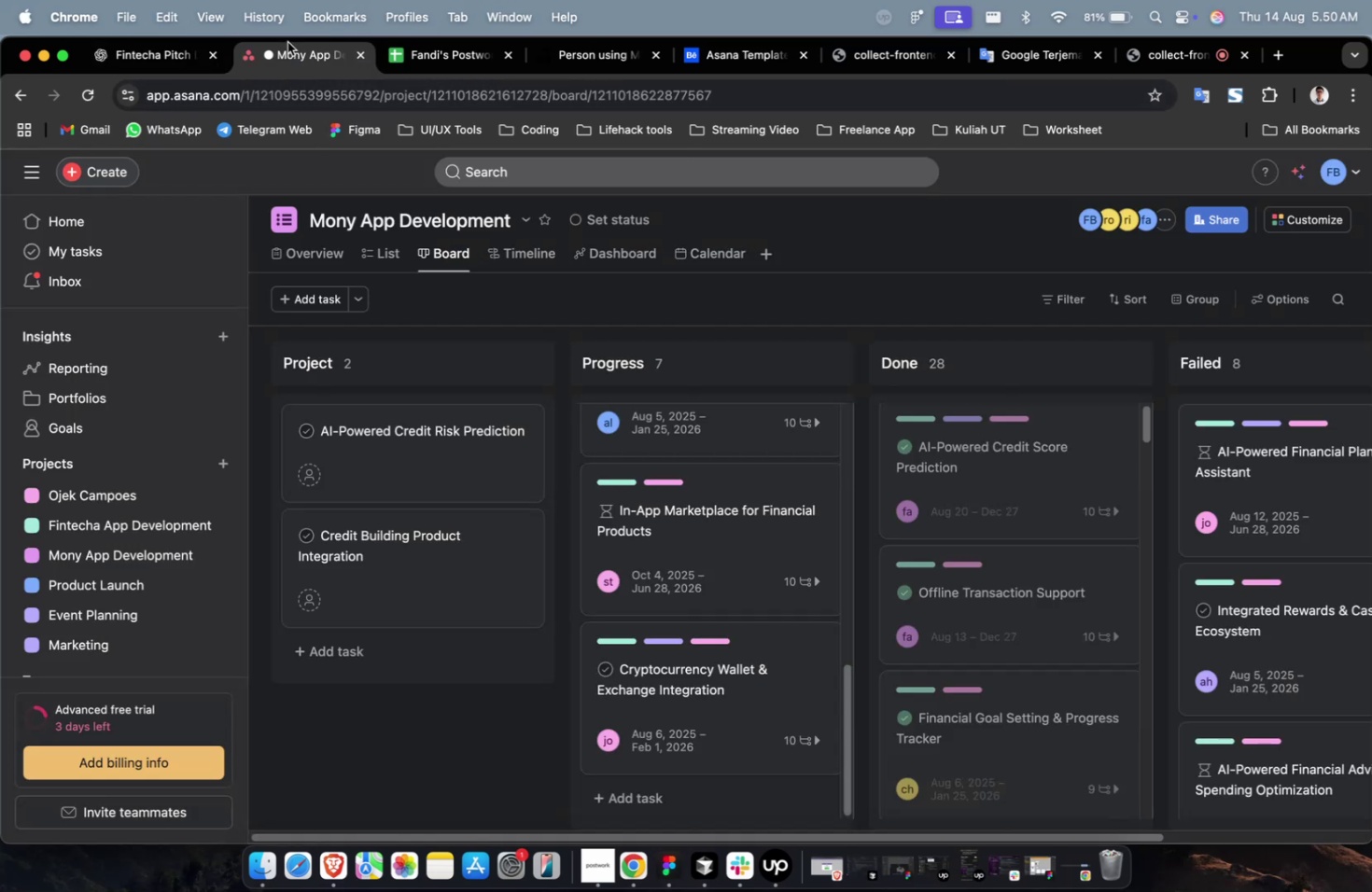 
hold_key(key=CommandLeft, duration=0.42)
 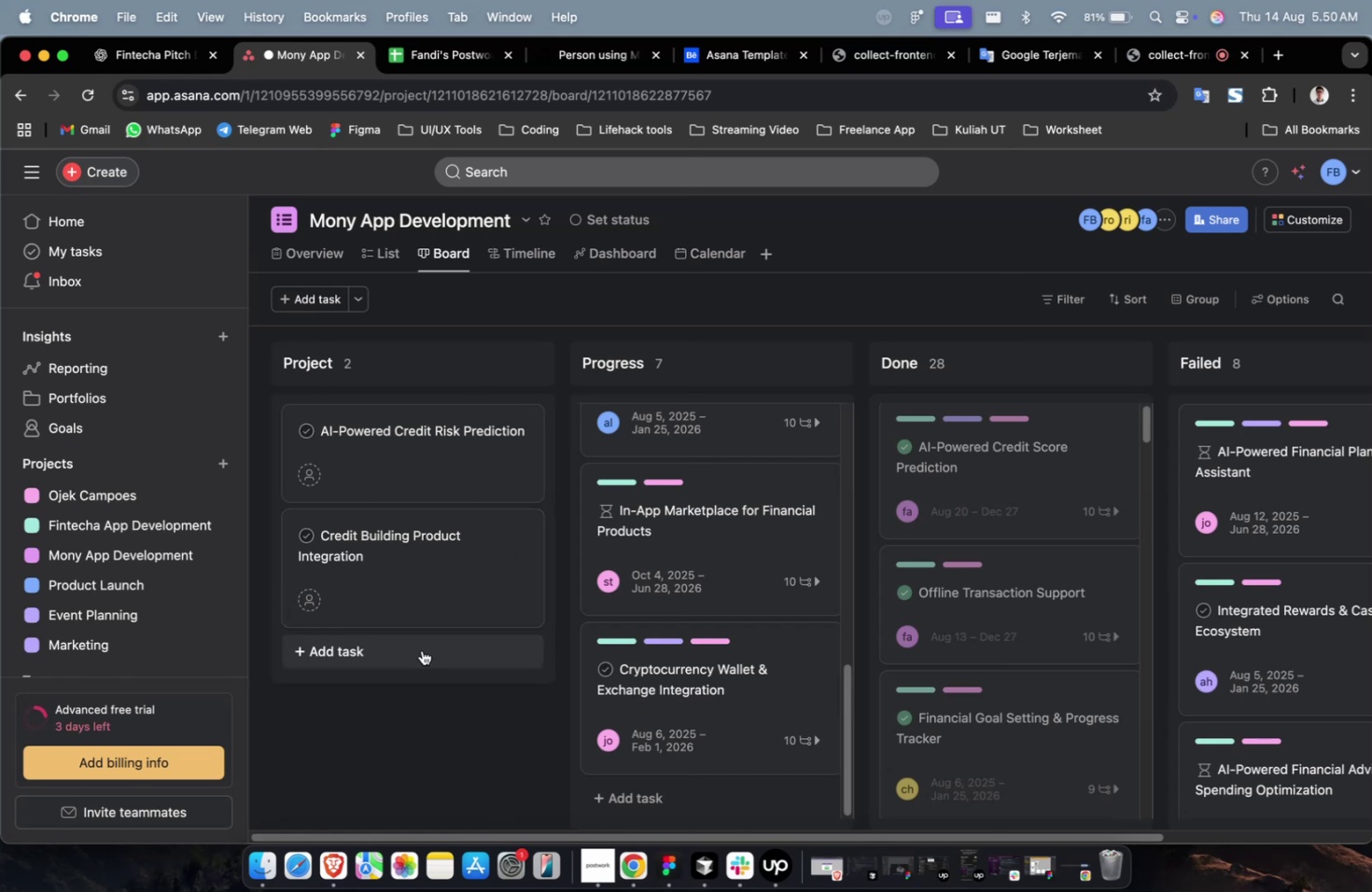 
left_click([421, 652])
 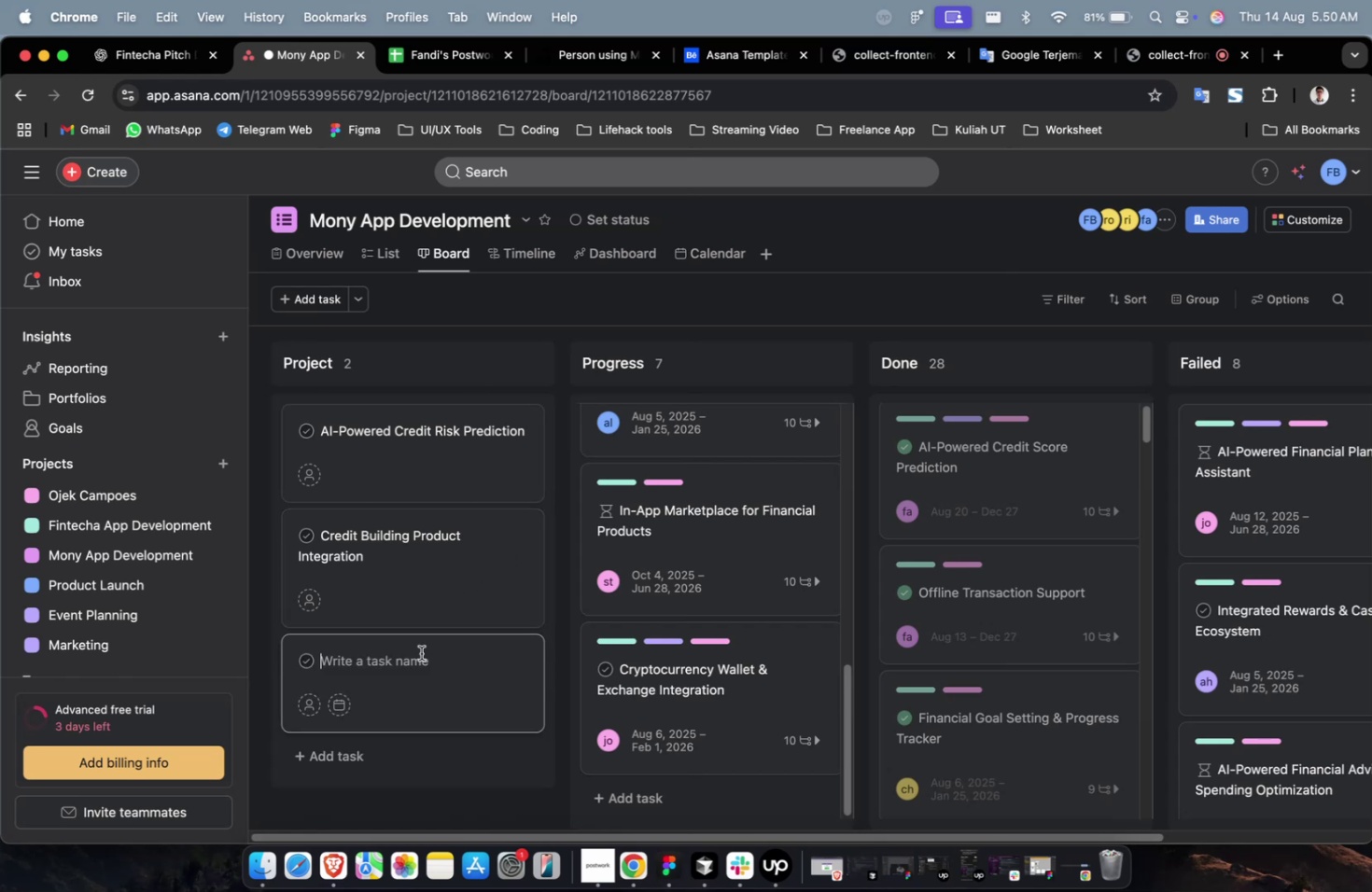 
key(Meta+V)
 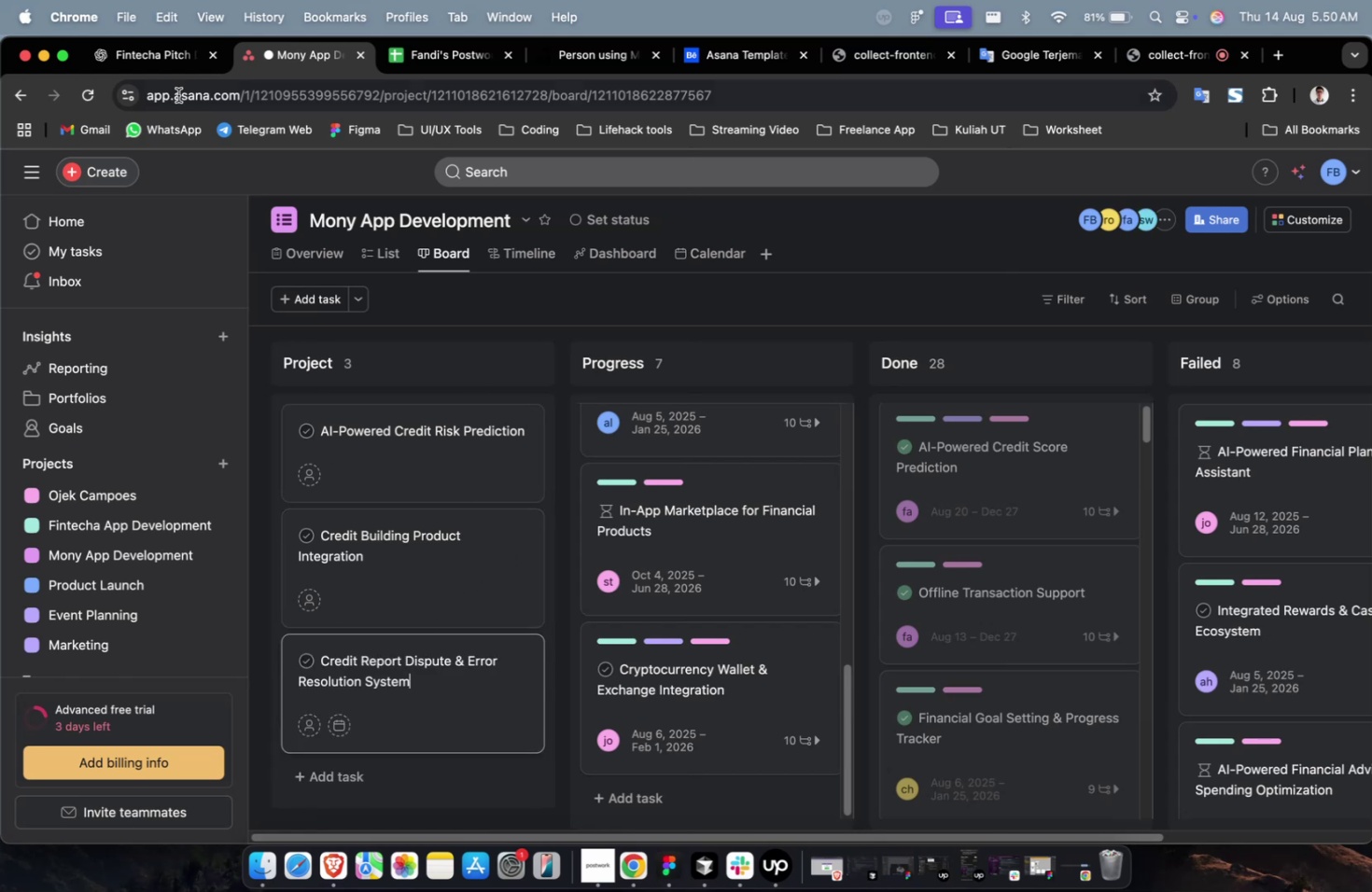 
left_click([144, 50])
 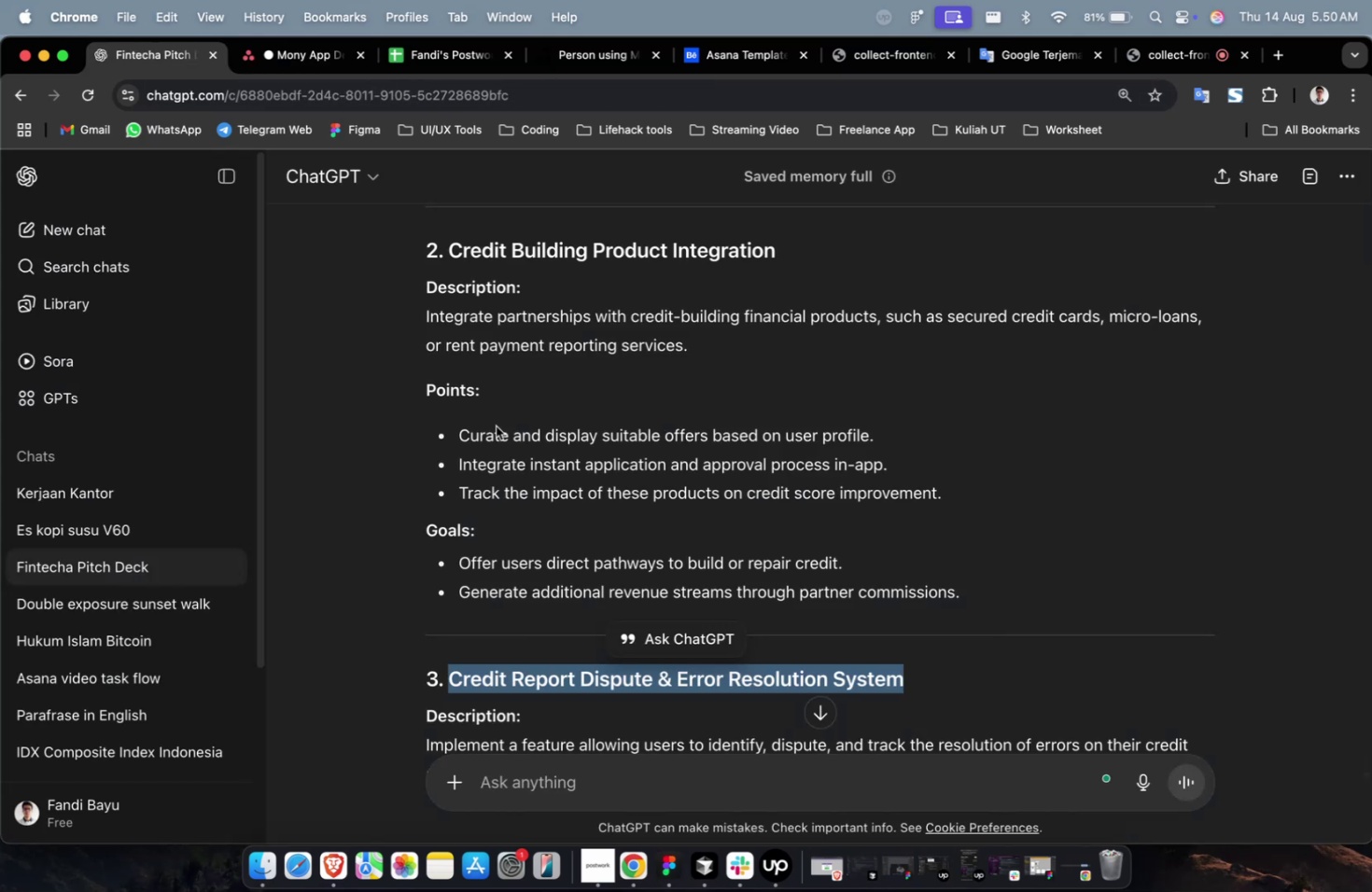 
scroll: coordinate [1051, 628], scroll_direction: down, amount: 17.0
 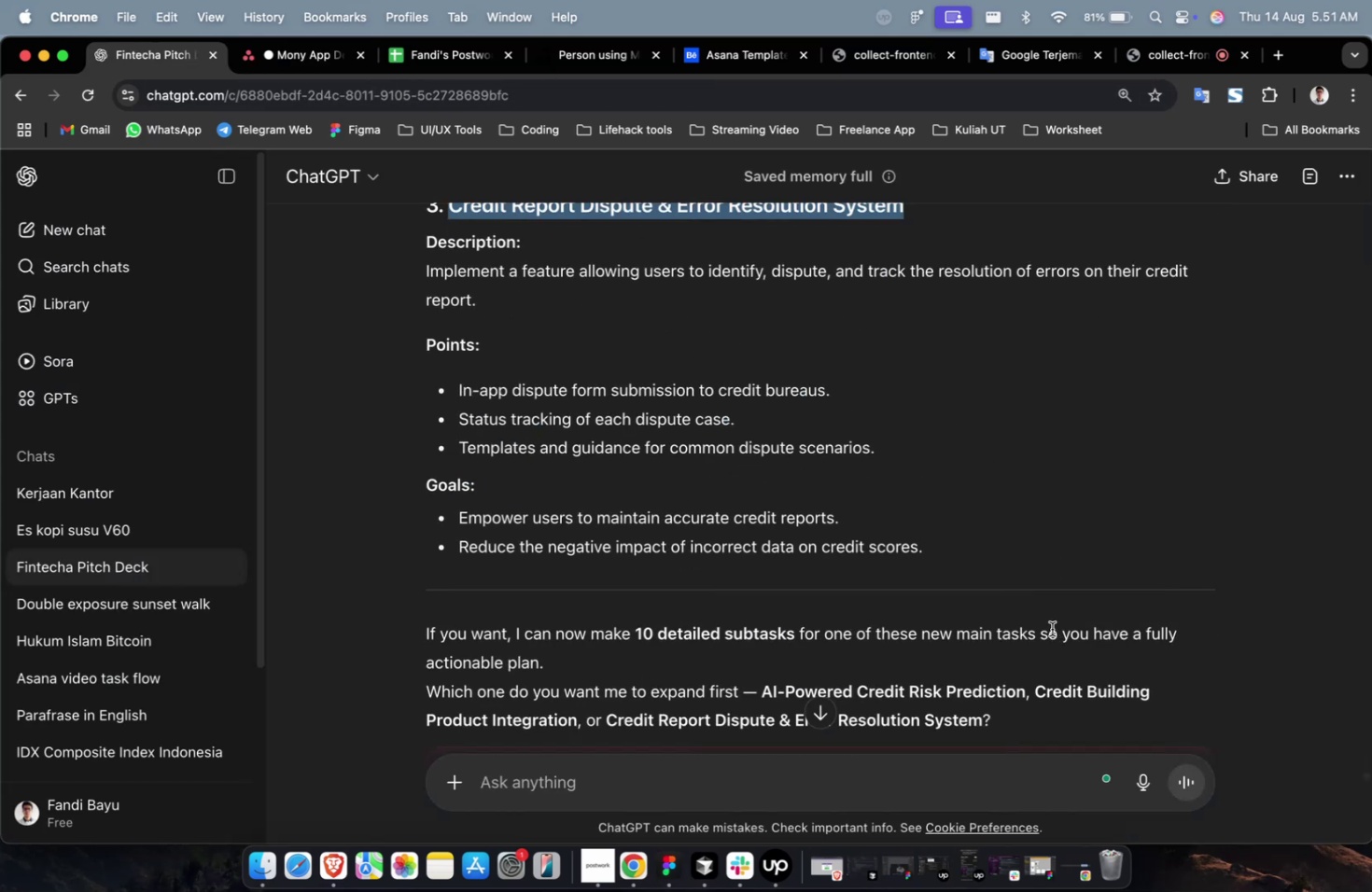 
scroll: coordinate [1051, 628], scroll_direction: up, amount: 7.0
 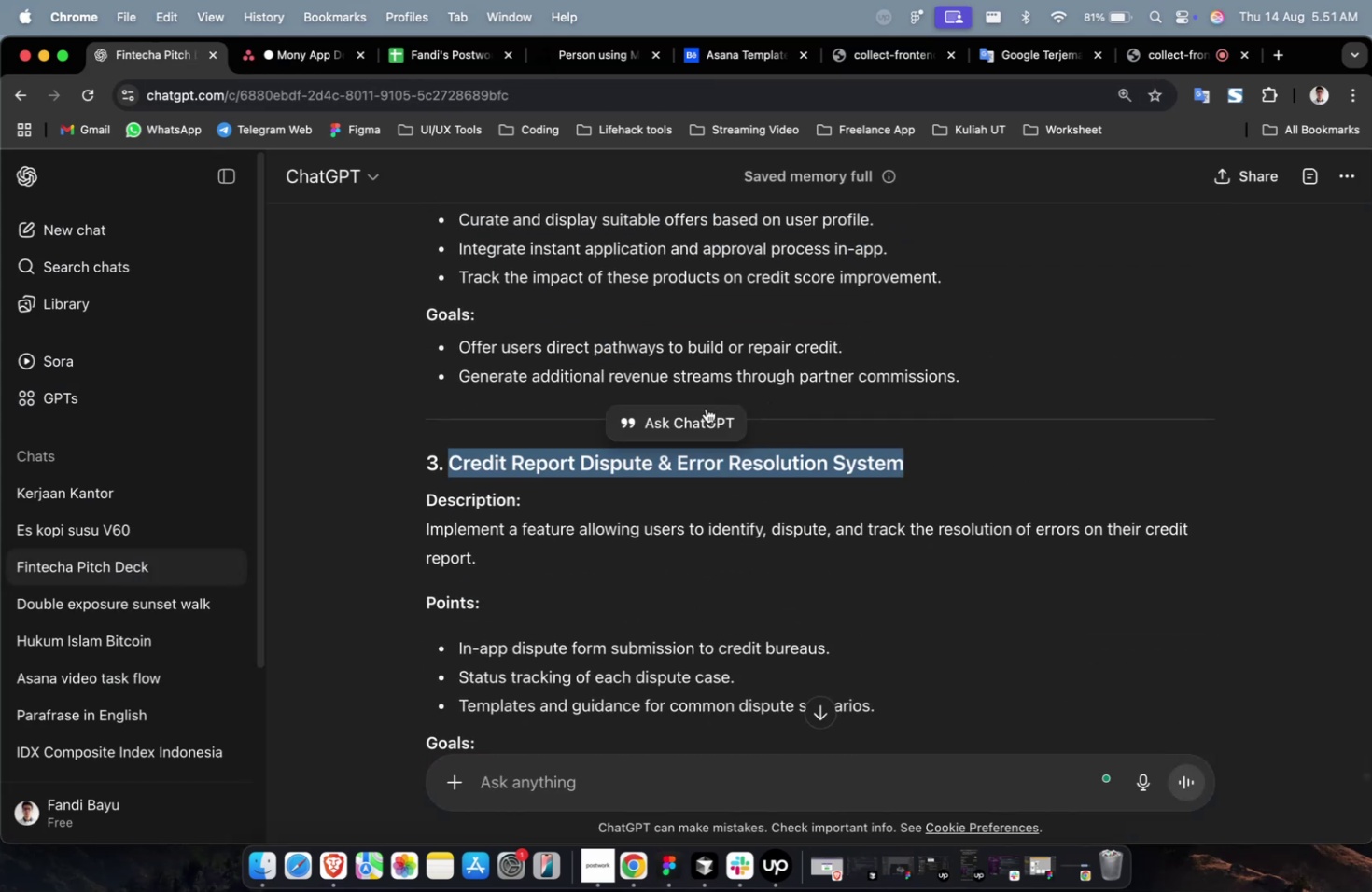 
left_click([706, 408])
 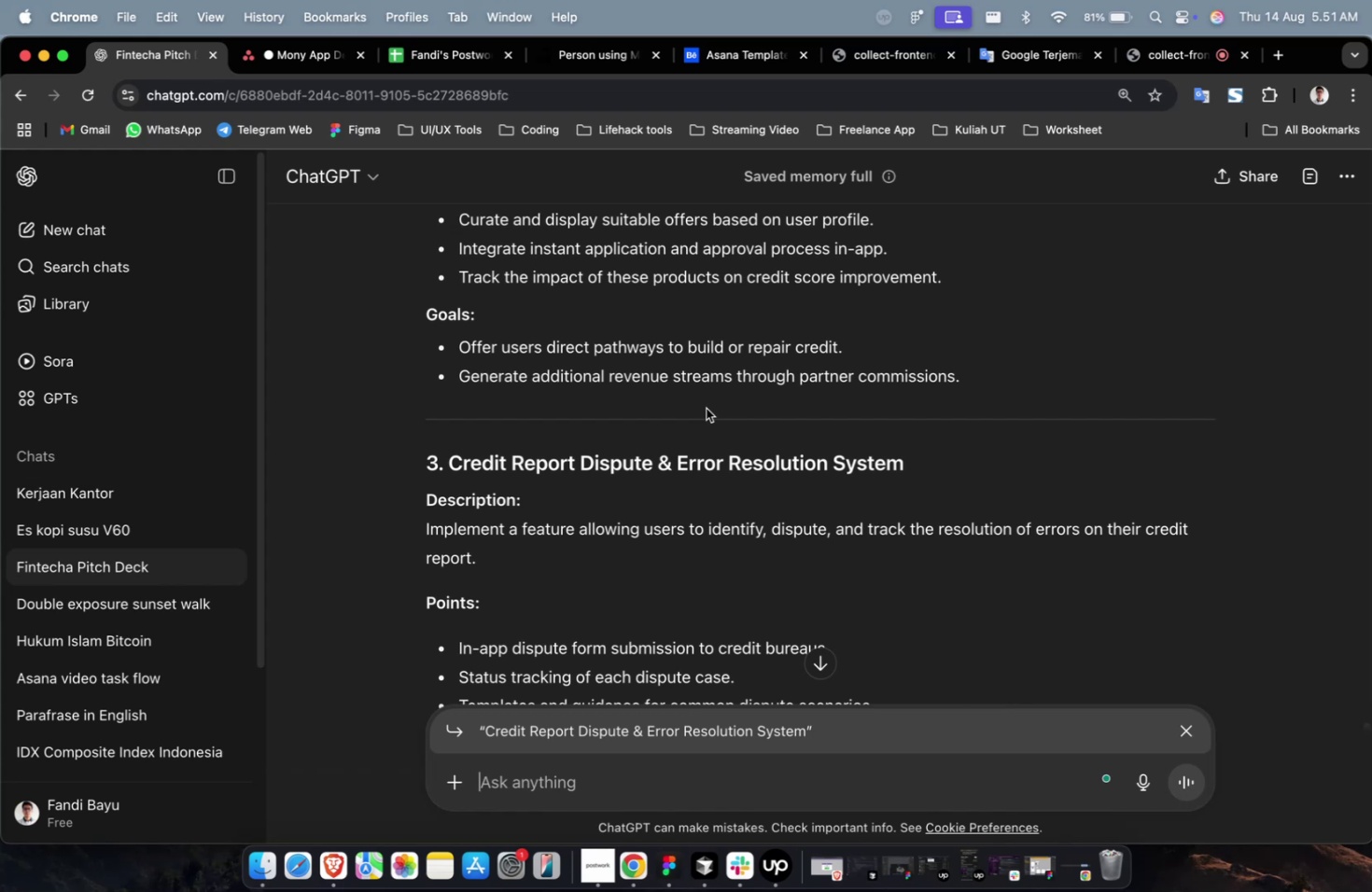 
type(pleas detailed)
 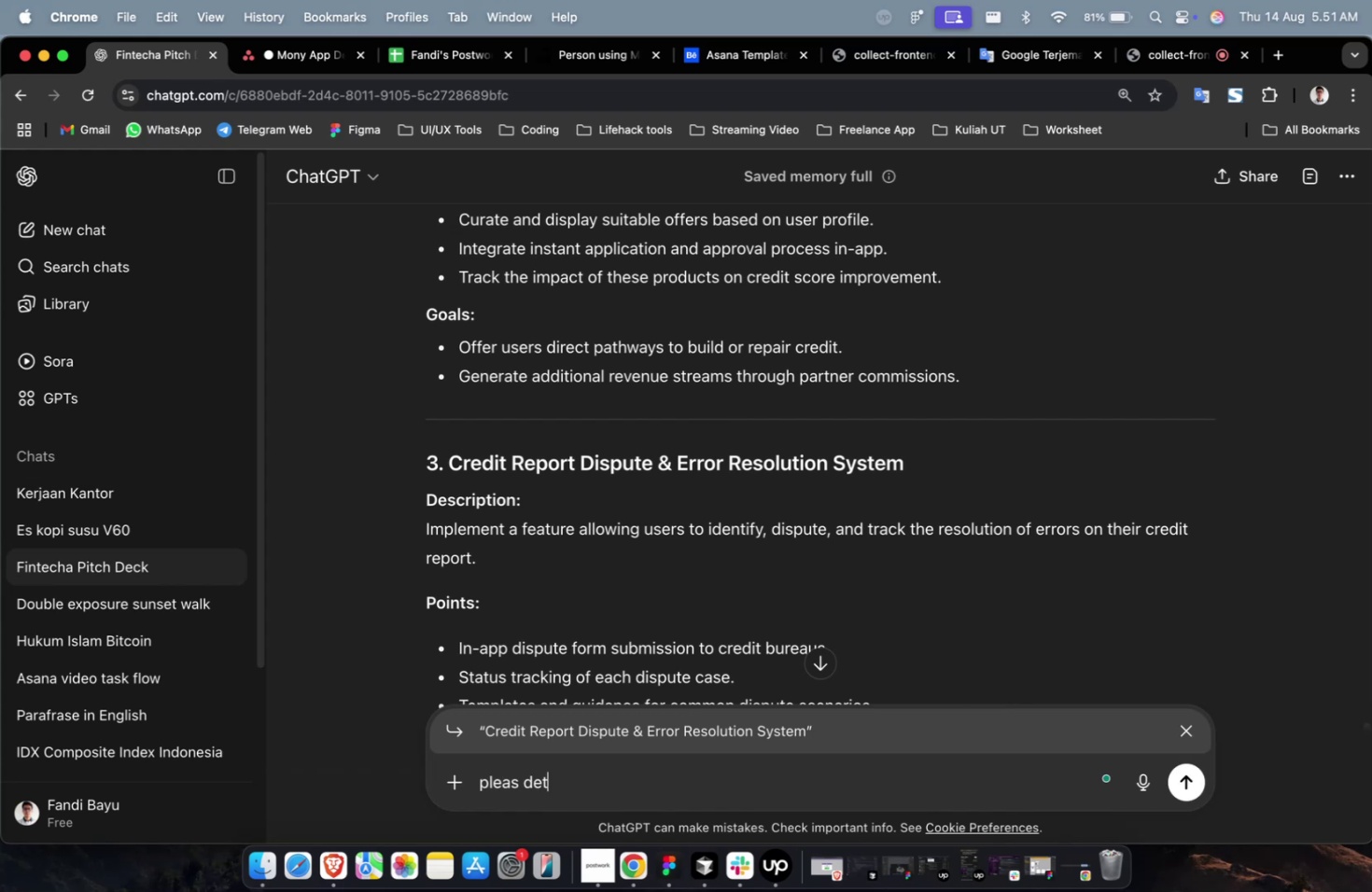 
key(Meta+CommandLeft)
 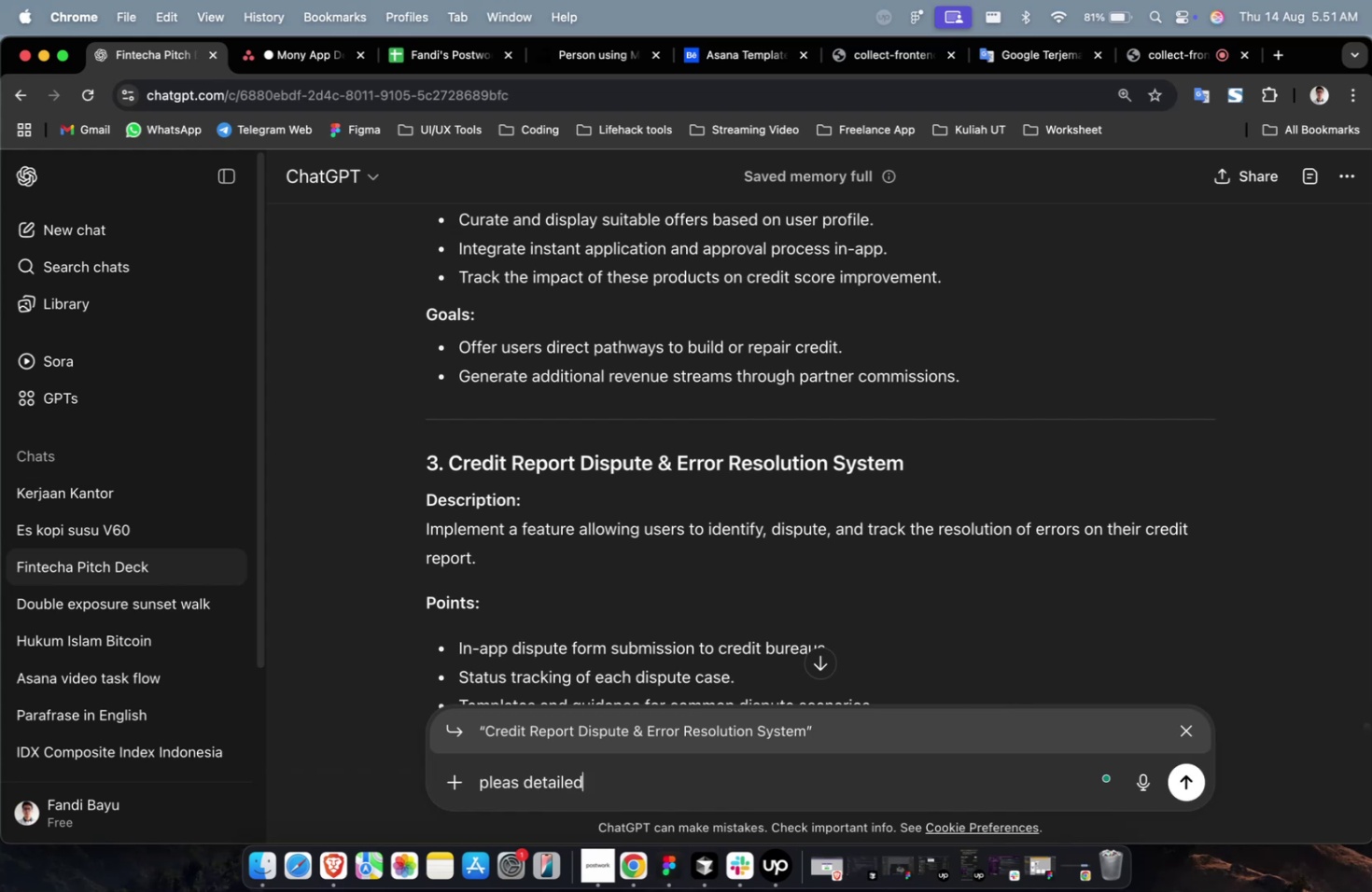 
key(Meta+A)
 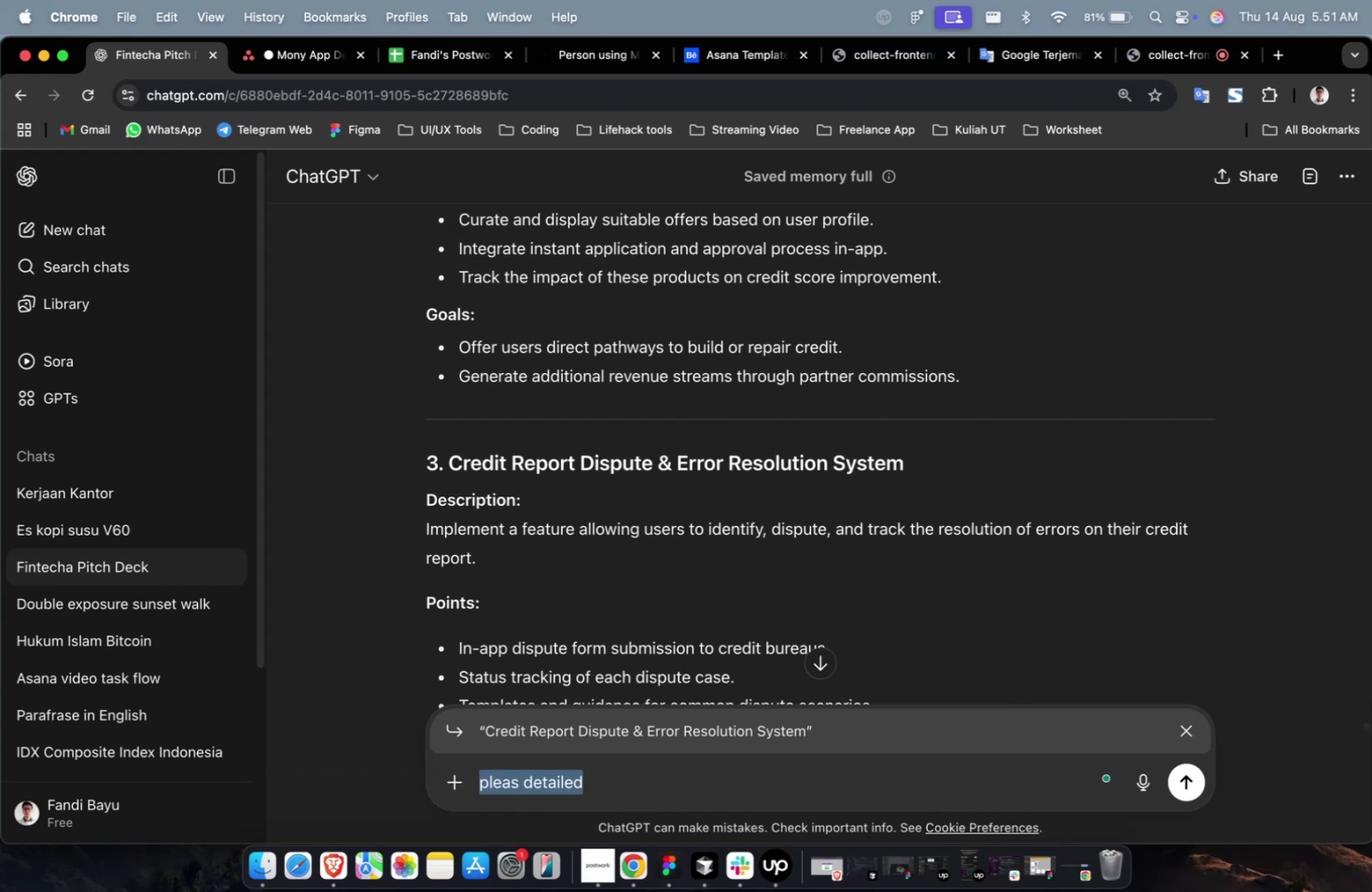 
type(please detailed about this main task)
 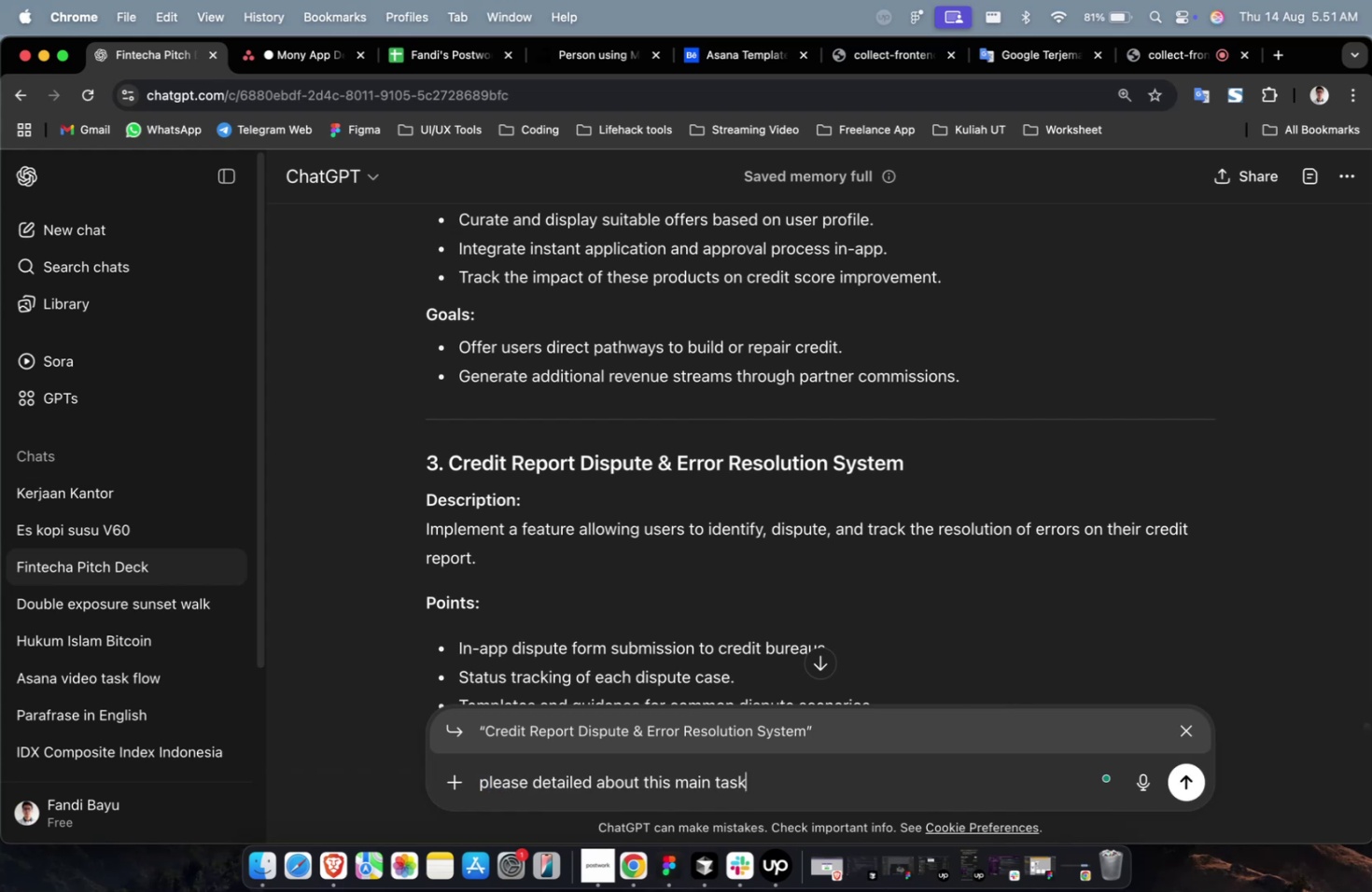 
key(Enter)
 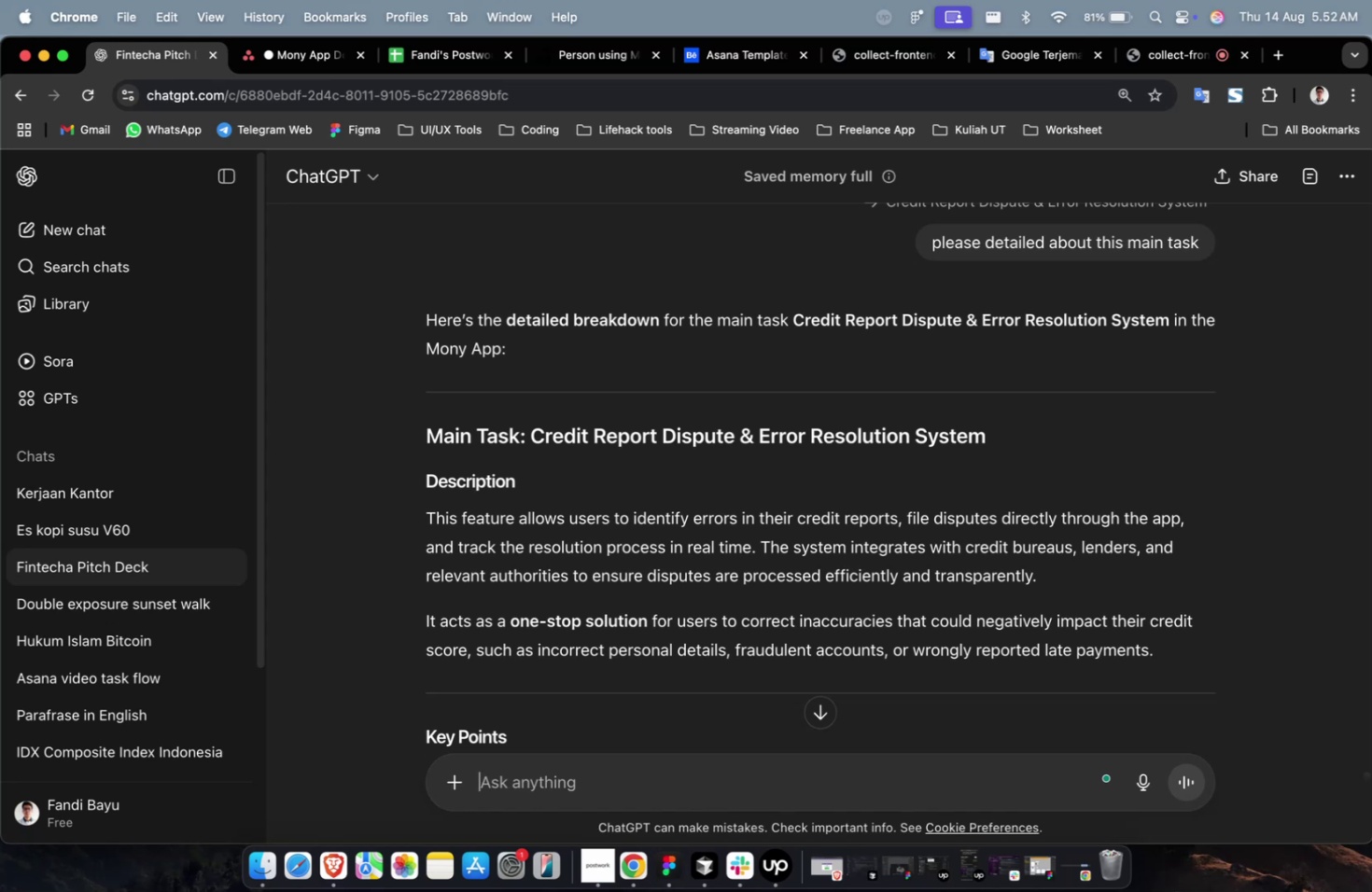 
wait(97.05)
 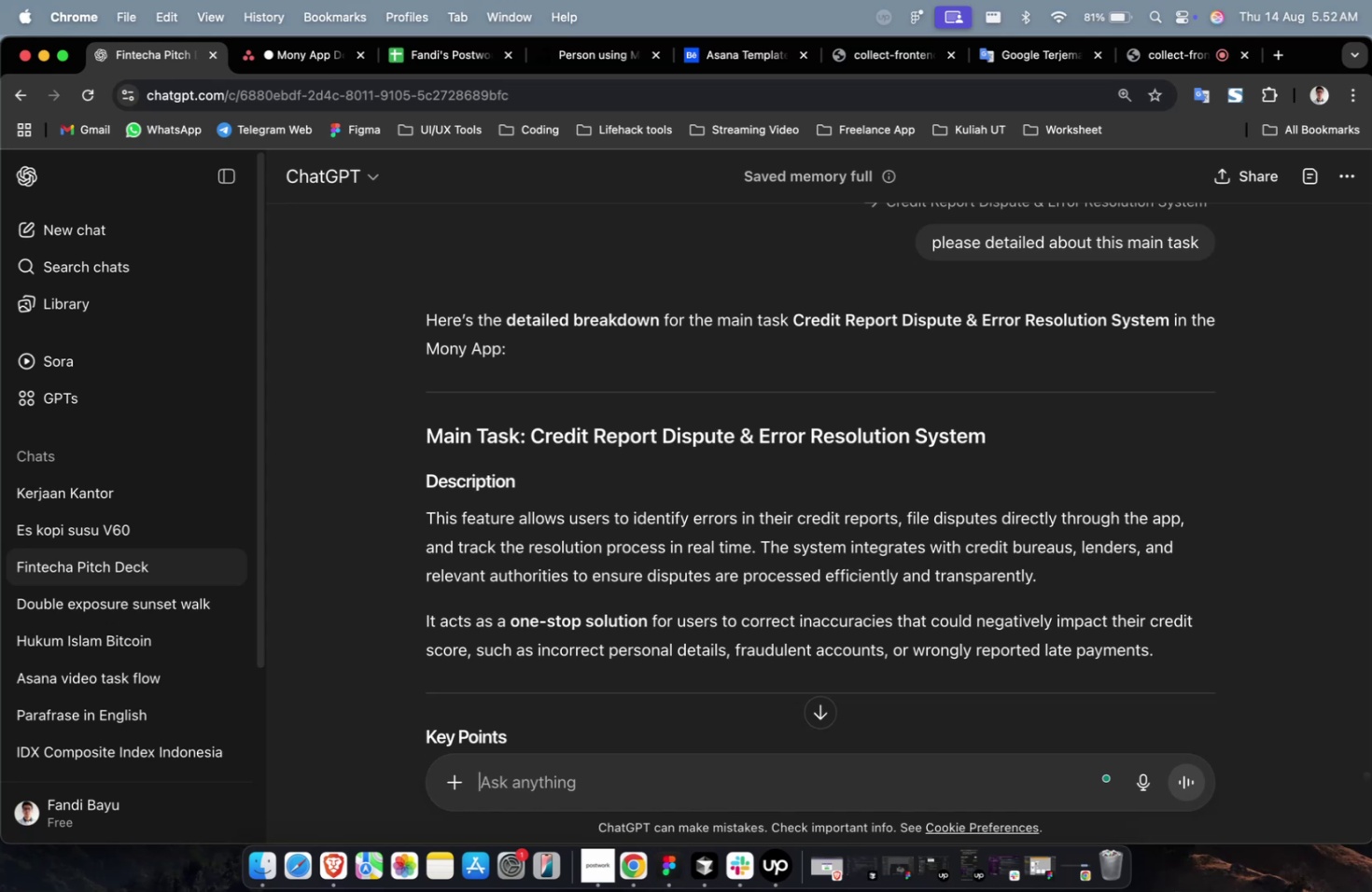 
scroll: coordinate [903, 544], scroll_direction: down, amount: 19.0
 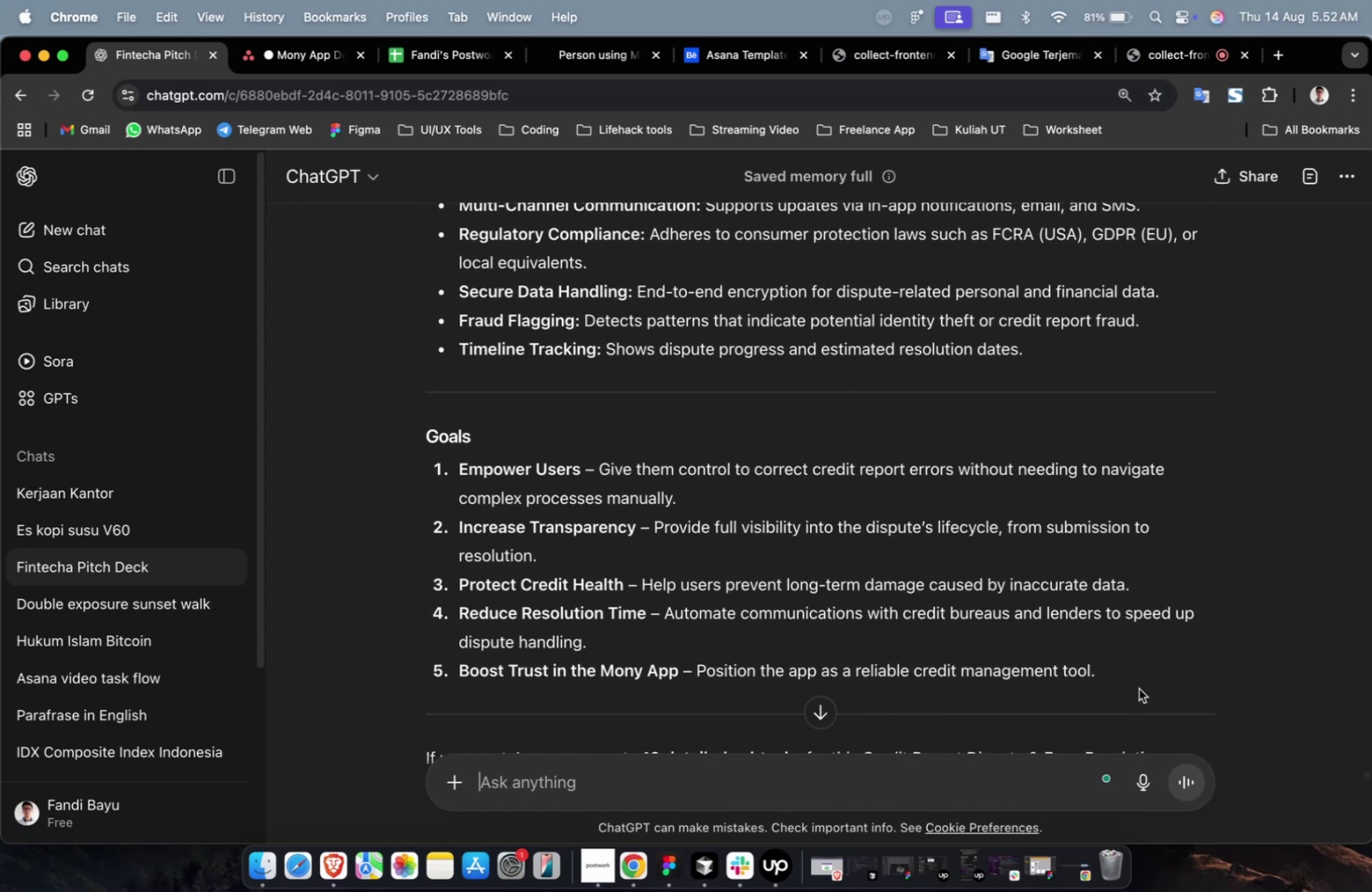 
left_click_drag(start_coordinate=[1110, 673], to_coordinate=[395, 271])
 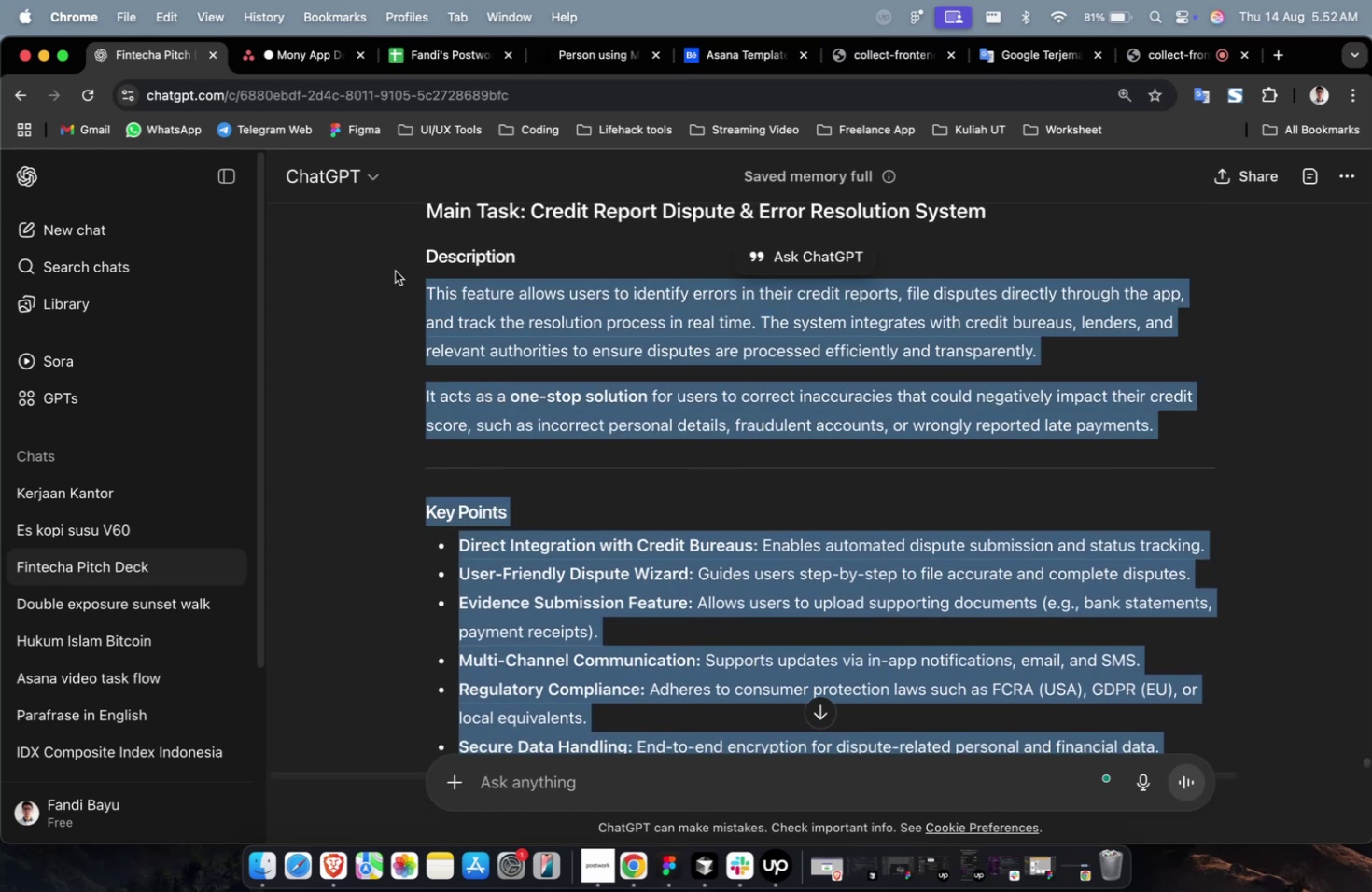 
scroll: coordinate [619, 505], scroll_direction: up, amount: 15.0
 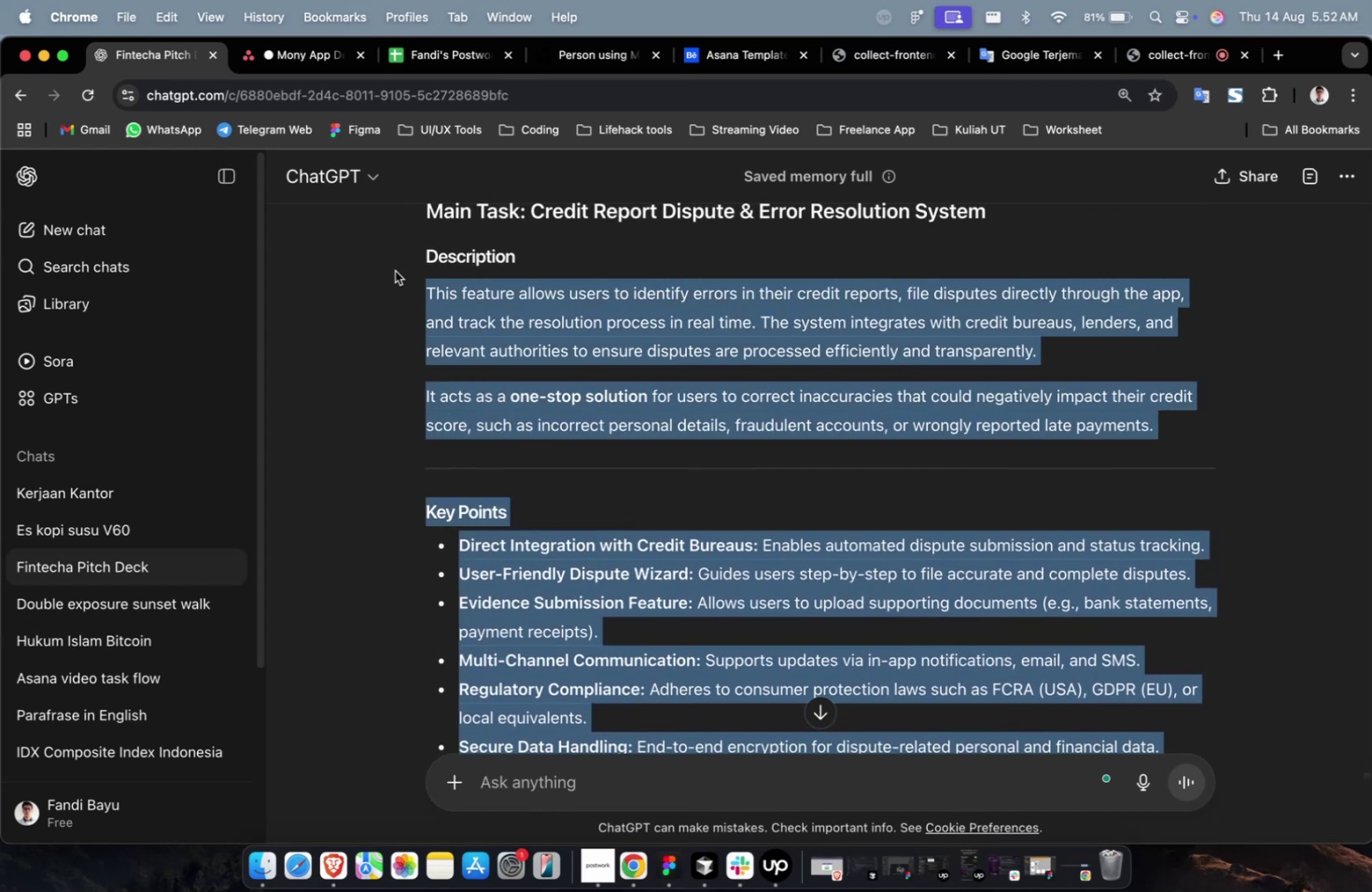 
hold_key(key=X, duration=0.59)
 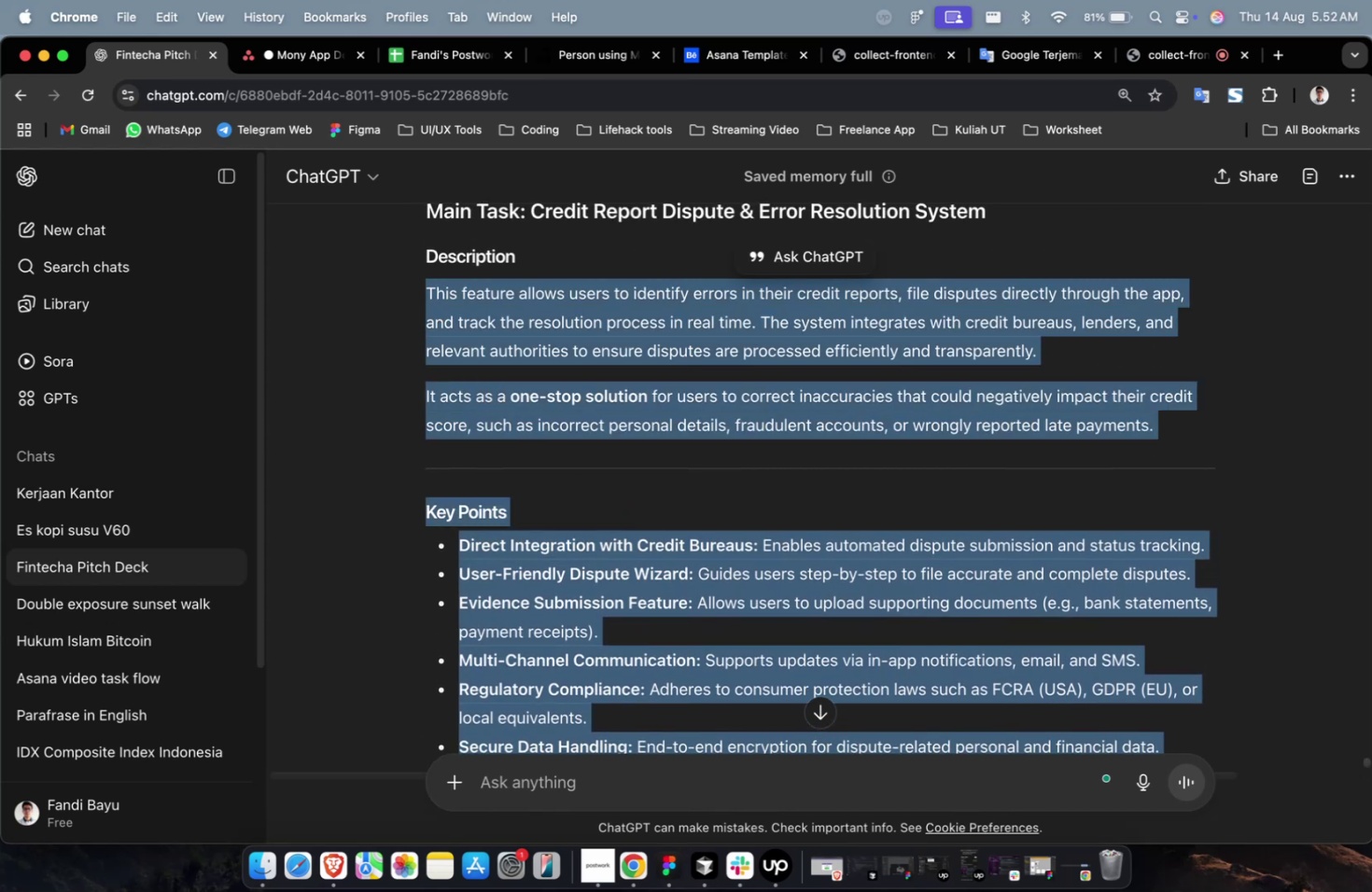 
hold_key(key=CommandLeft, duration=0.33)
 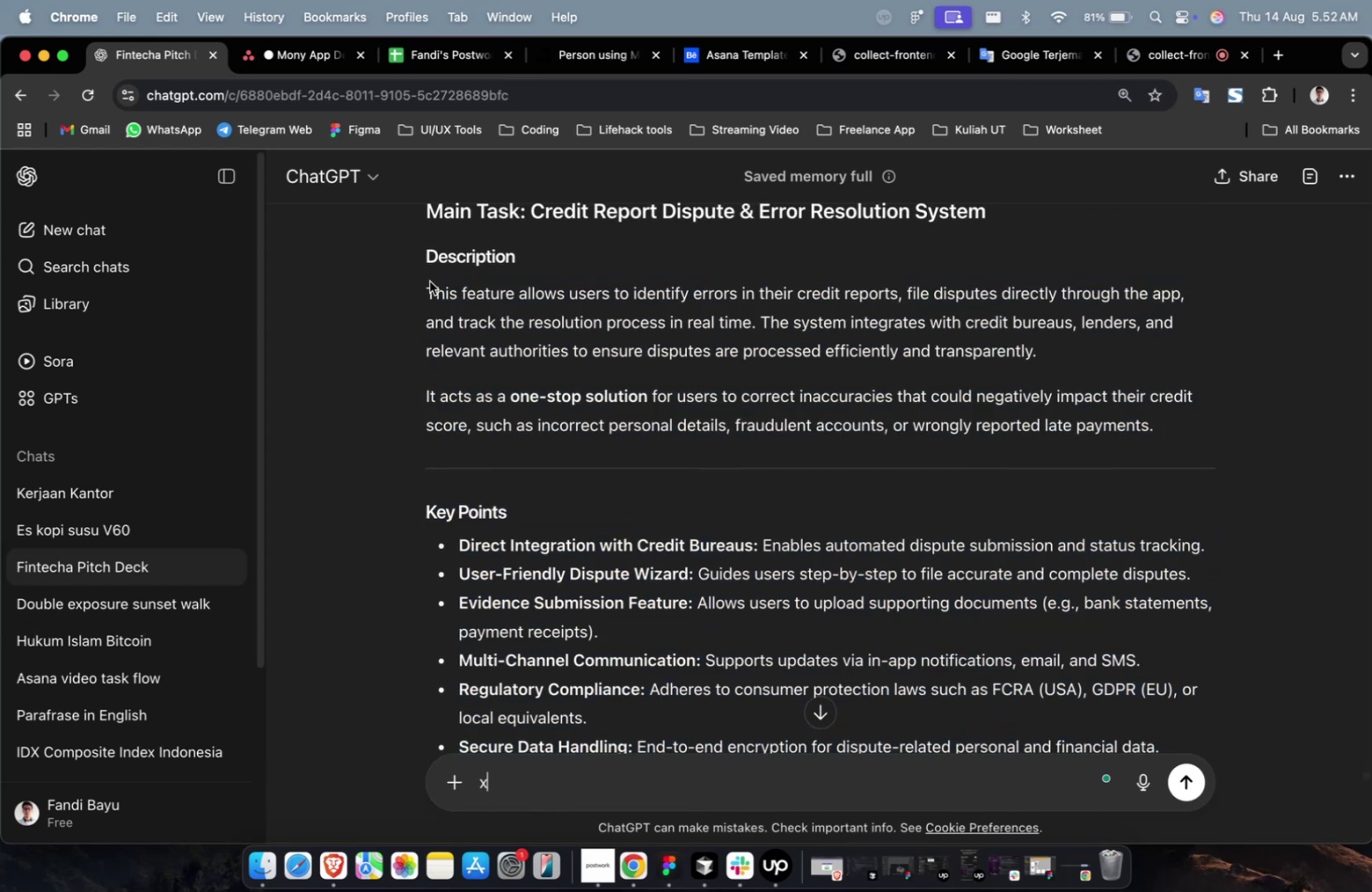 
left_click_drag(start_coordinate=[425, 289], to_coordinate=[1130, 537])
 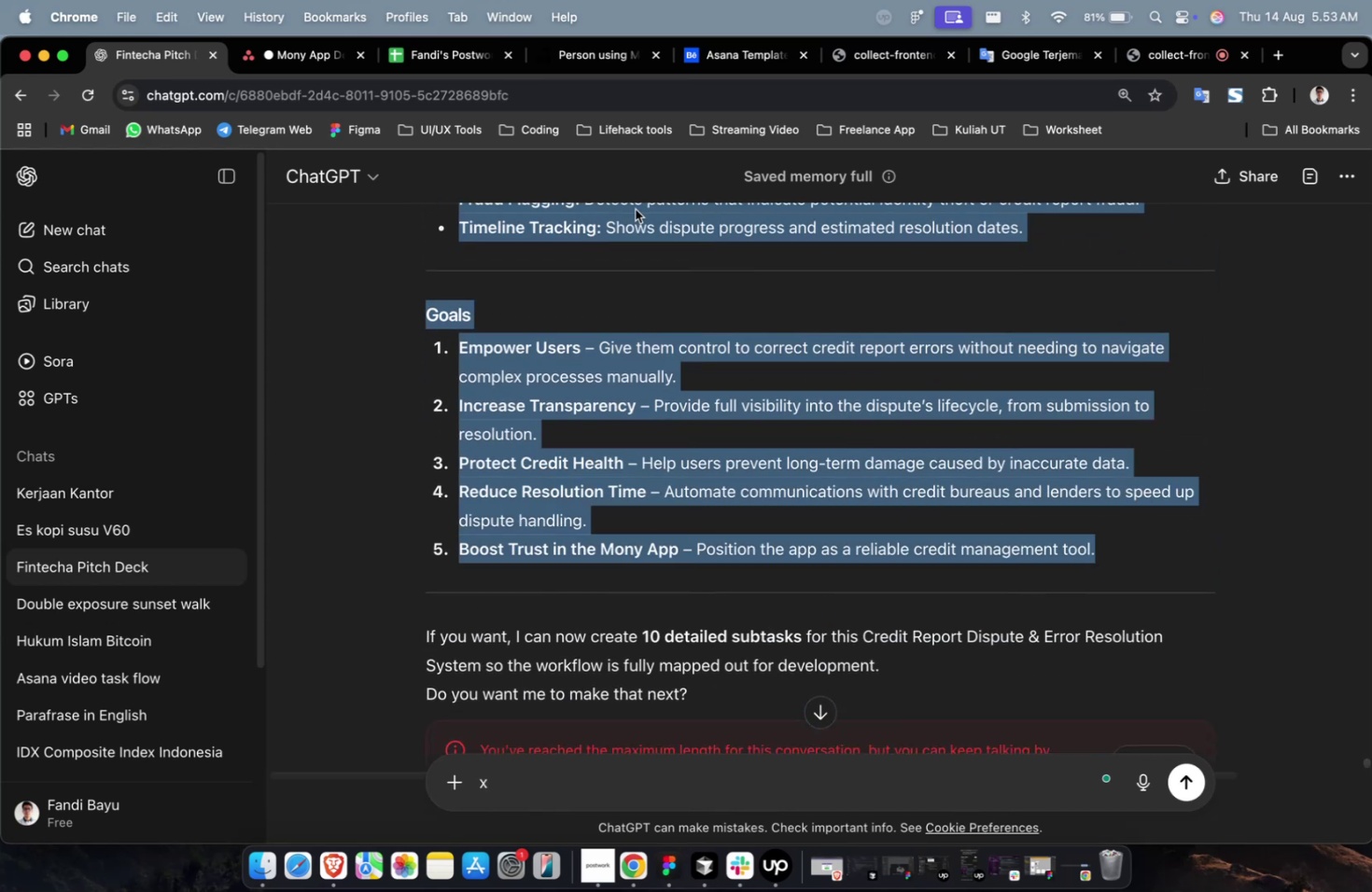 
scroll: coordinate [1137, 488], scroll_direction: down, amount: 18.0
 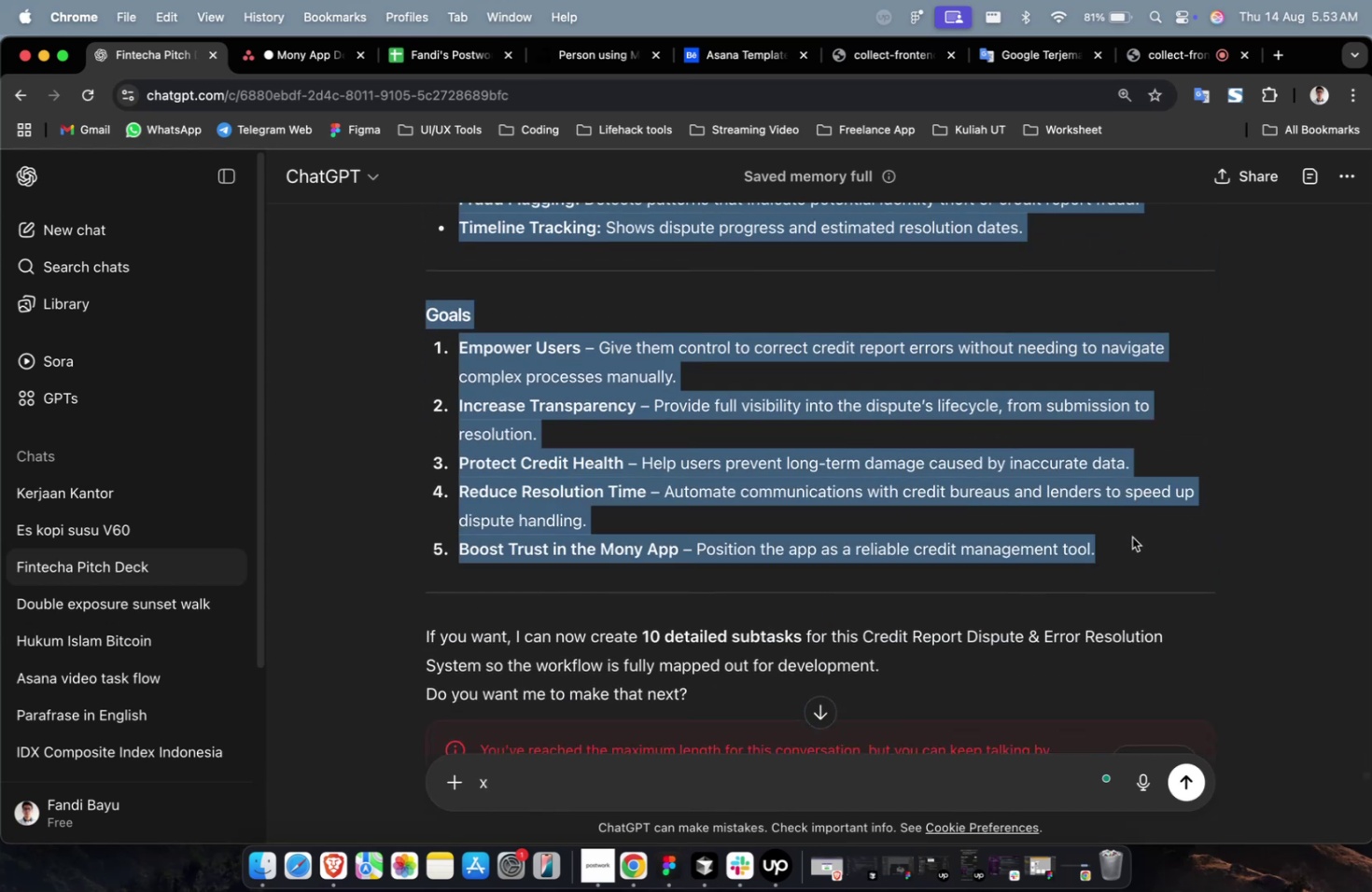 
key(Meta+C)
 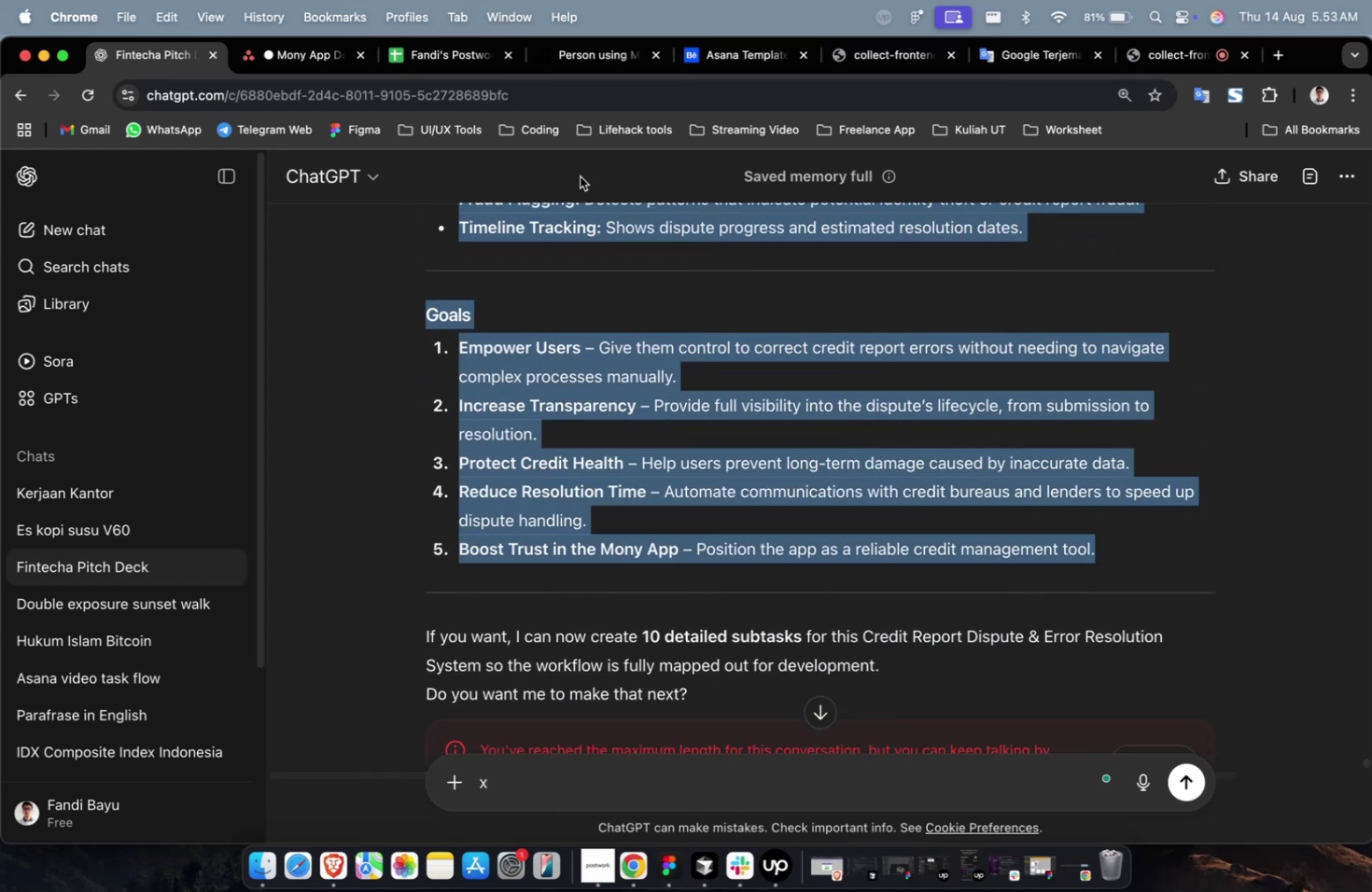 
key(Meta+C)
 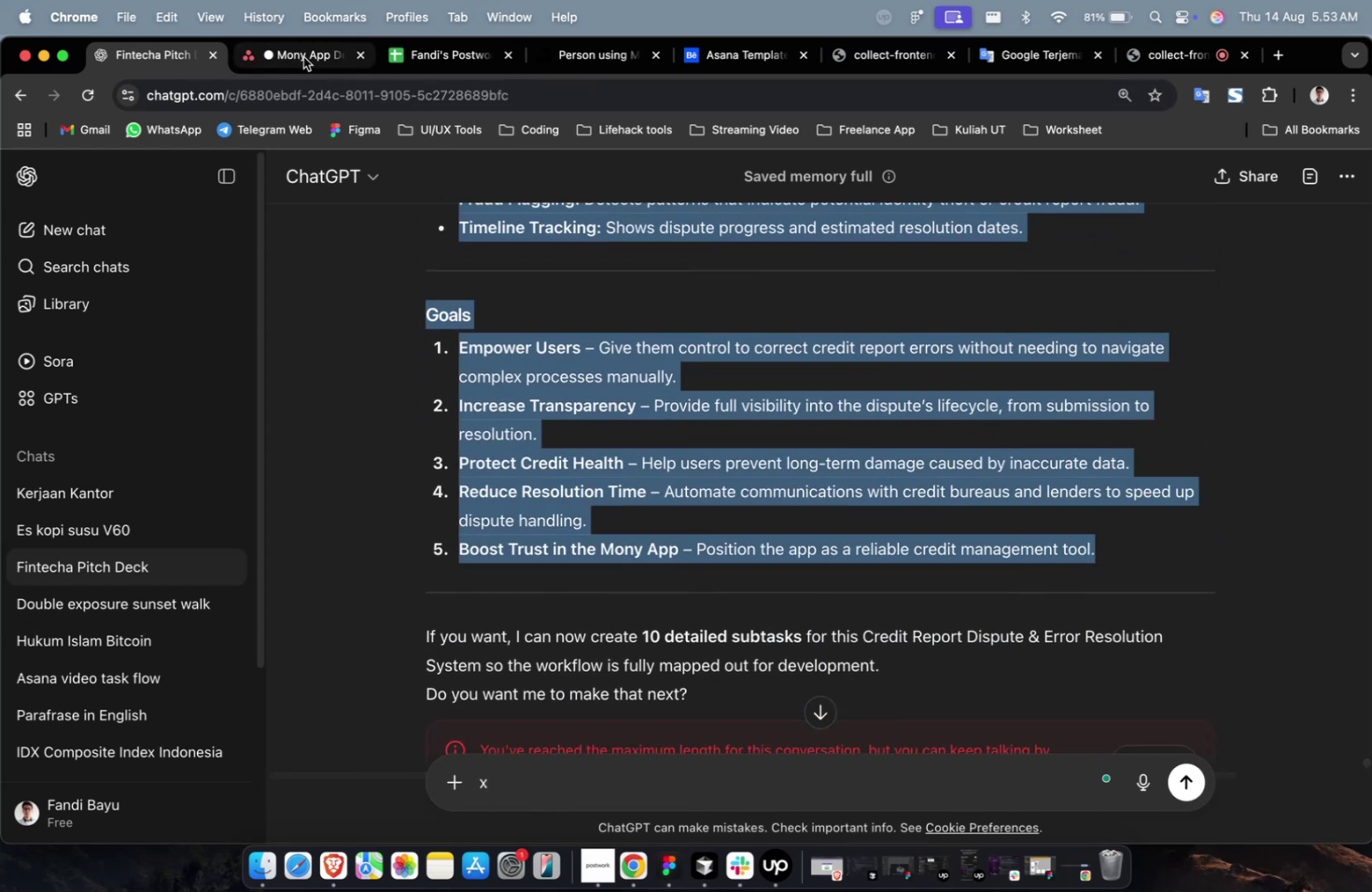 
left_click([303, 57])
 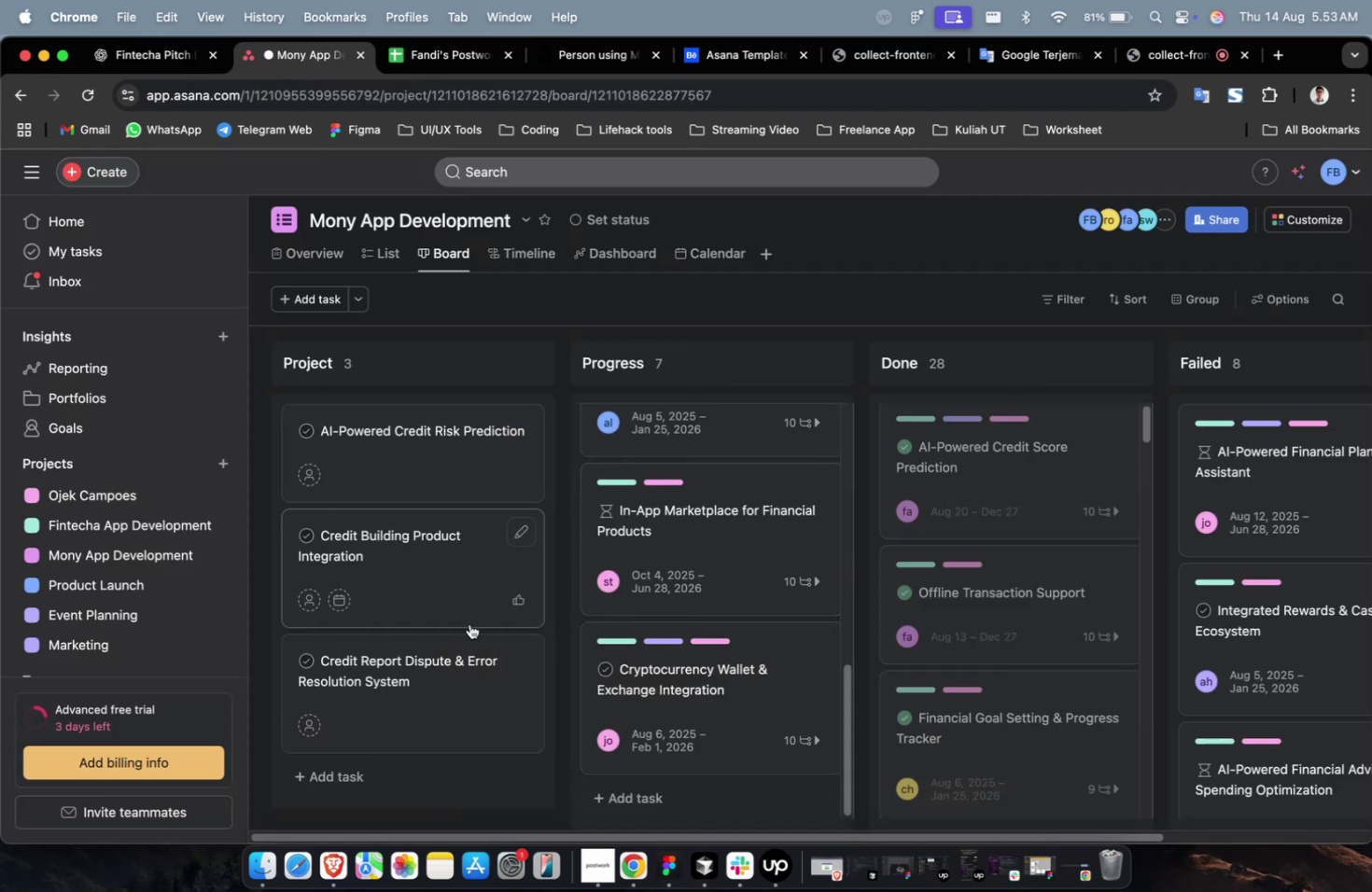 
left_click([445, 683])
 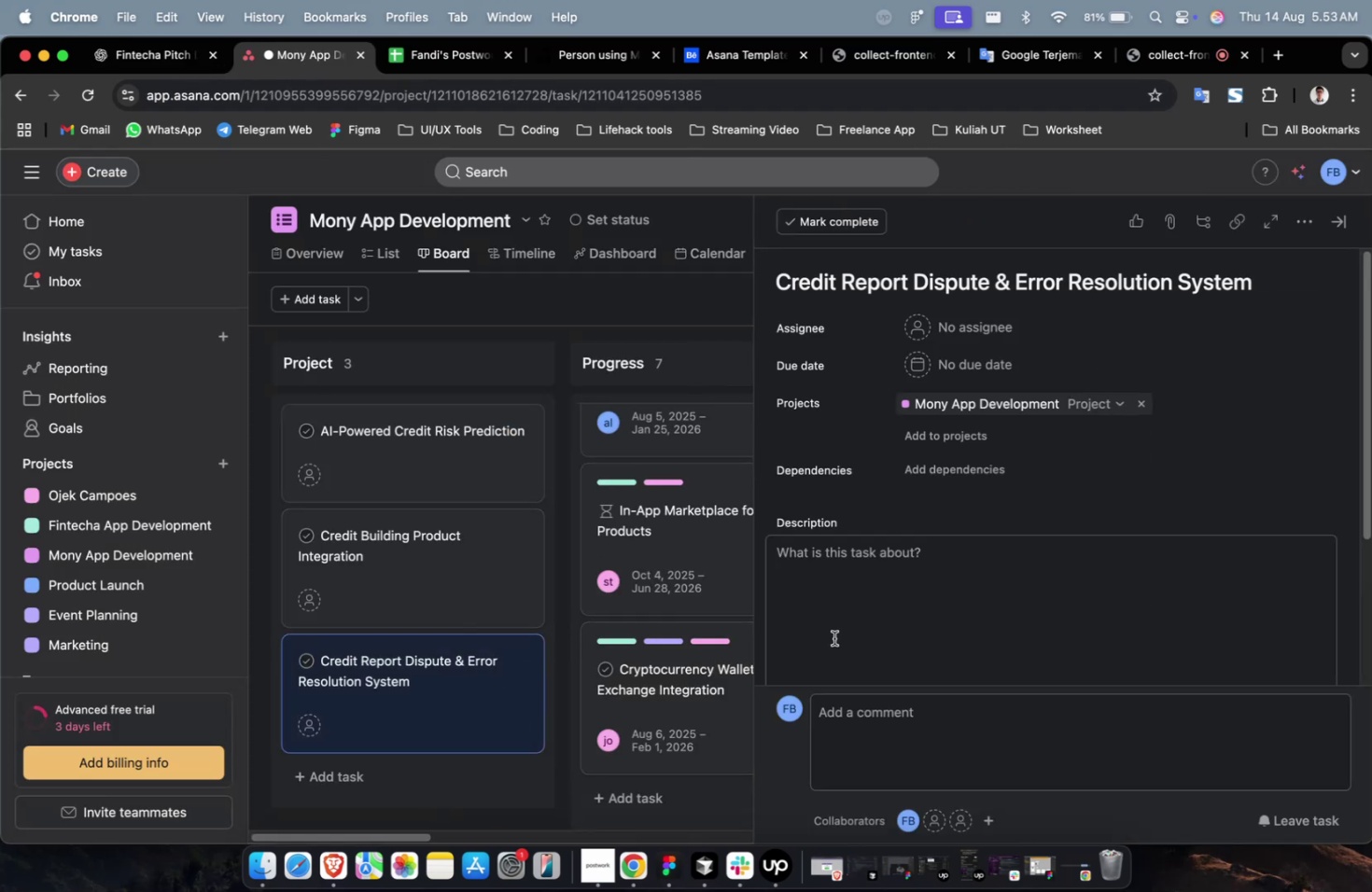 
left_click([923, 658])
 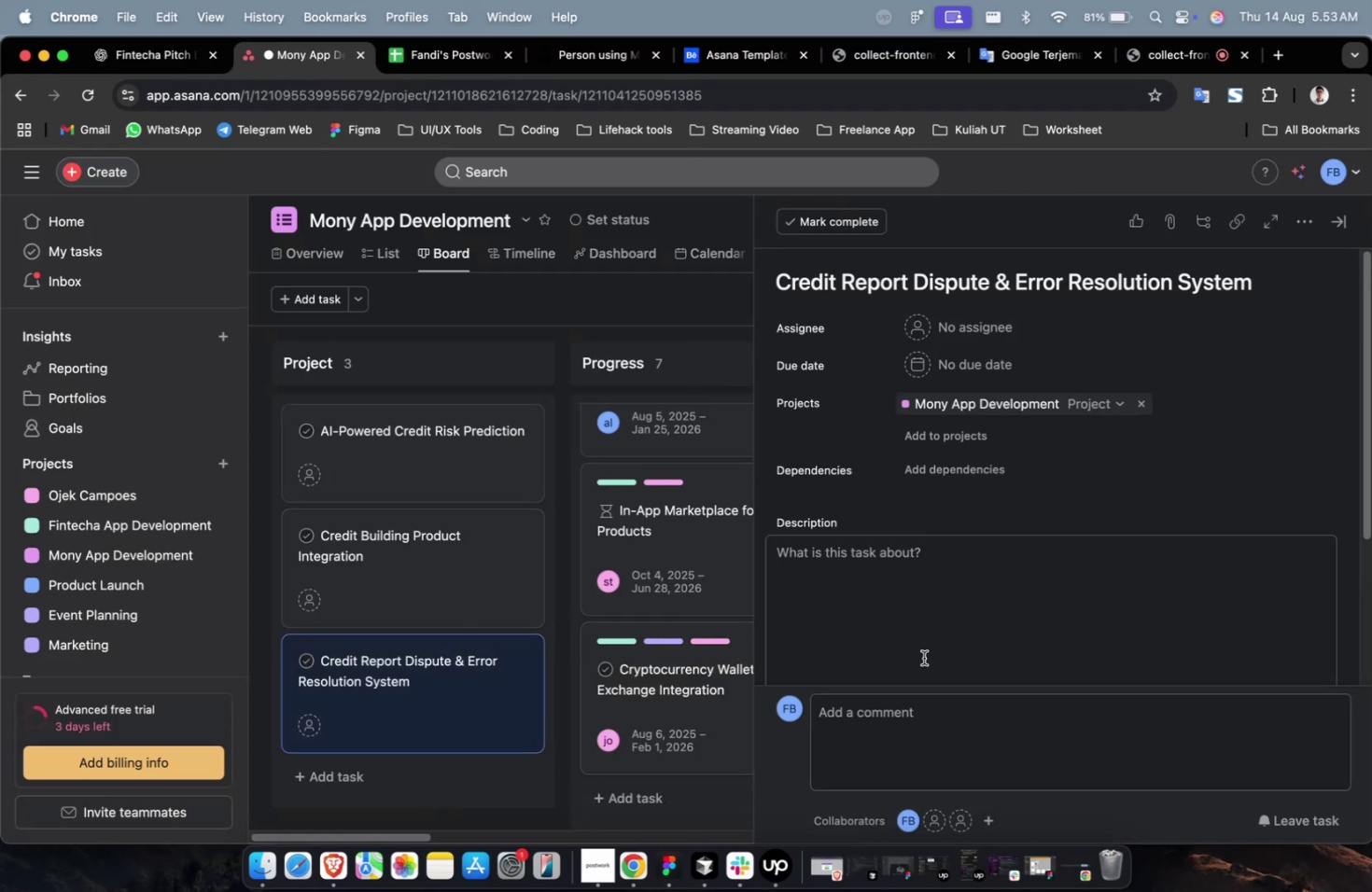 
key(Meta+V)
 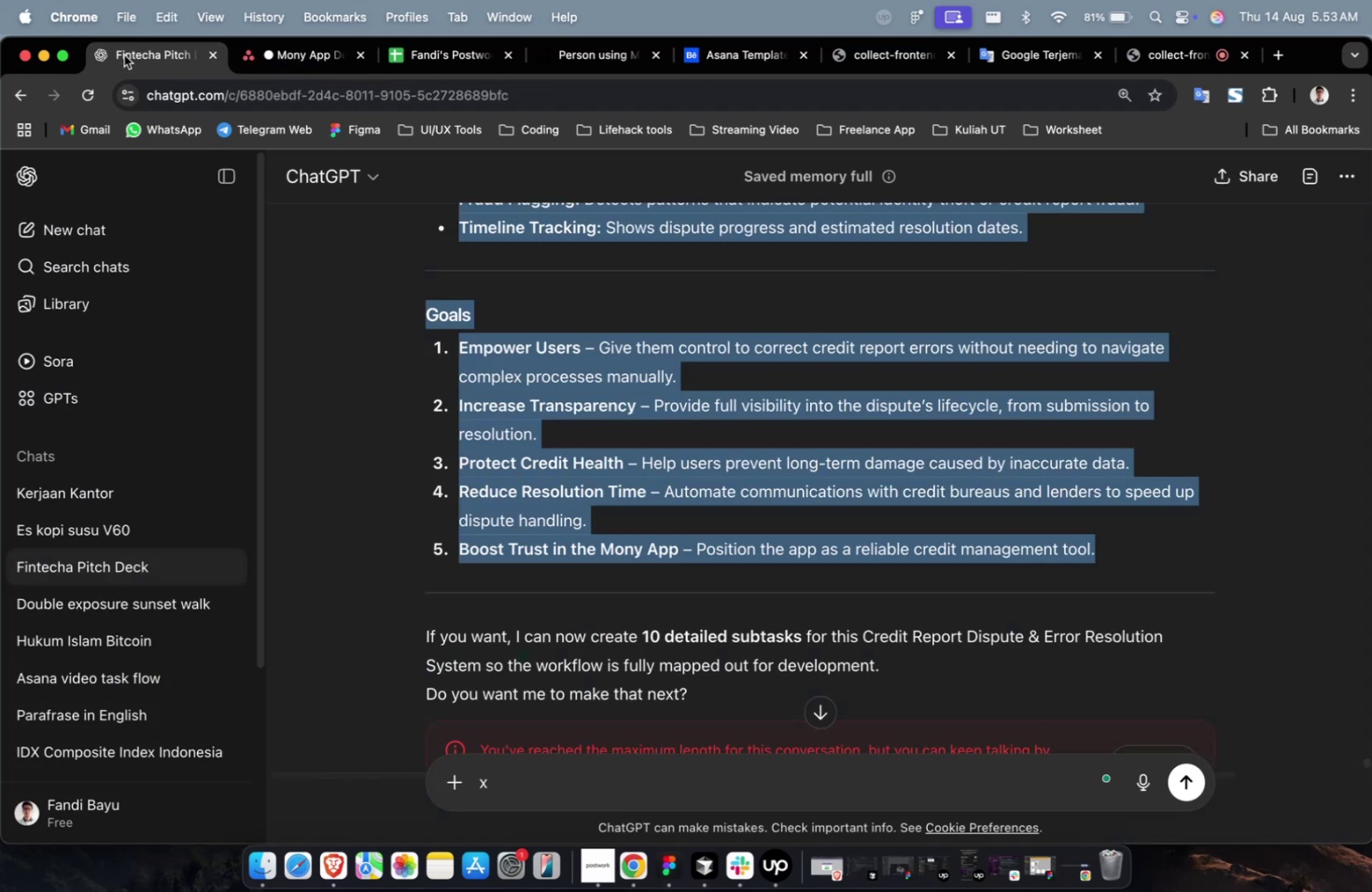 
scroll: coordinate [603, 326], scroll_direction: up, amount: 24.0
 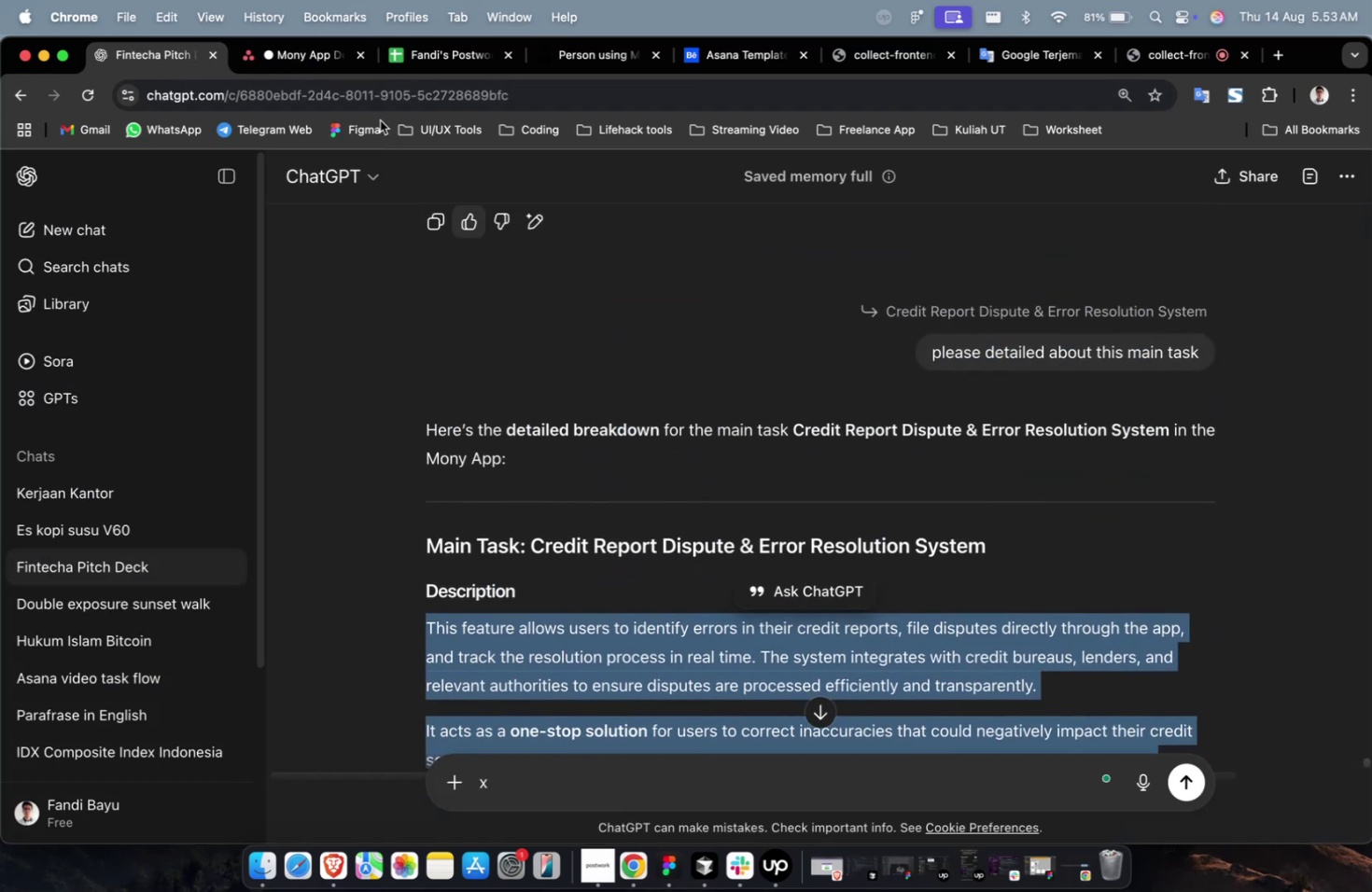 
left_click([328, 62])
 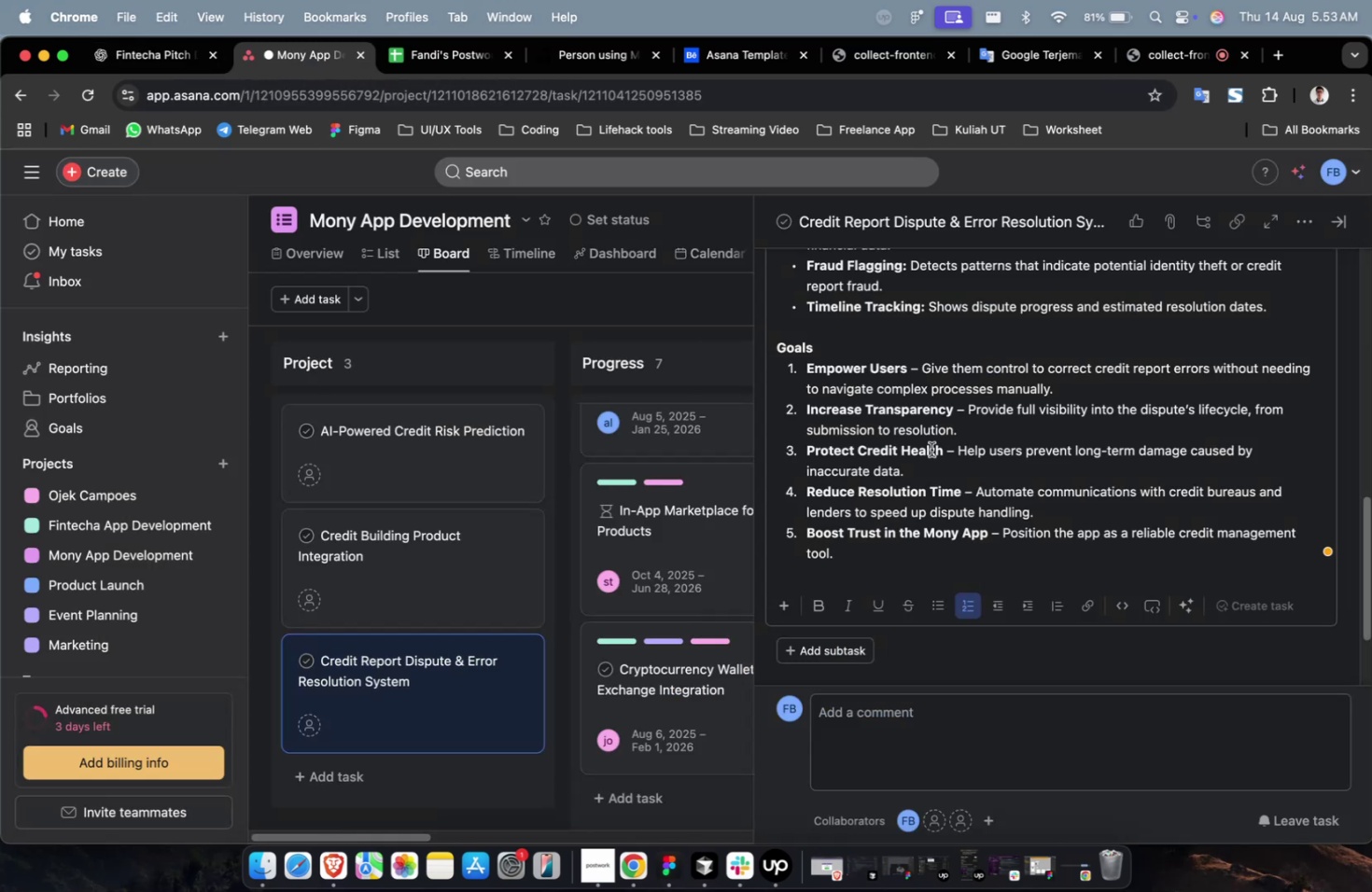 
scroll: coordinate [937, 450], scroll_direction: up, amount: 22.0
 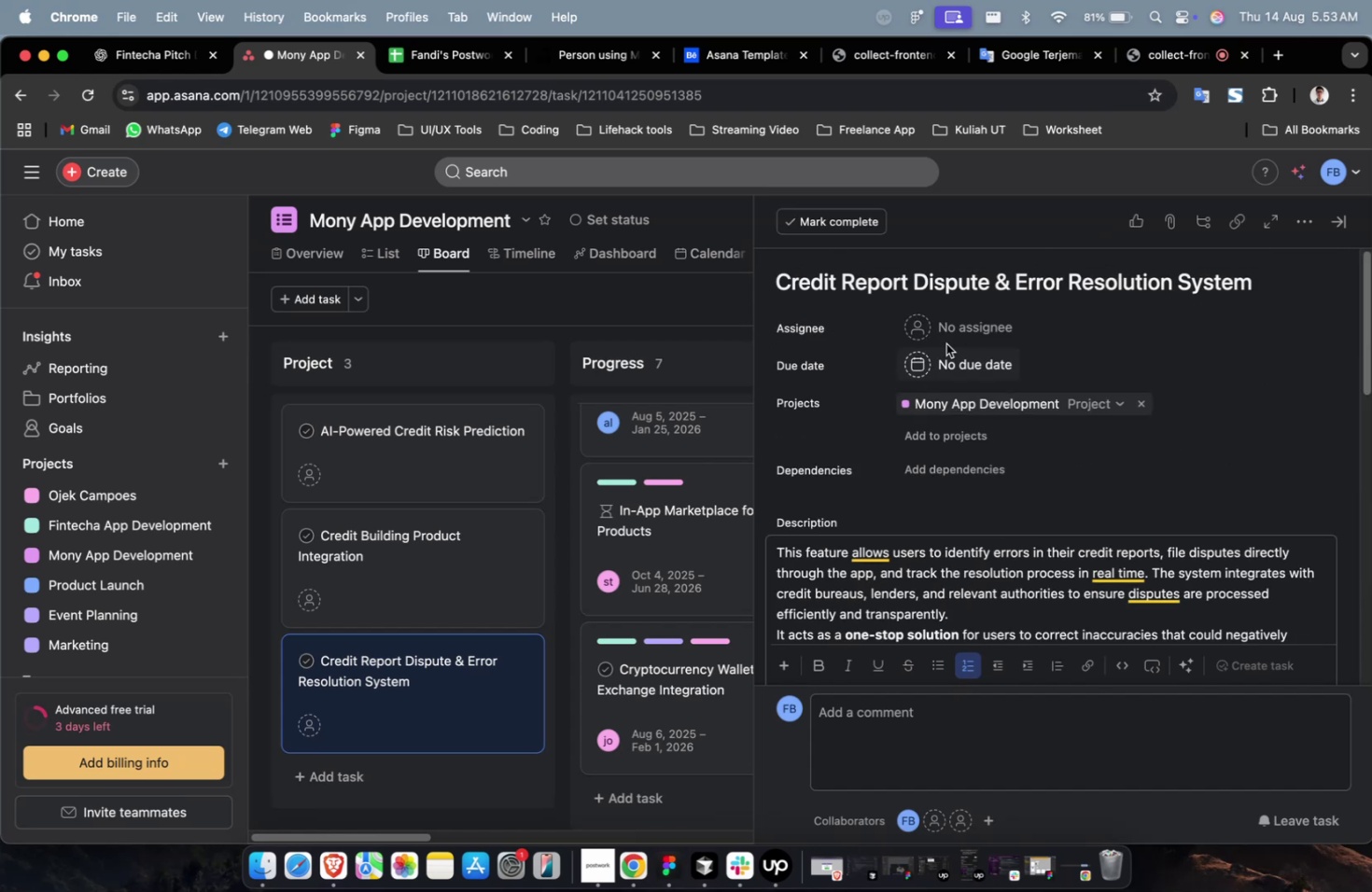 
left_click([952, 330])
 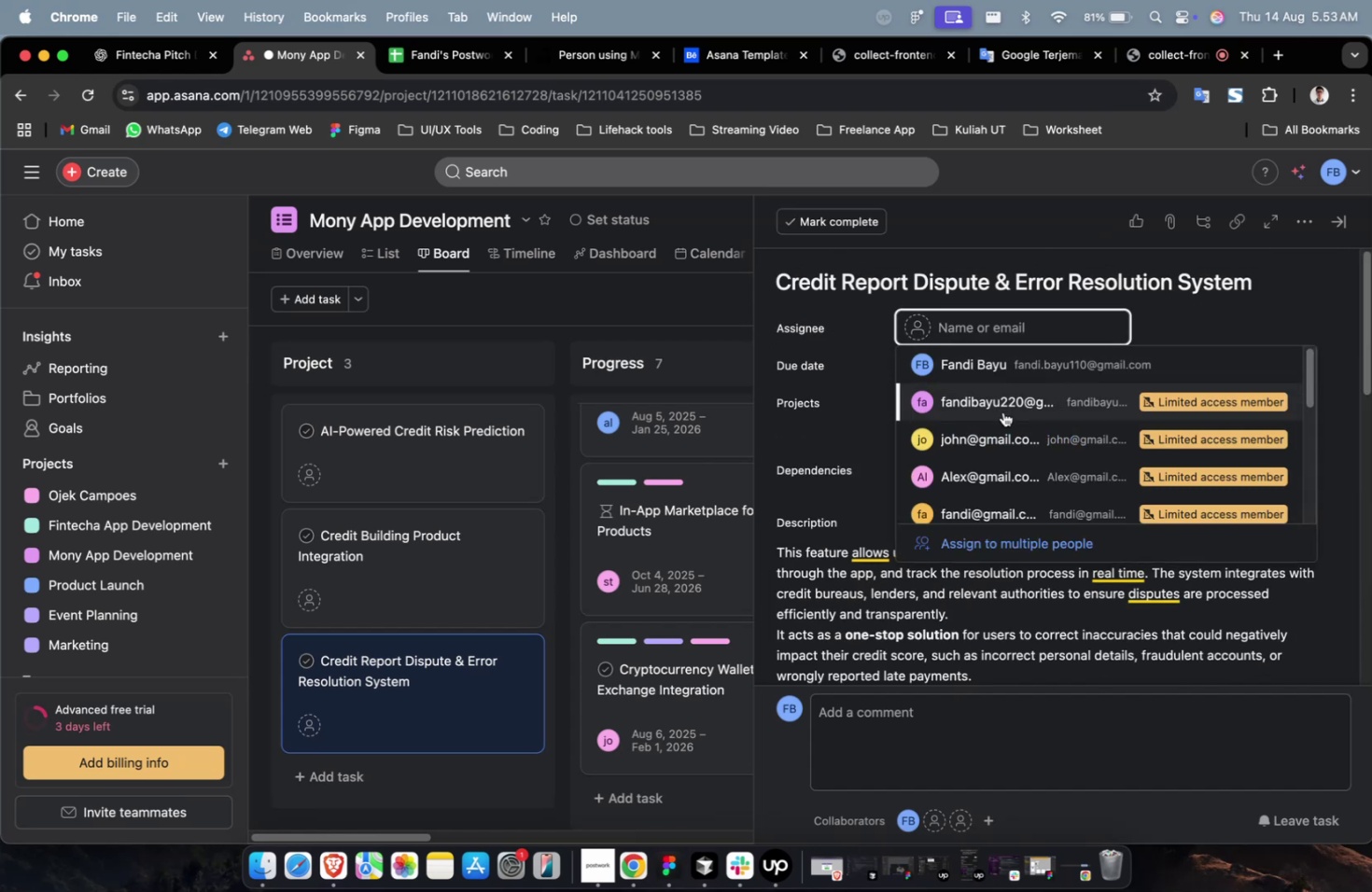 
left_click([1002, 411])
 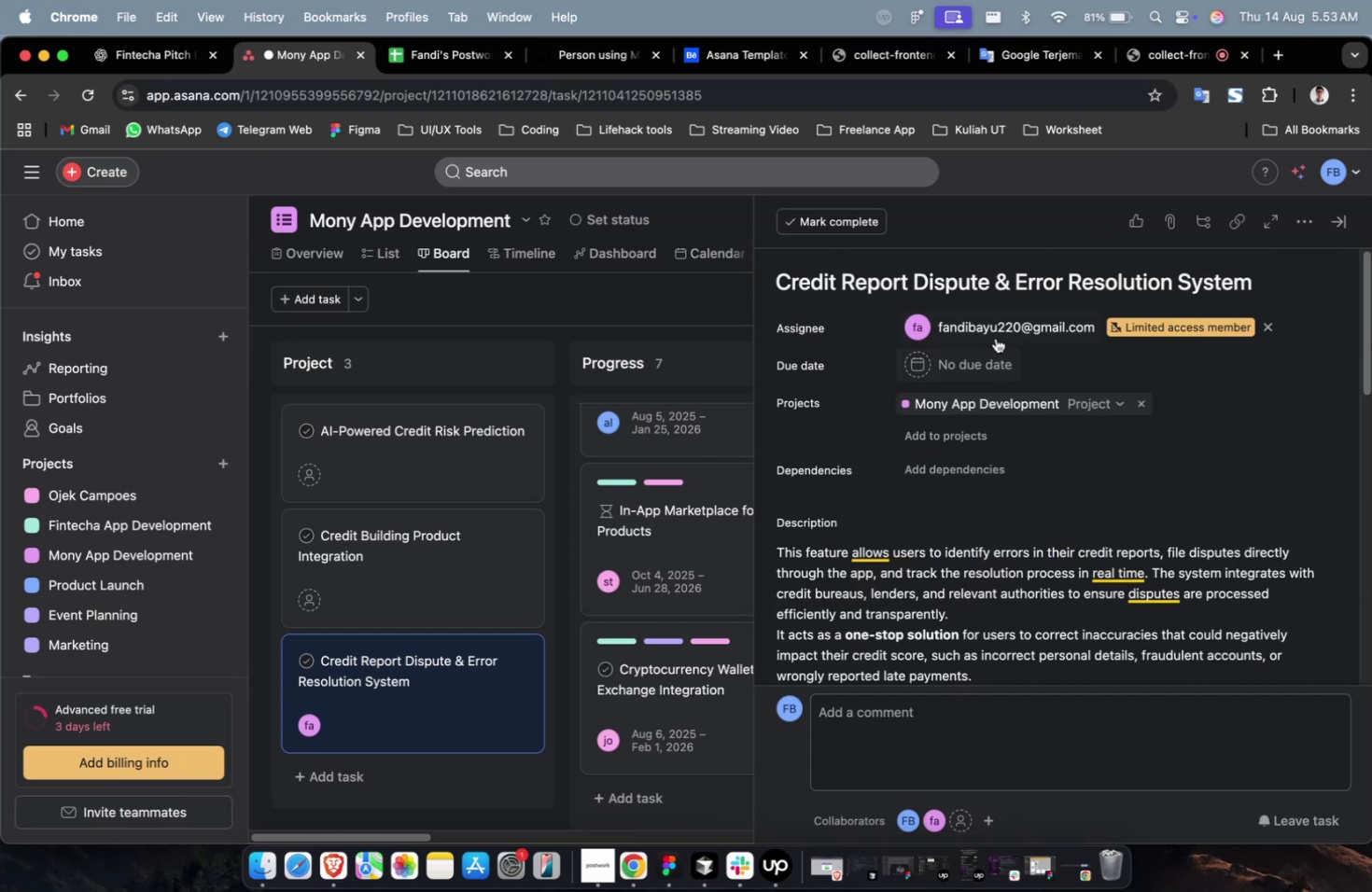 
left_click([994, 330])
 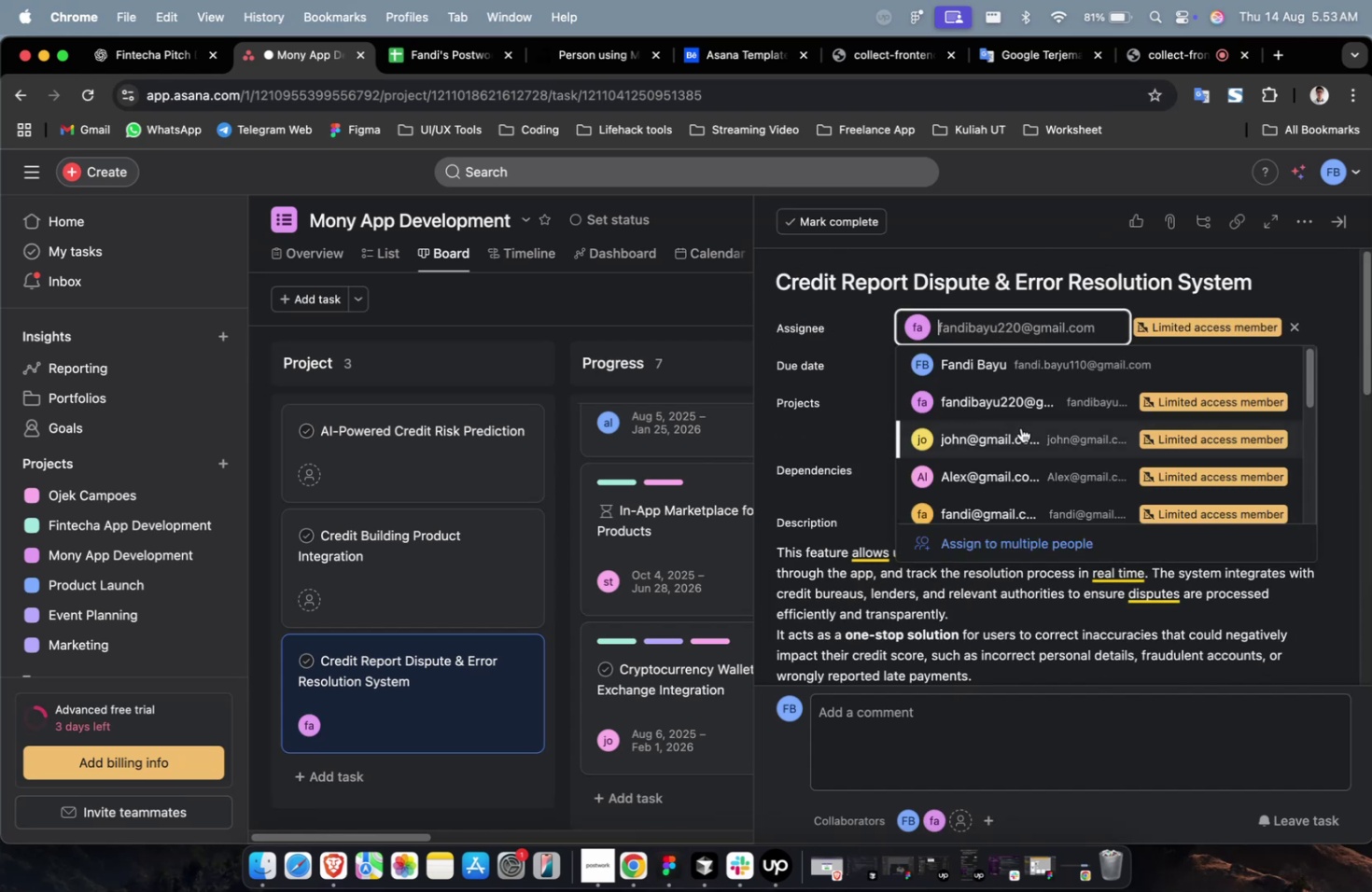 
double_click([1020, 427])
 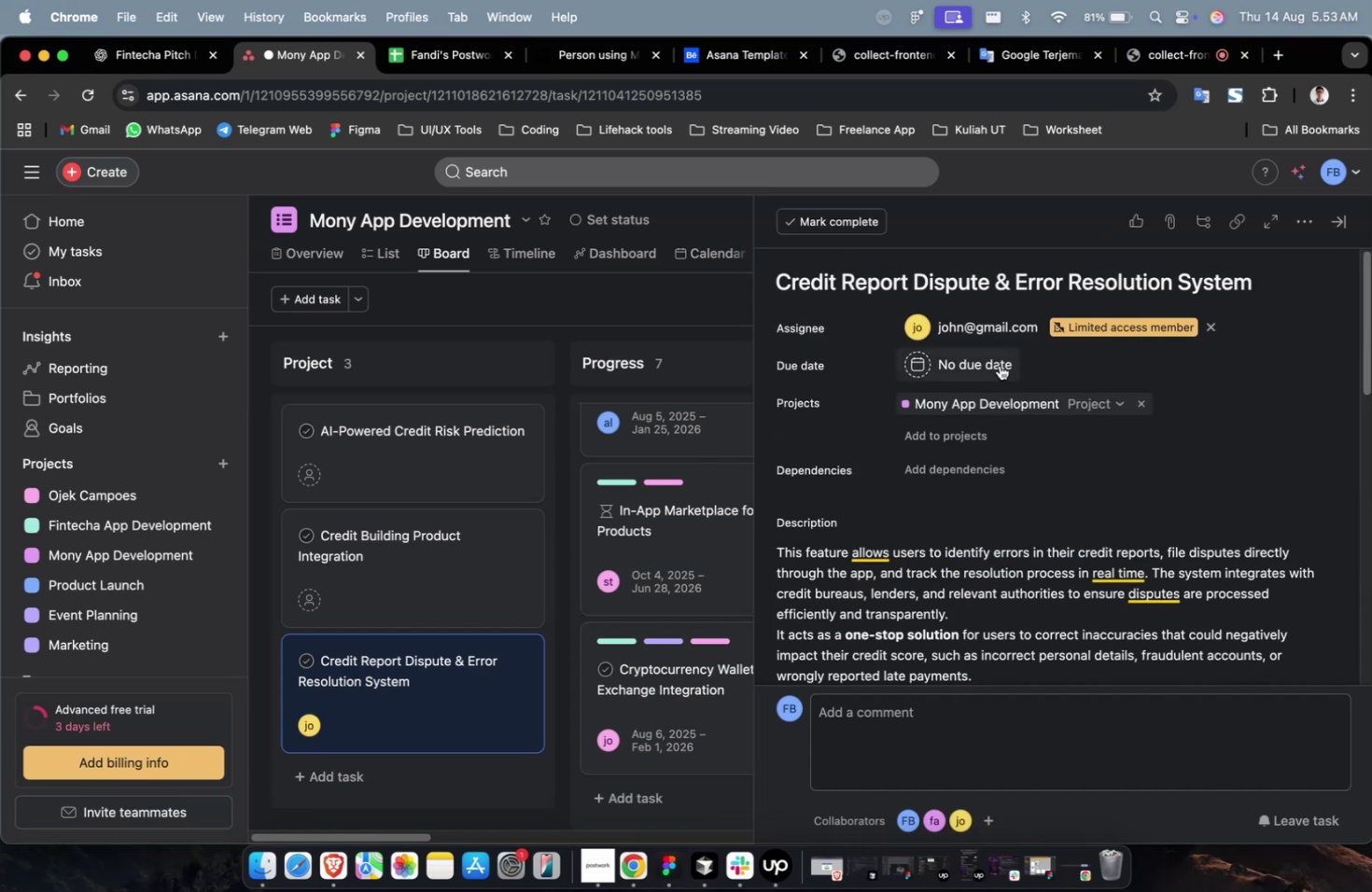 
left_click([995, 328])
 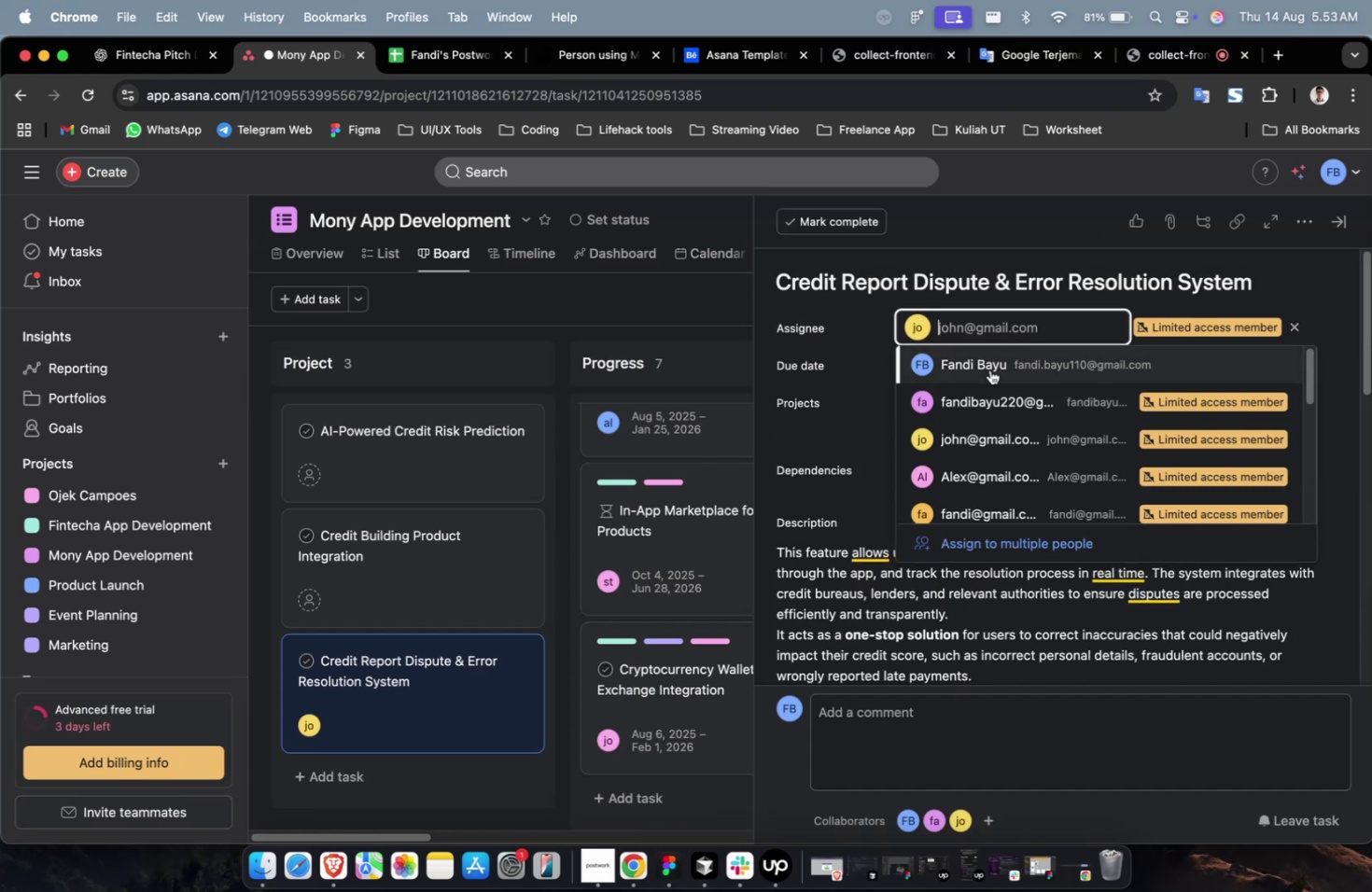 
scroll: coordinate [989, 396], scroll_direction: down, amount: 4.0
 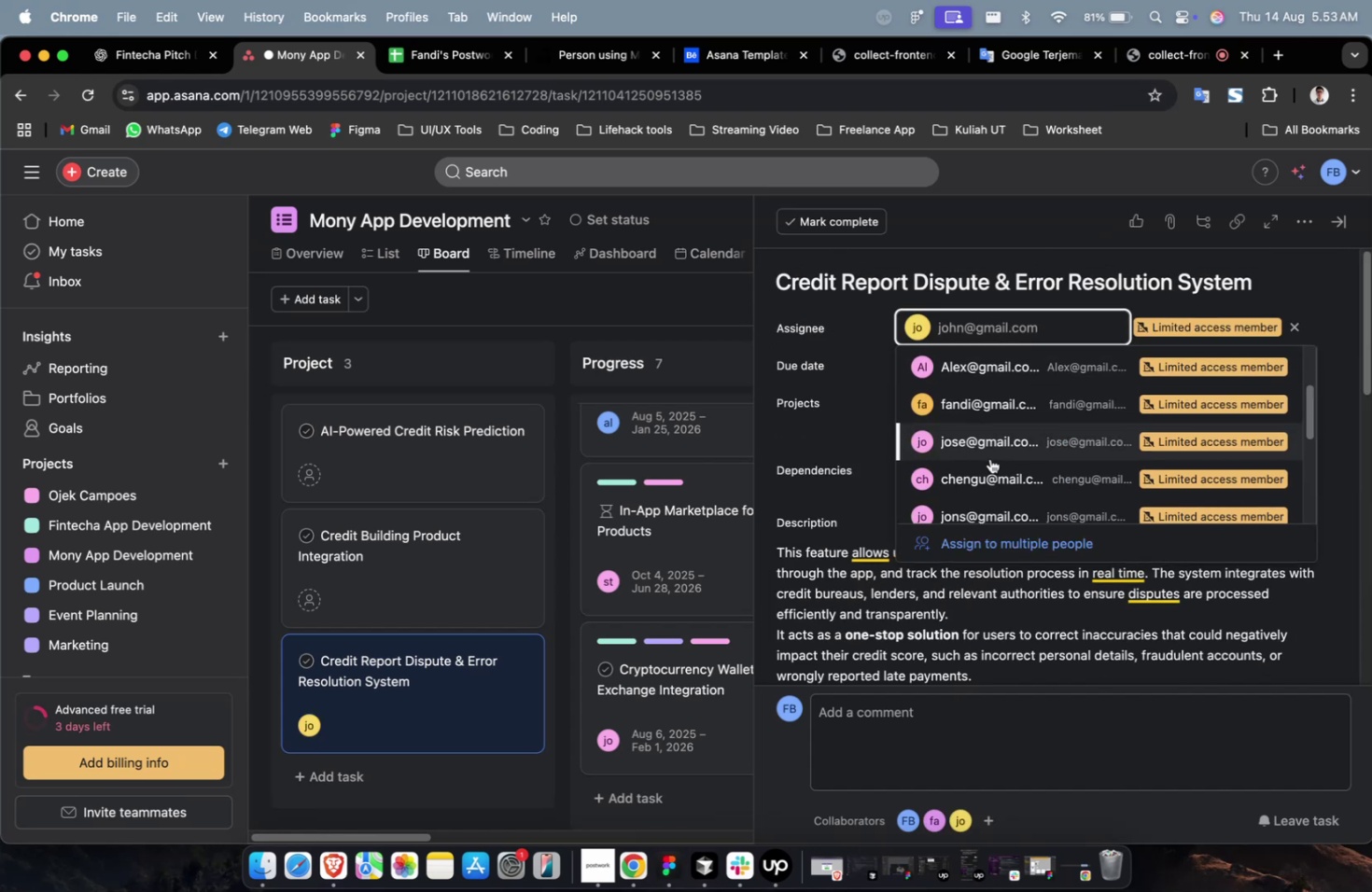 
left_click([989, 458])
 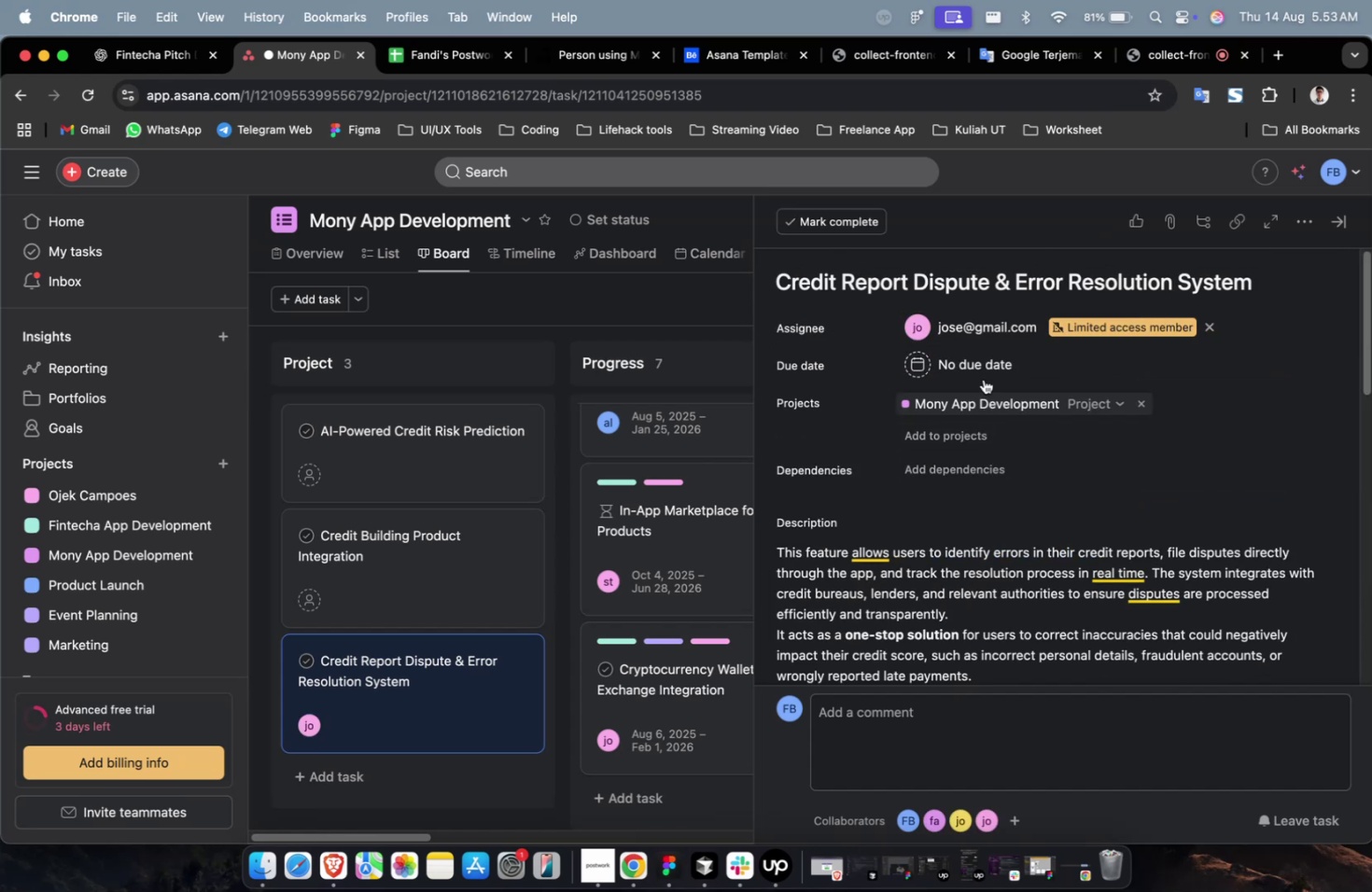 
left_click([983, 371])
 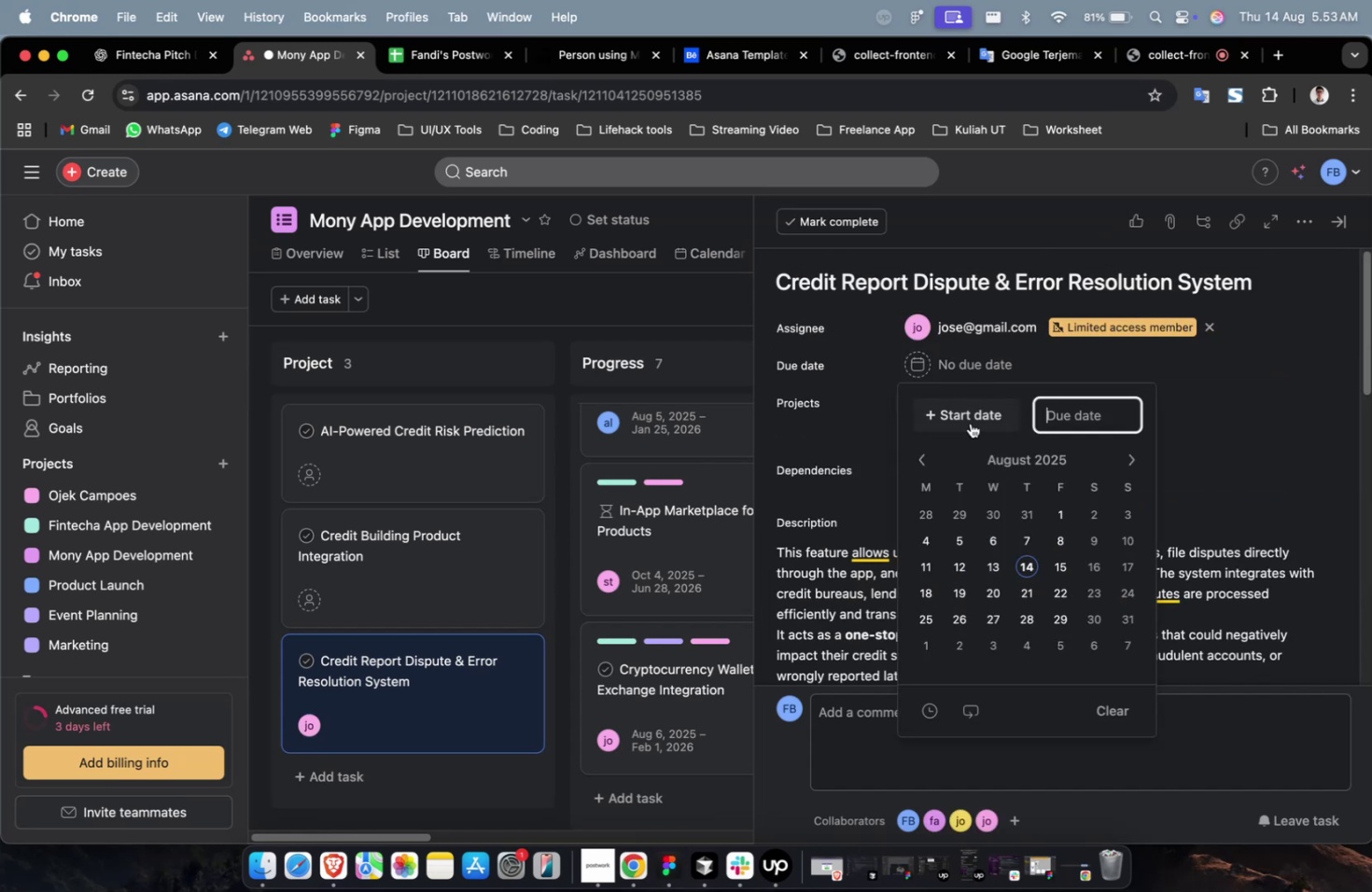 
double_click([970, 423])
 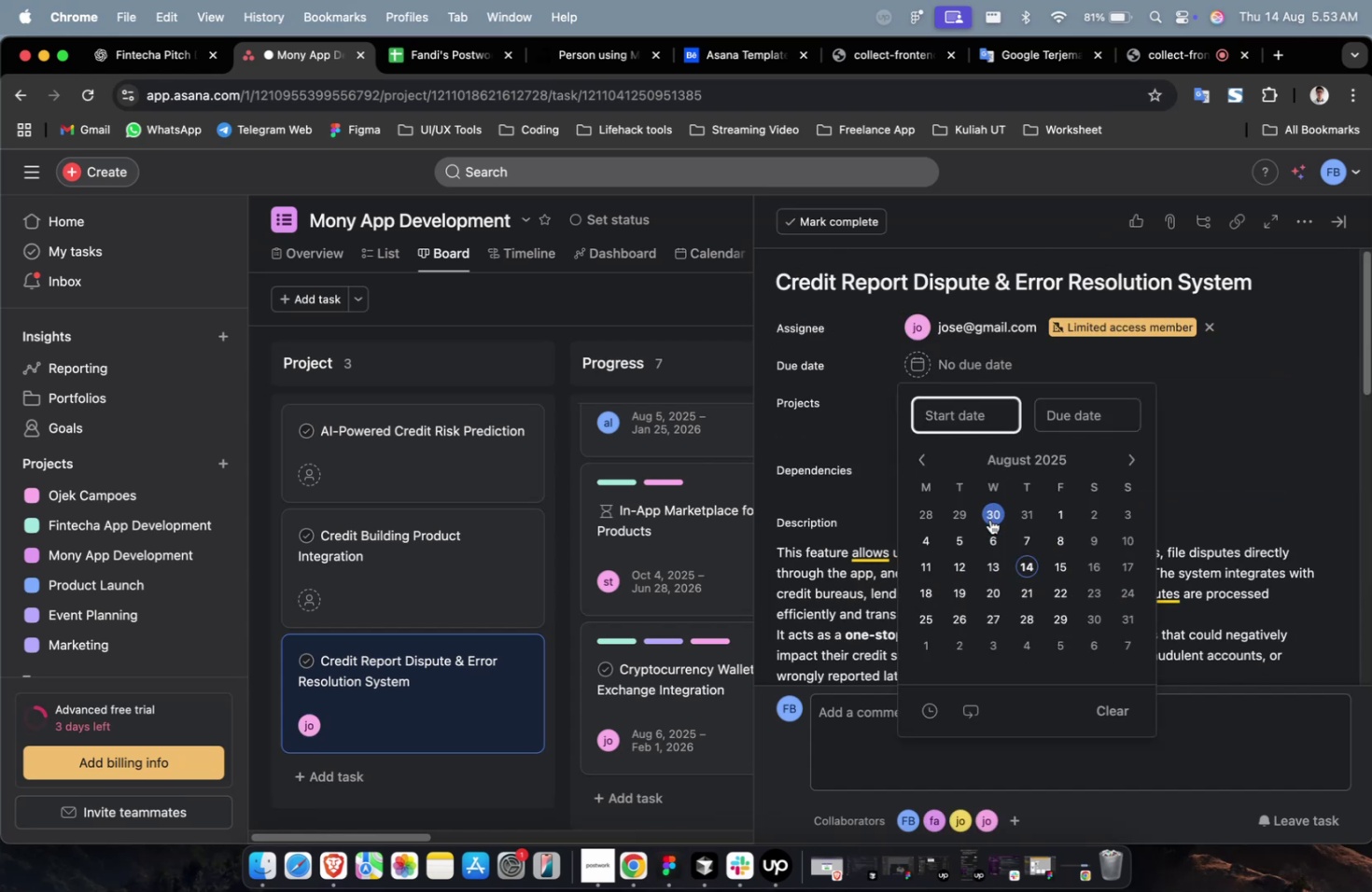 
left_click([992, 524])
 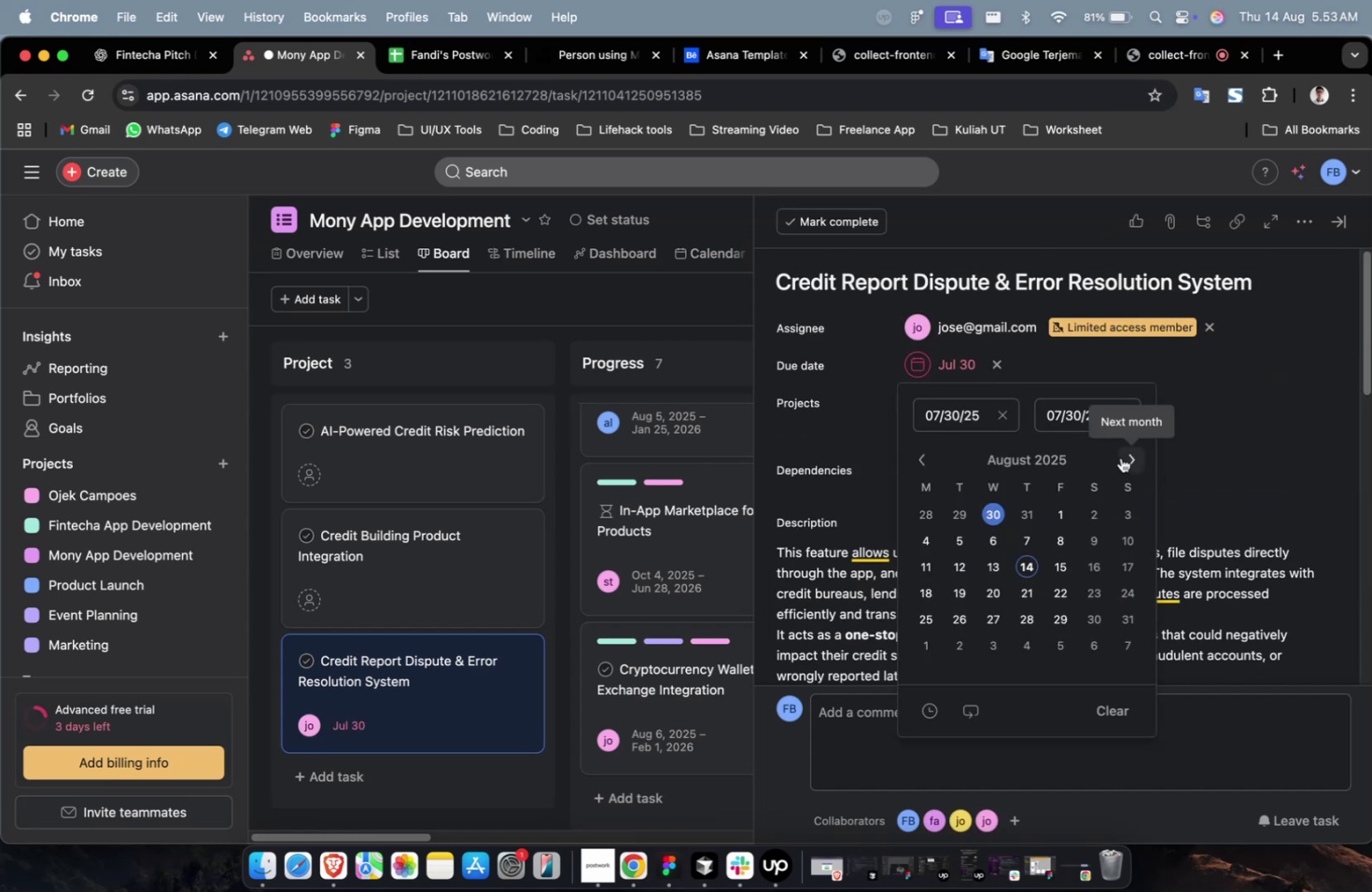 
double_click([1120, 457])
 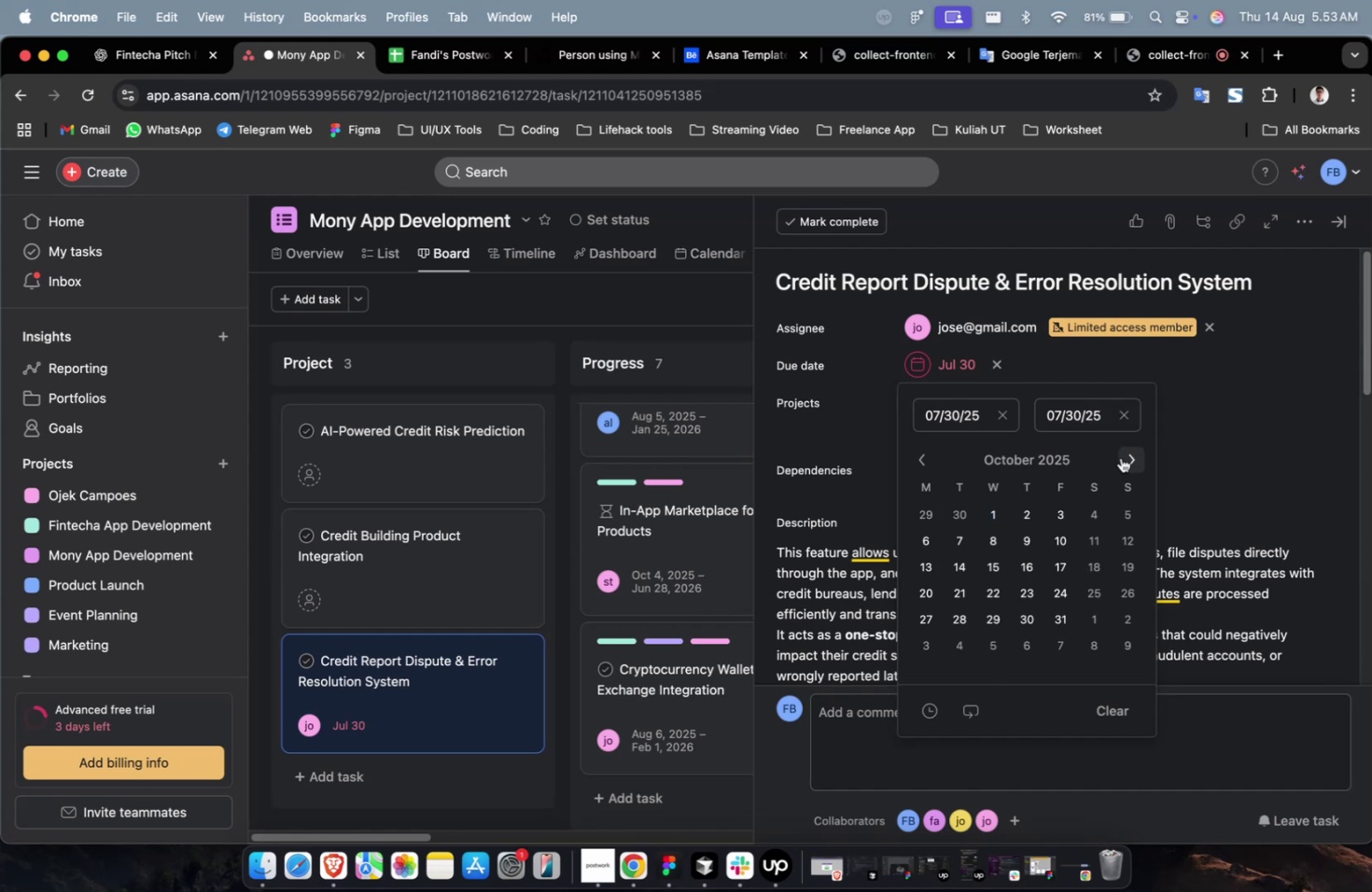 
triple_click([1120, 457])
 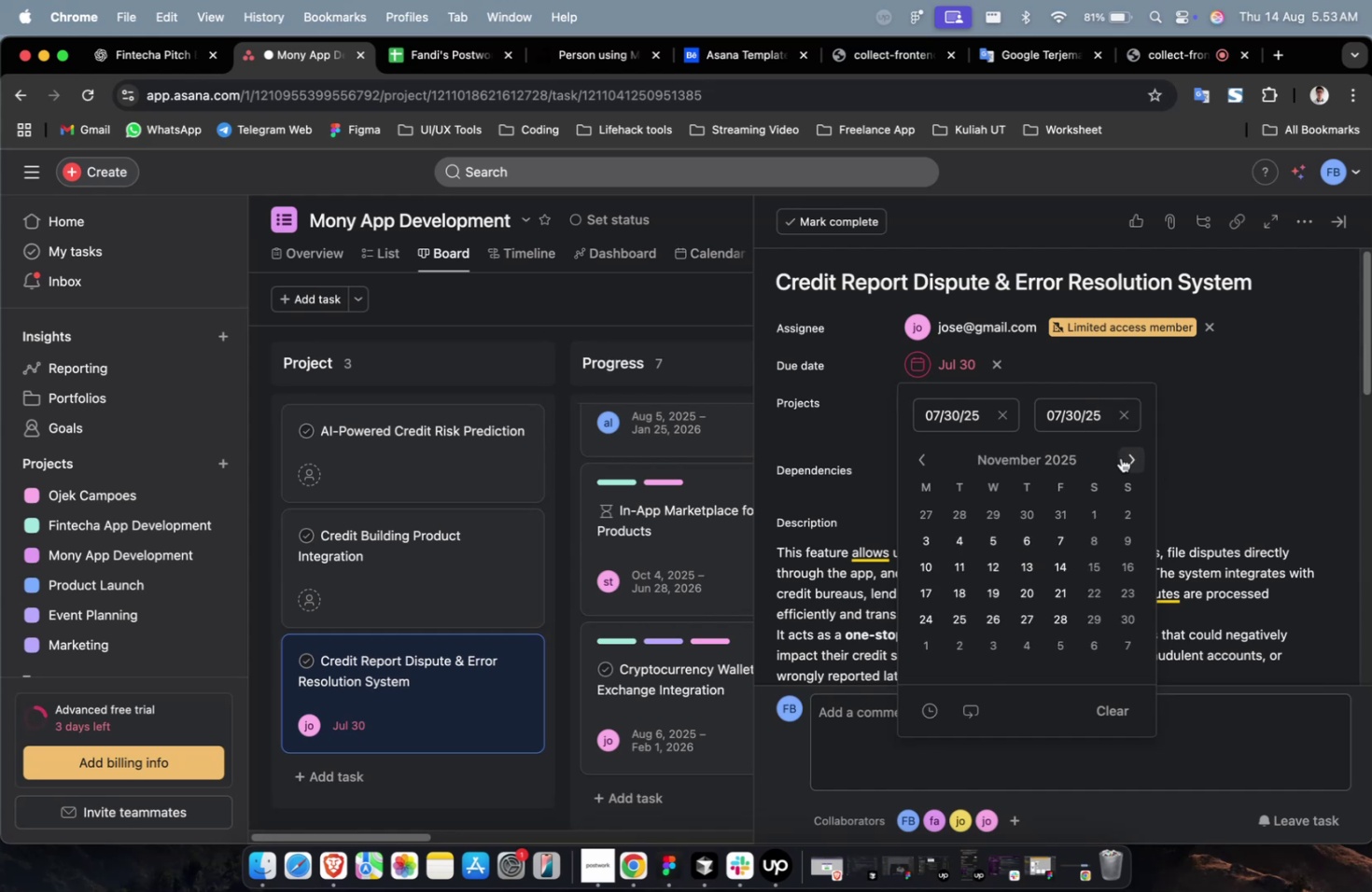 
triple_click([1120, 457])
 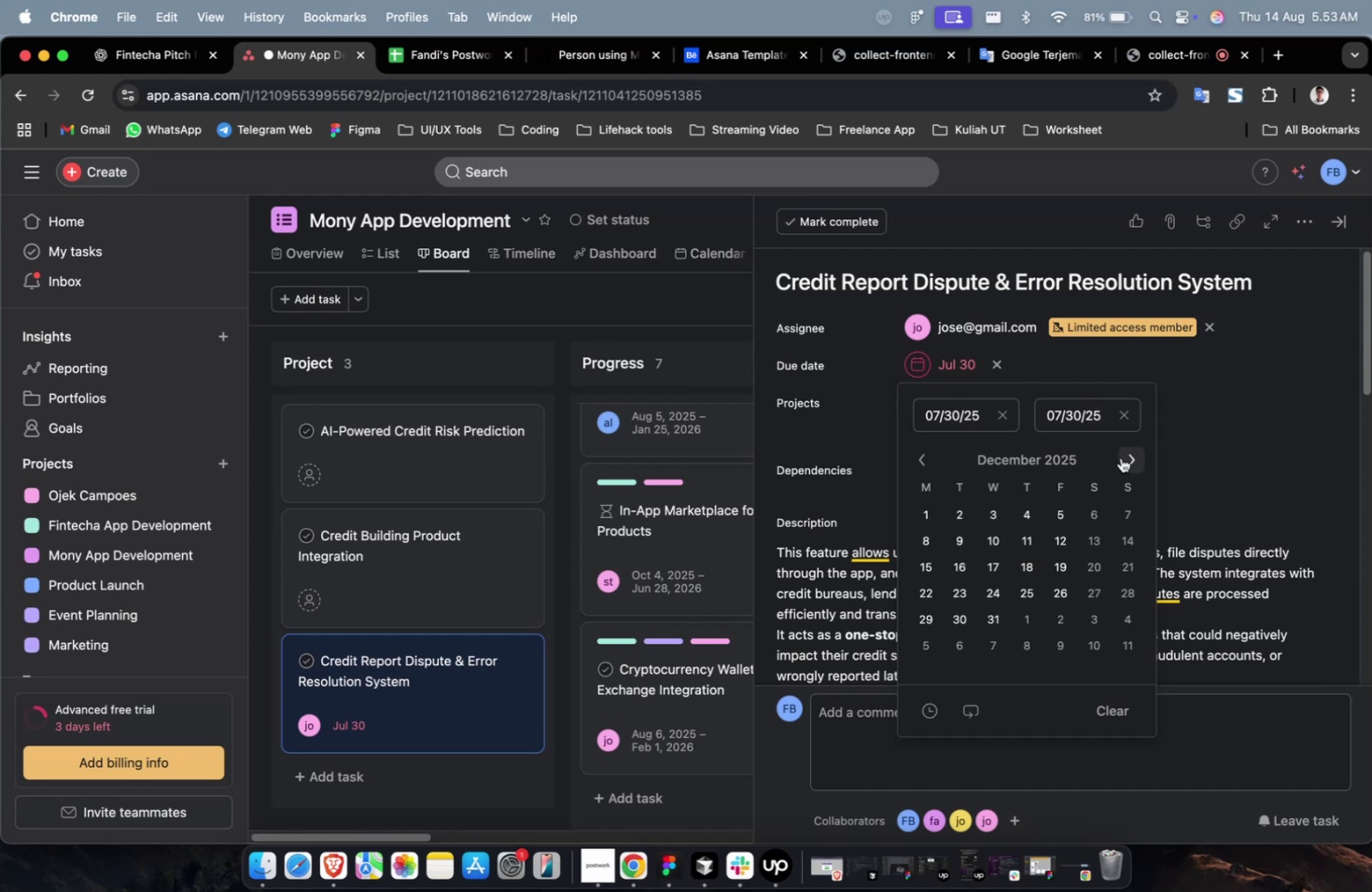 
triple_click([1120, 457])
 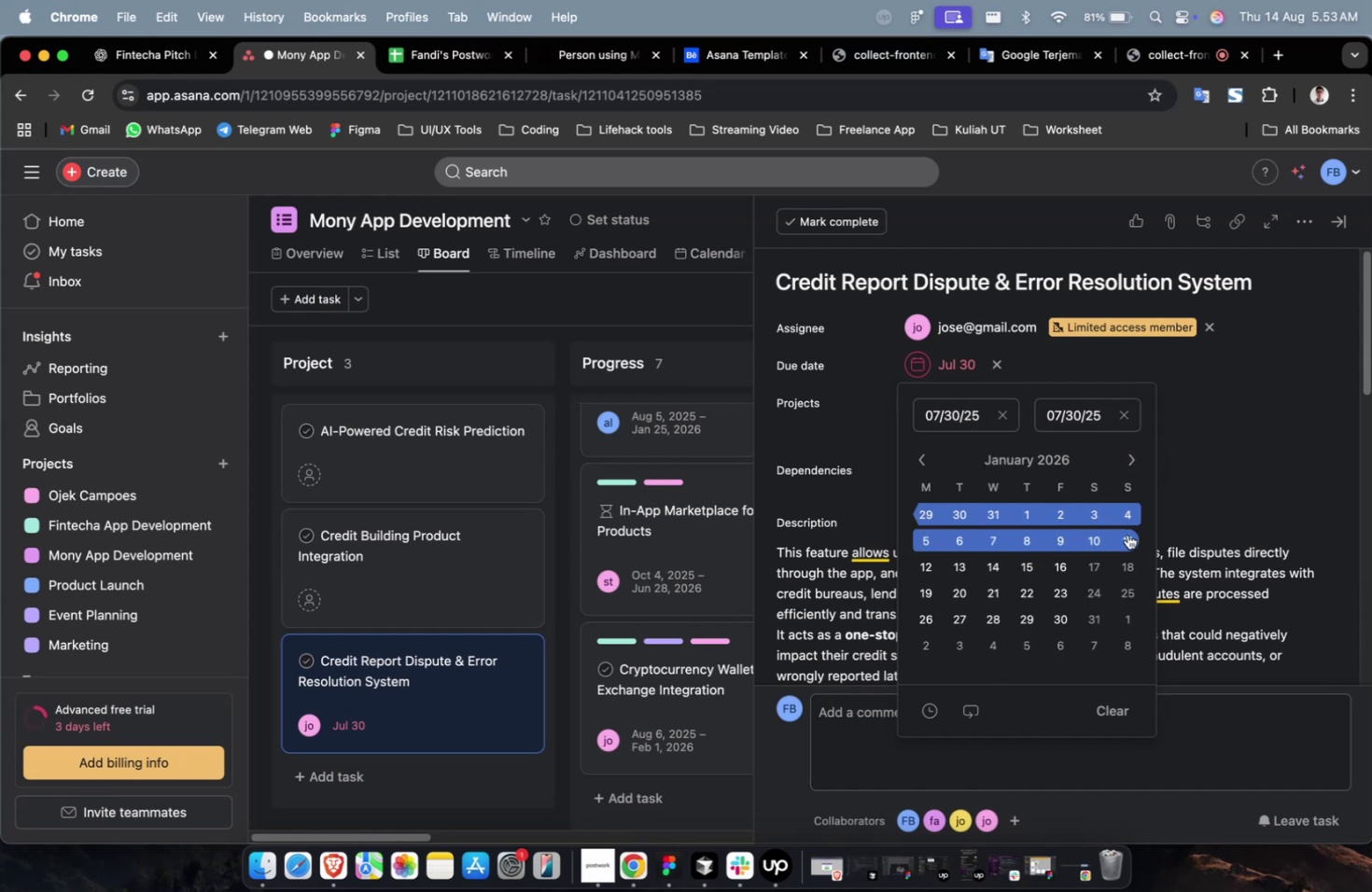 
triple_click([1127, 536])
 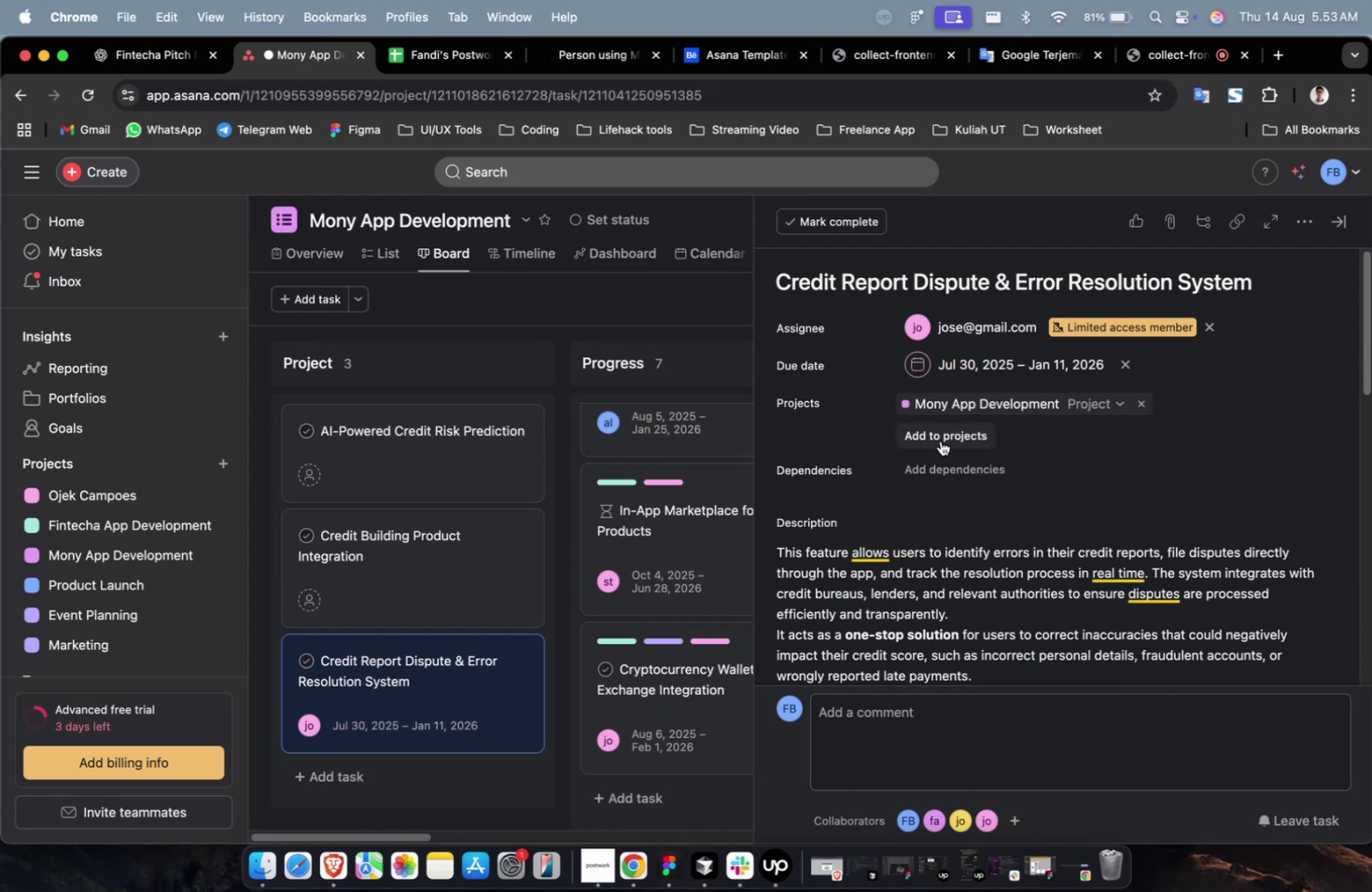 
left_click([940, 440])
 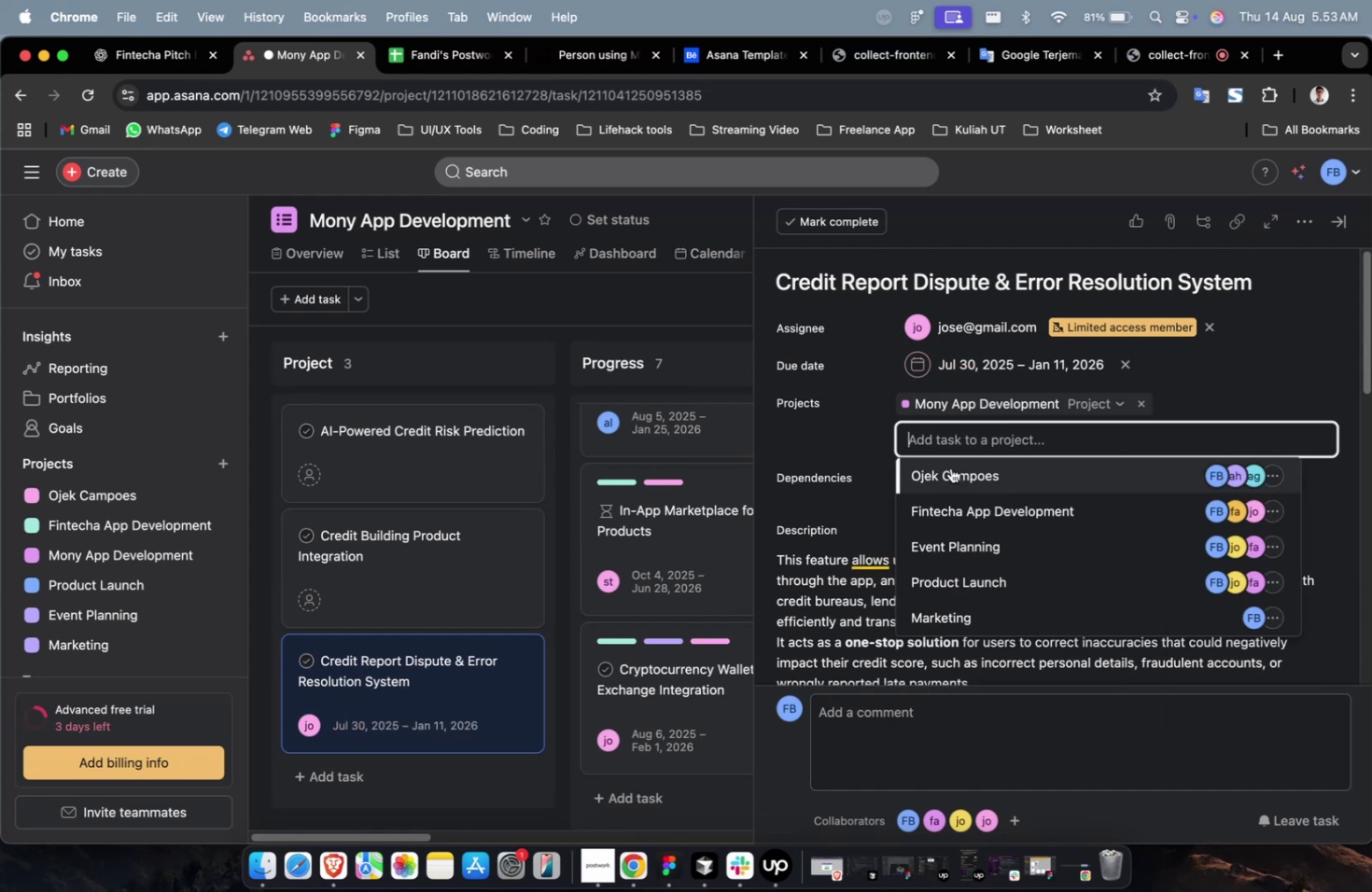 
double_click([950, 467])
 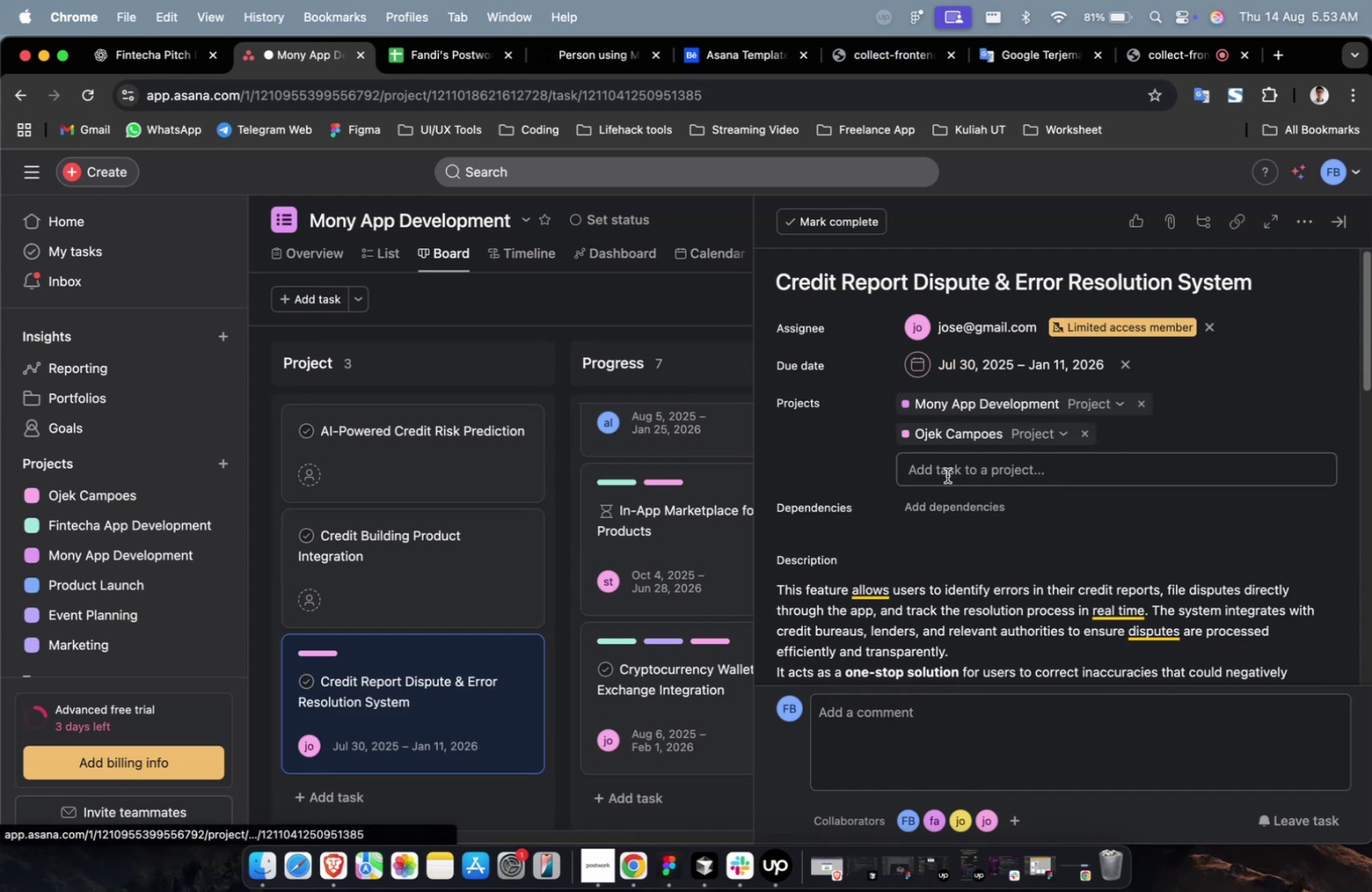 
triple_click([946, 477])
 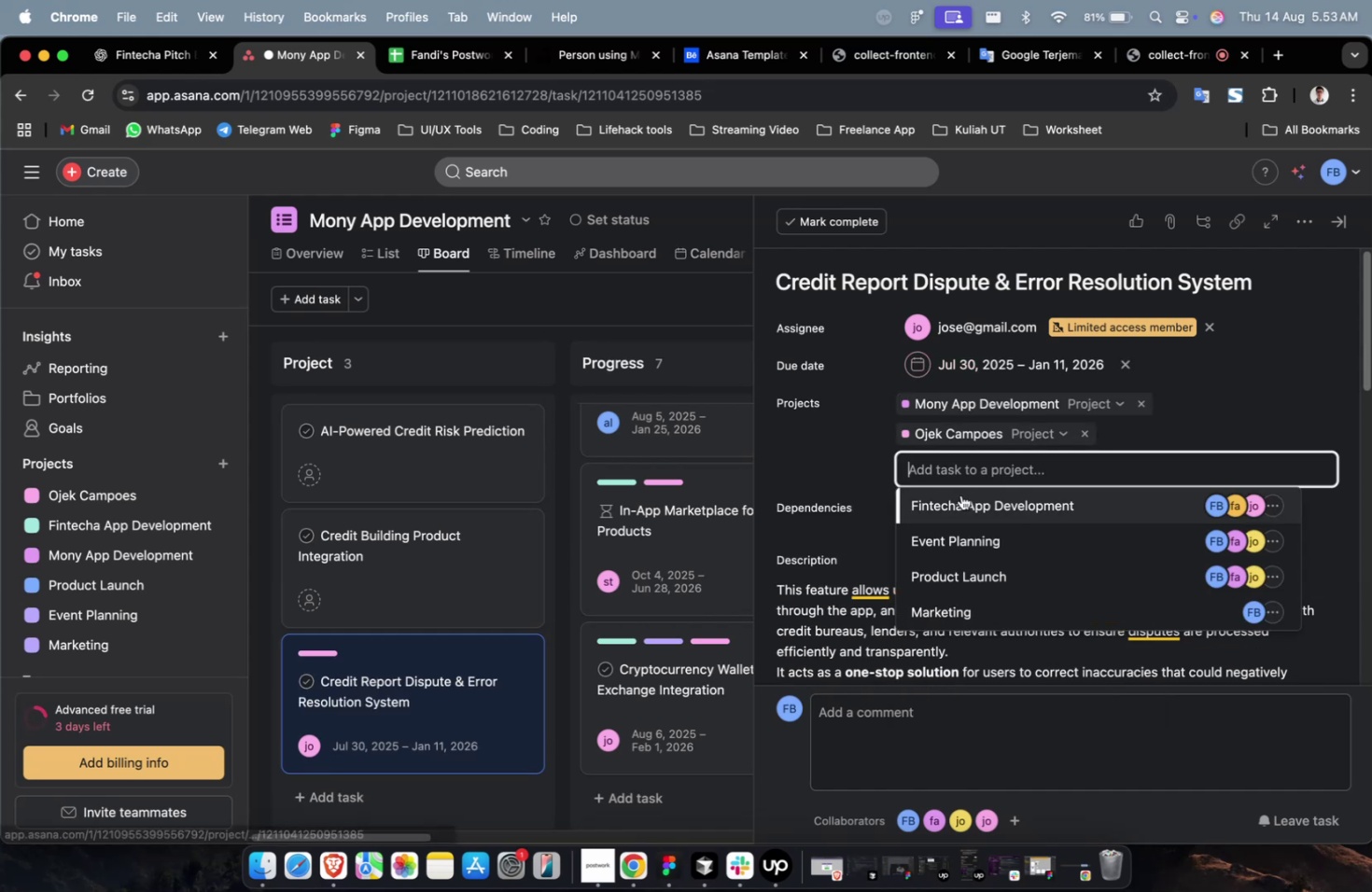 
triple_click([960, 495])
 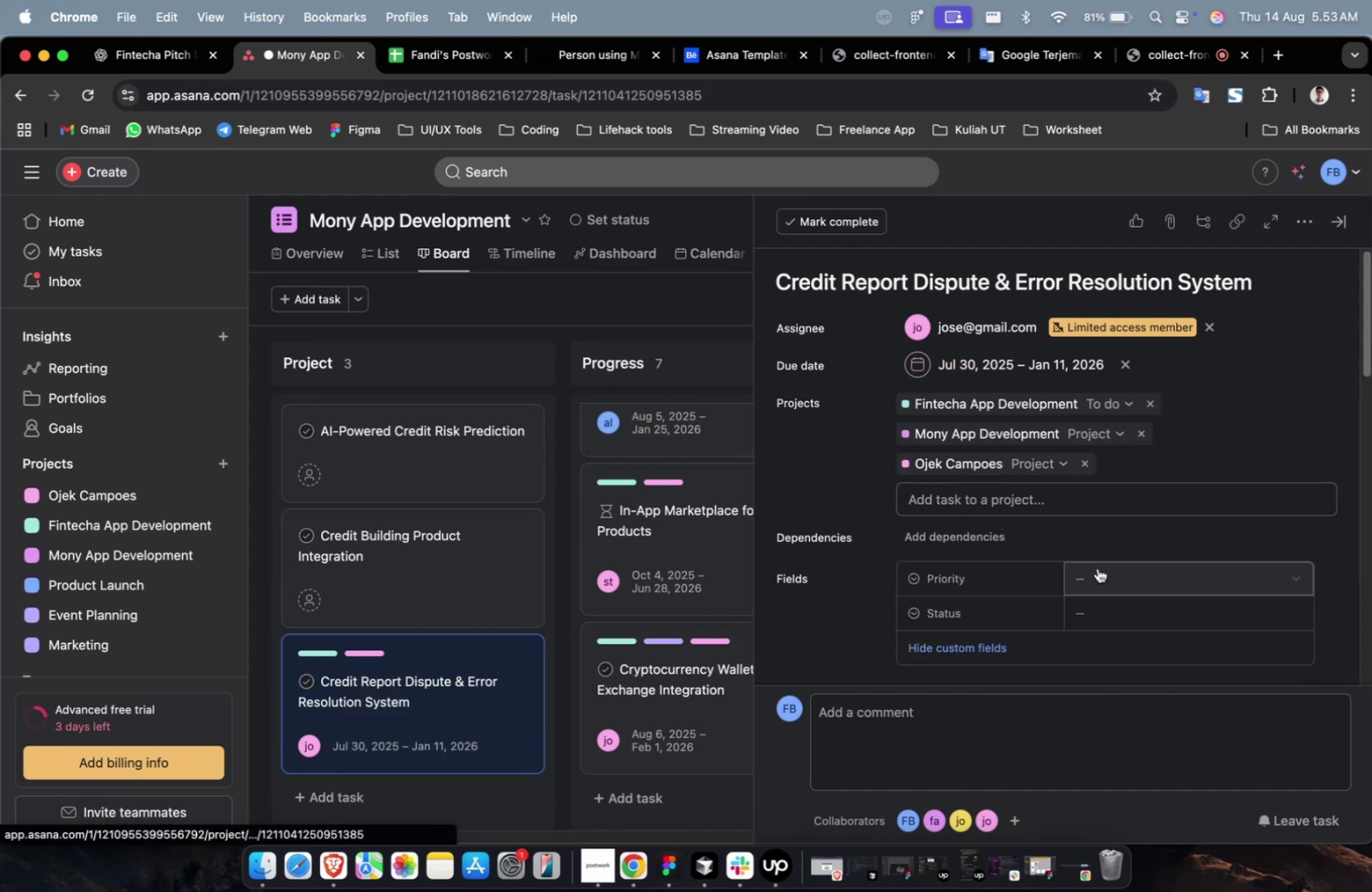 
left_click([1099, 568])
 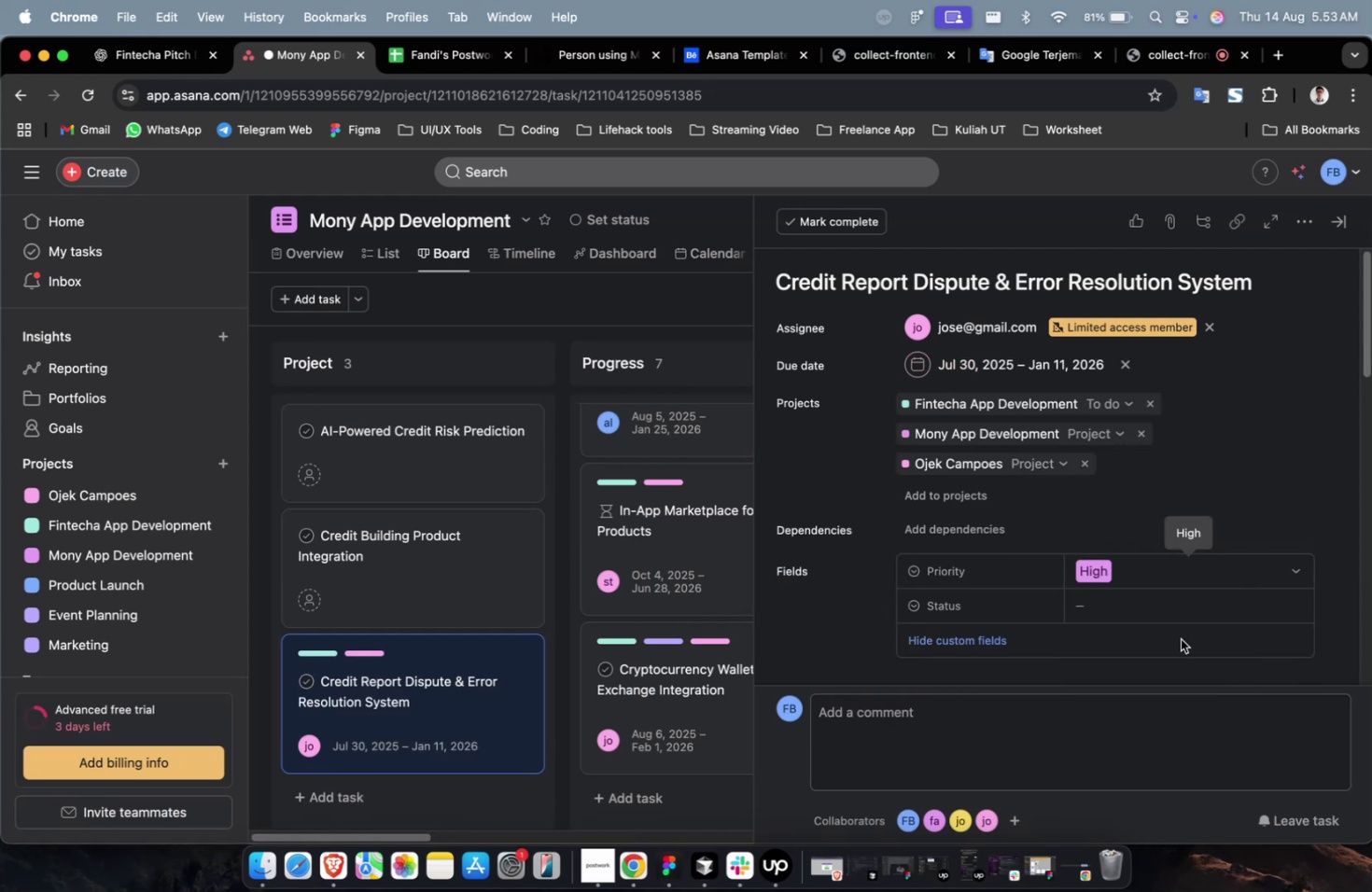 
triple_click([1183, 617])
 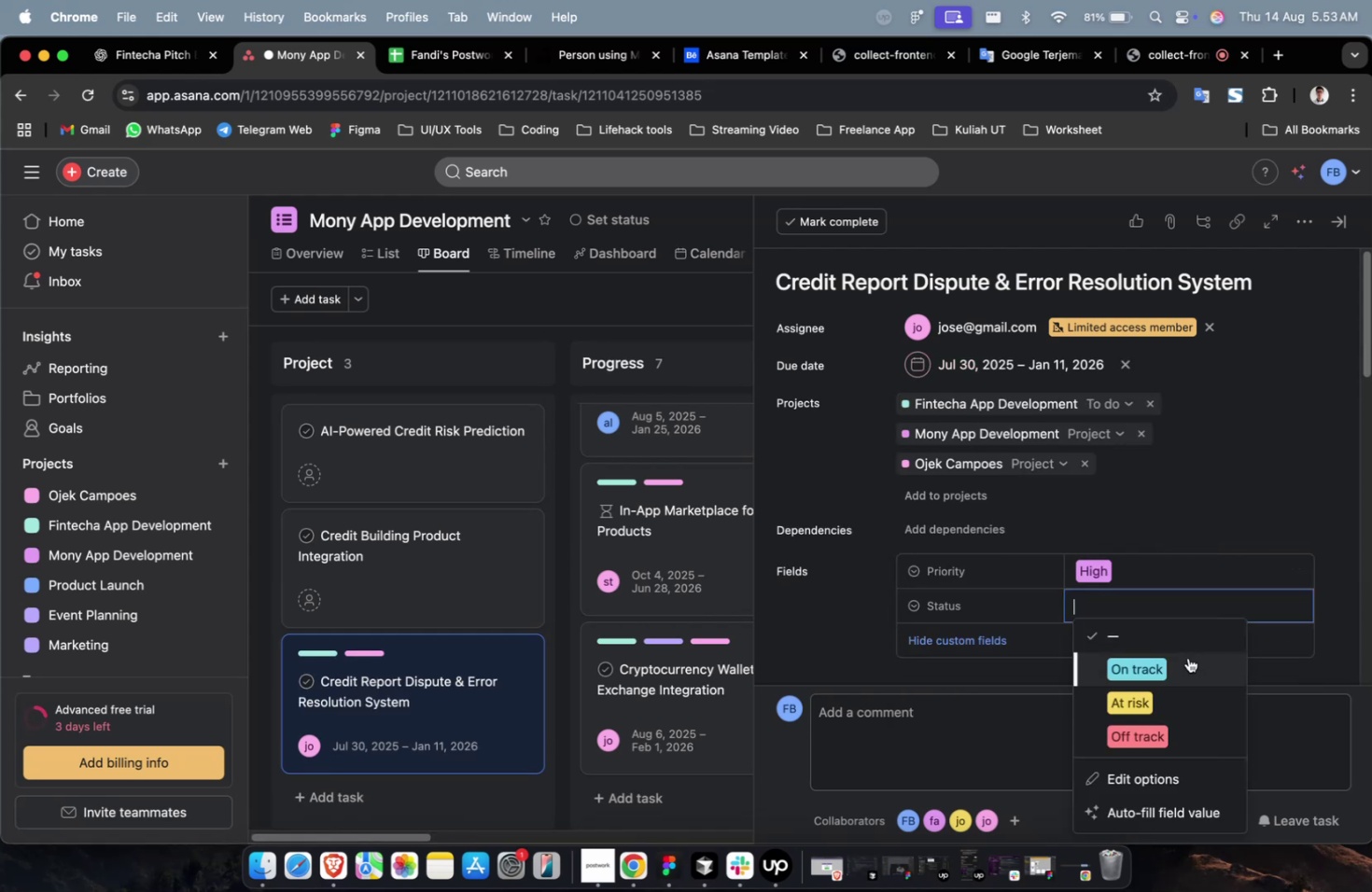 
triple_click([1186, 659])
 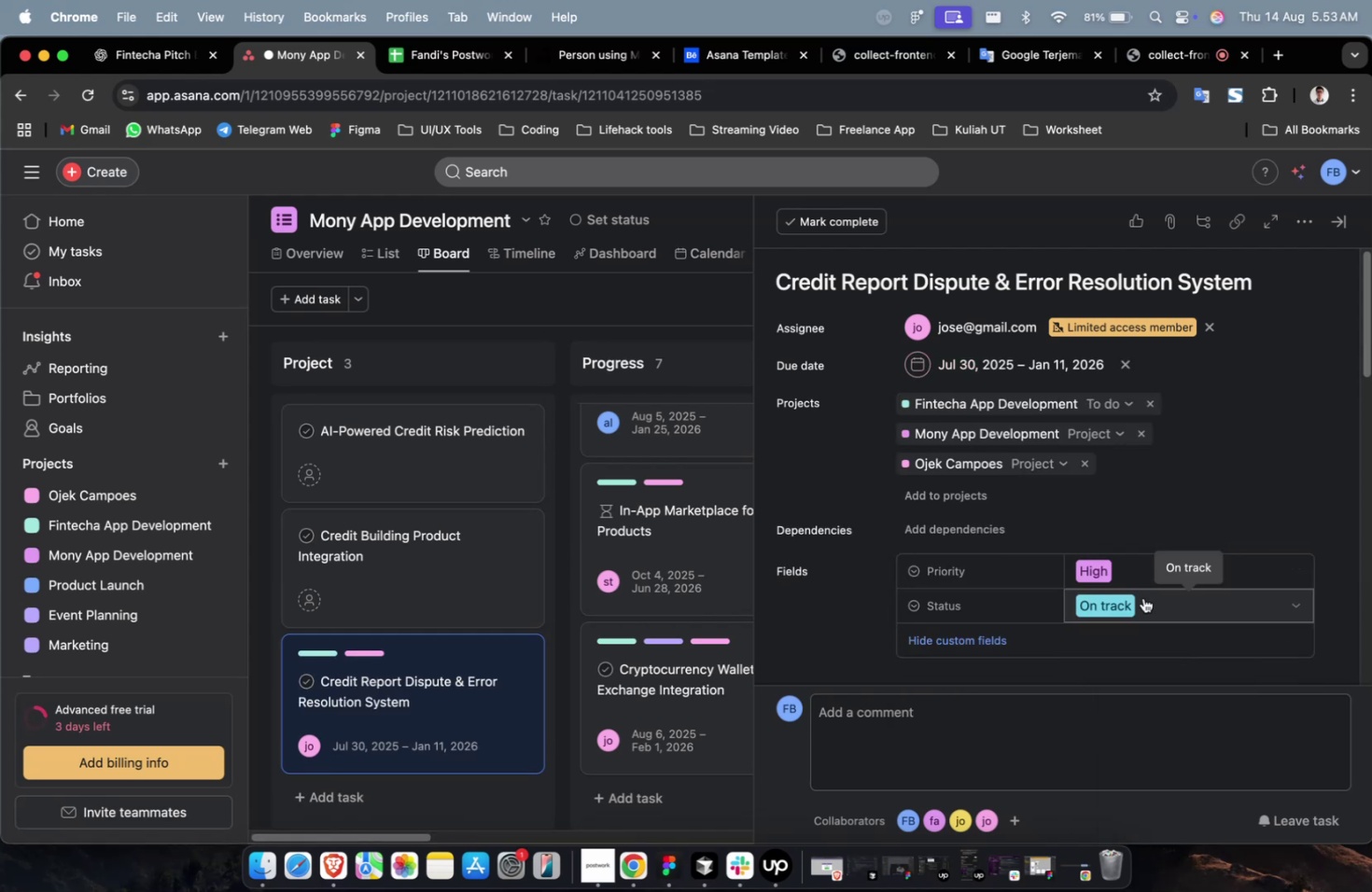 
scroll: coordinate [1115, 564], scroll_direction: down, amount: 5.0
 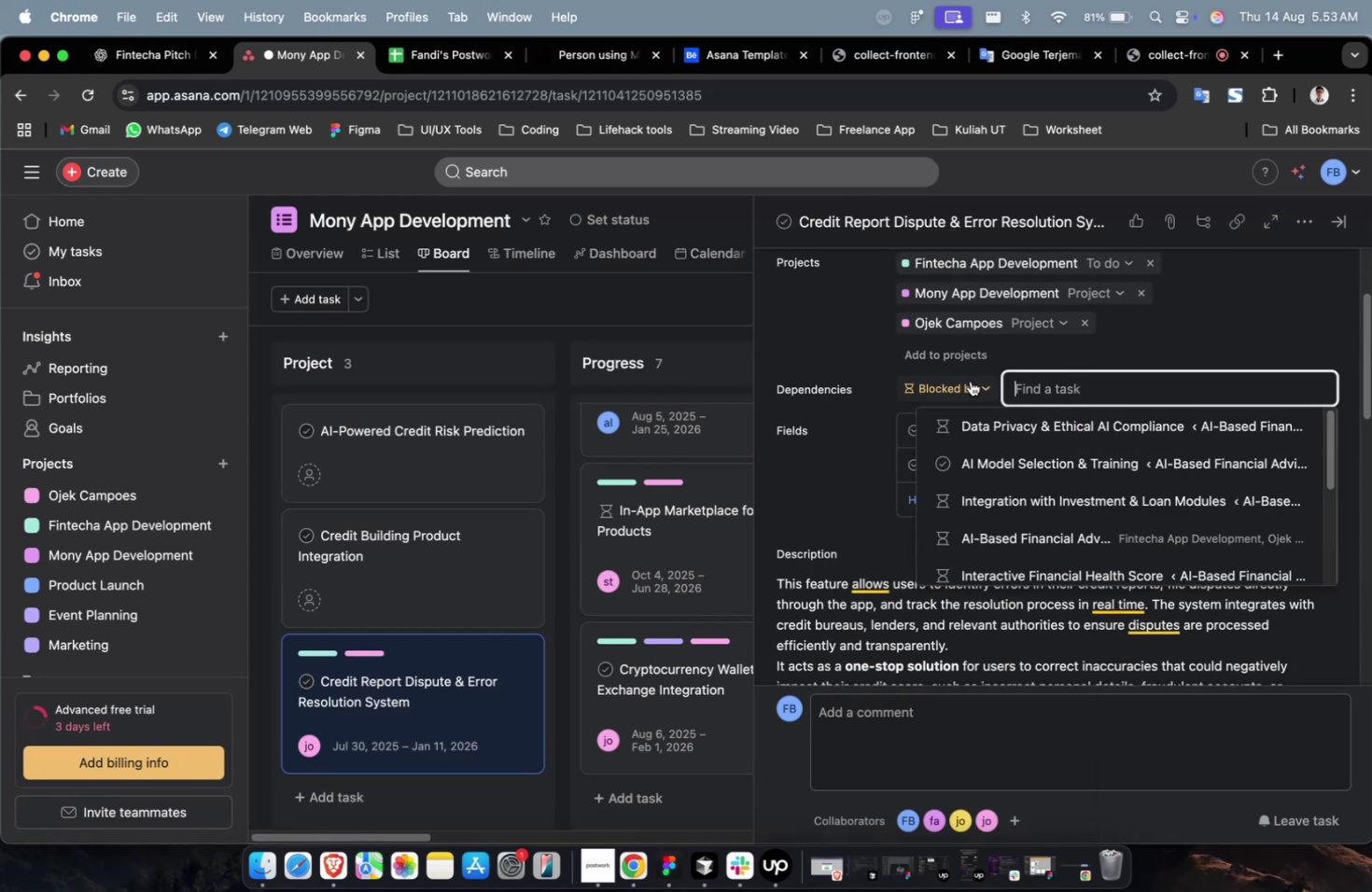 
double_click([1010, 426])
 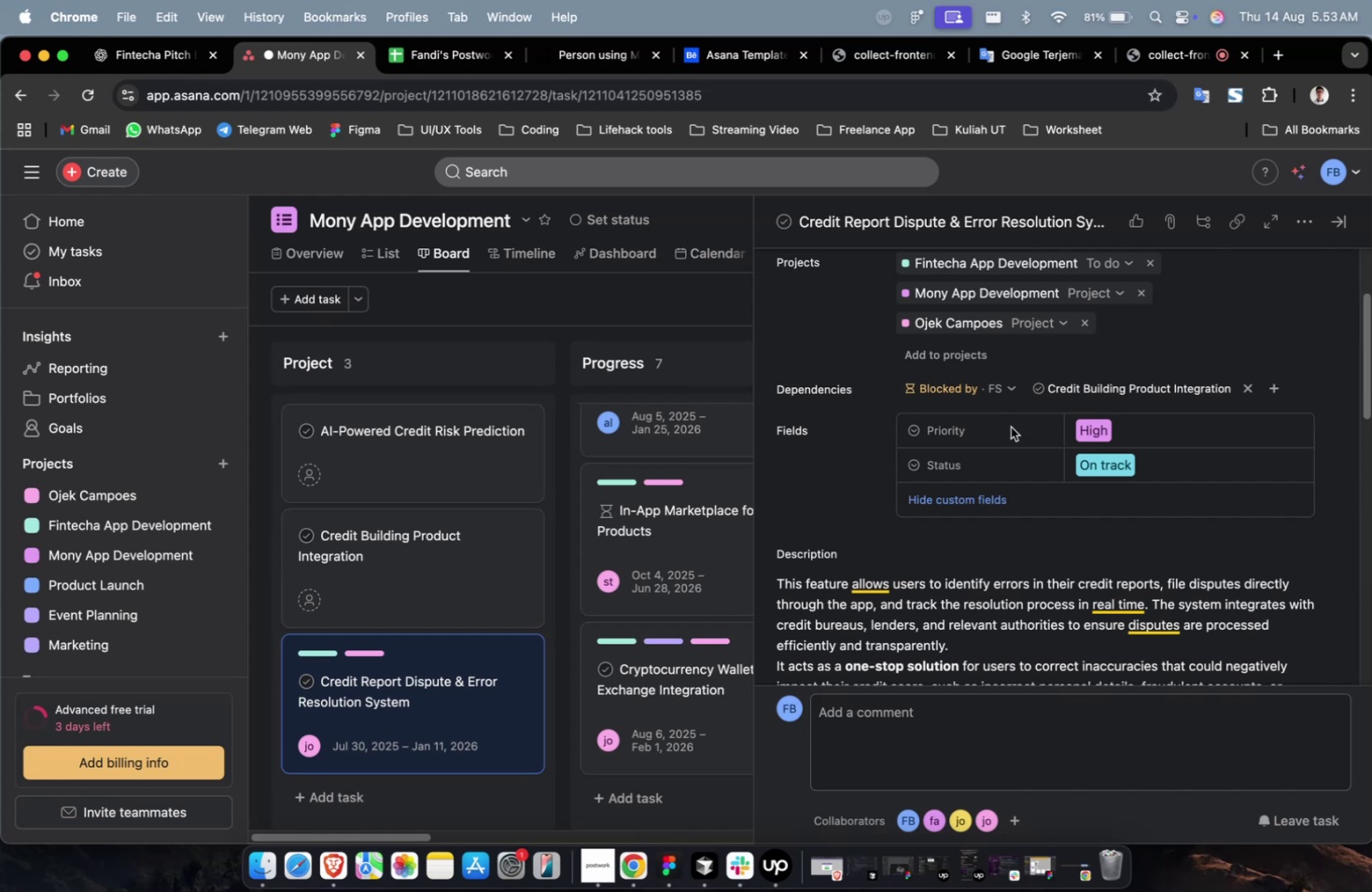 
scroll: coordinate [1010, 426], scroll_direction: down, amount: 34.0
 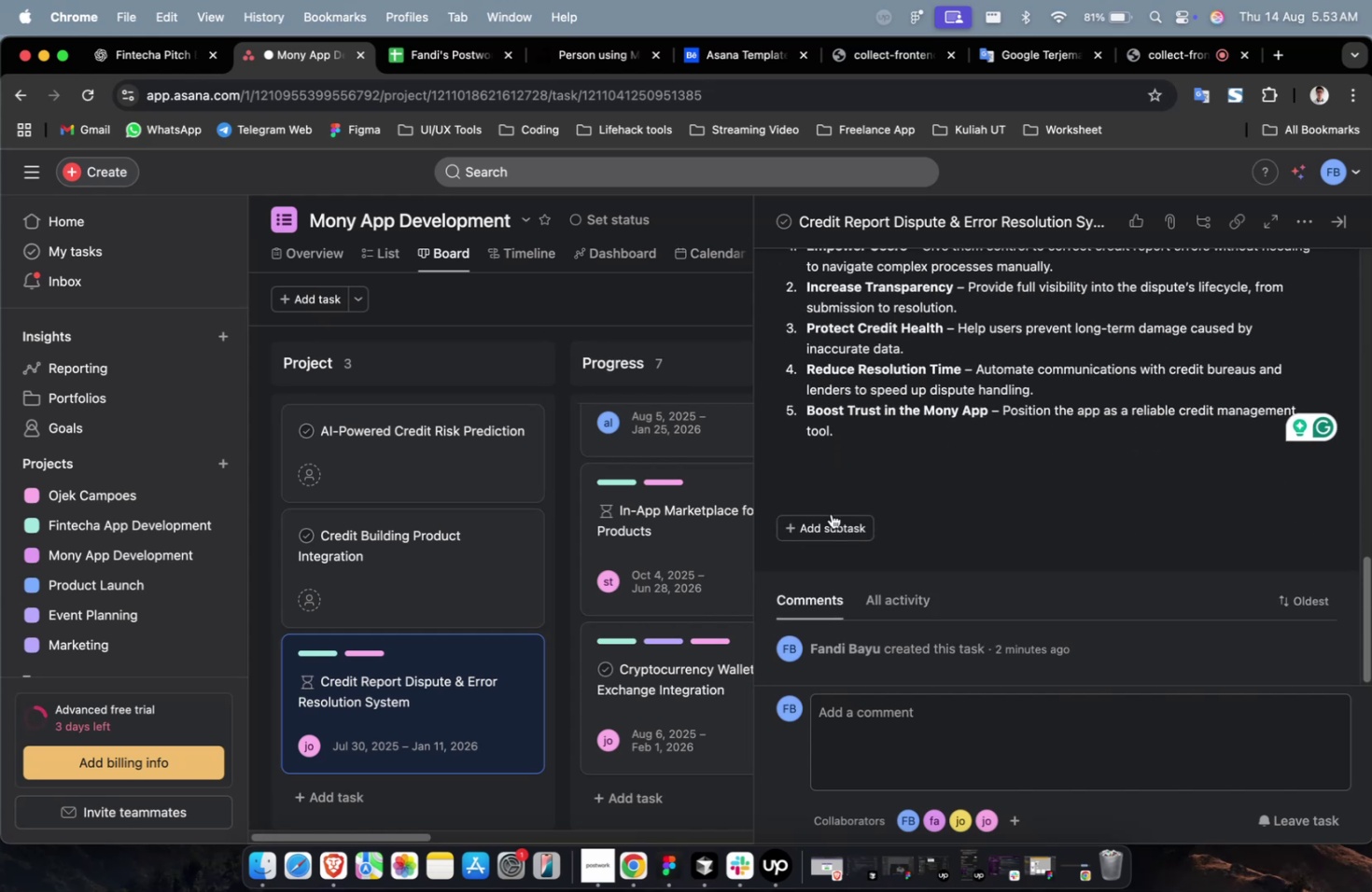 
left_click([833, 522])
 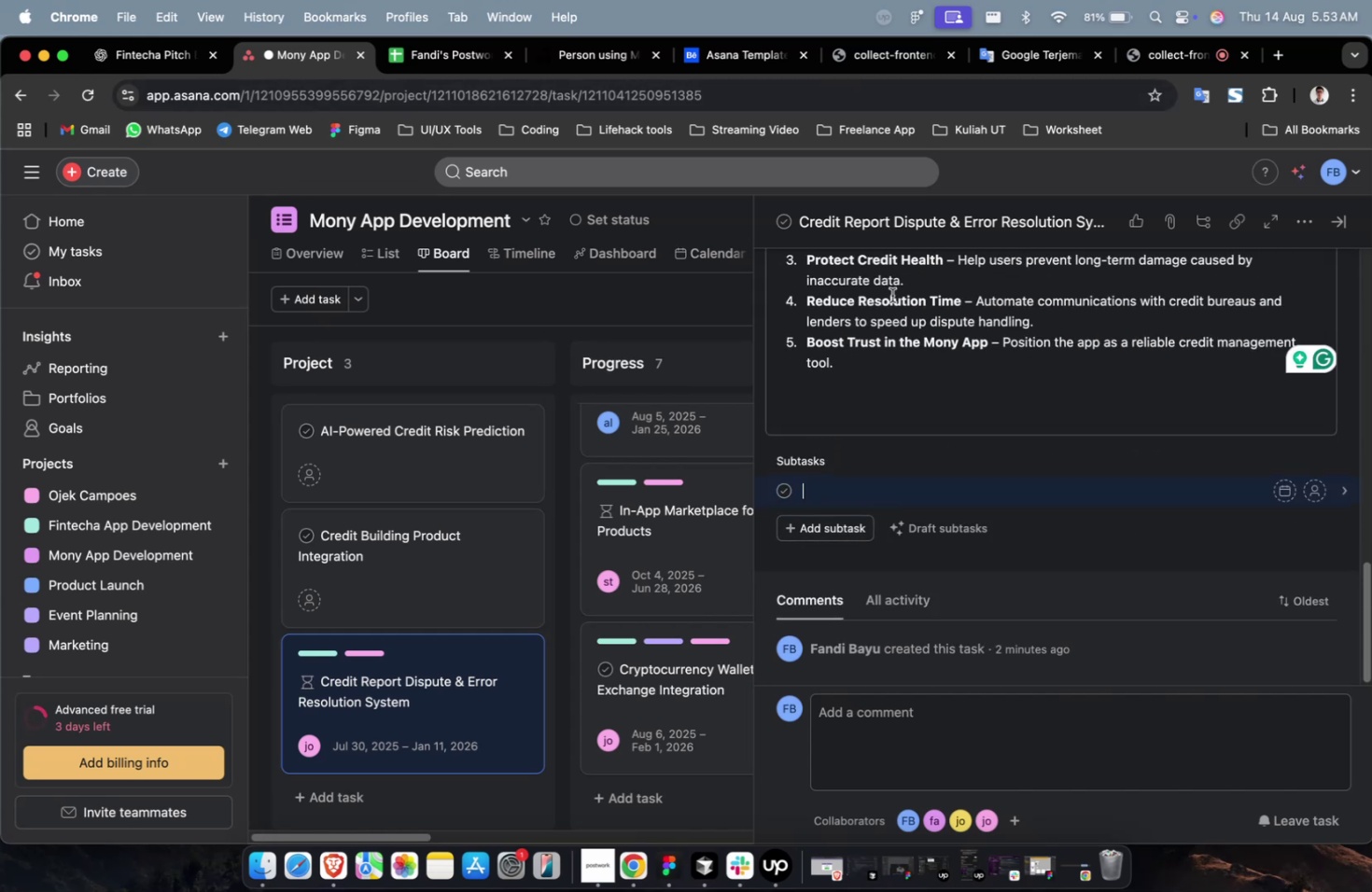 
left_click([902, 230])
 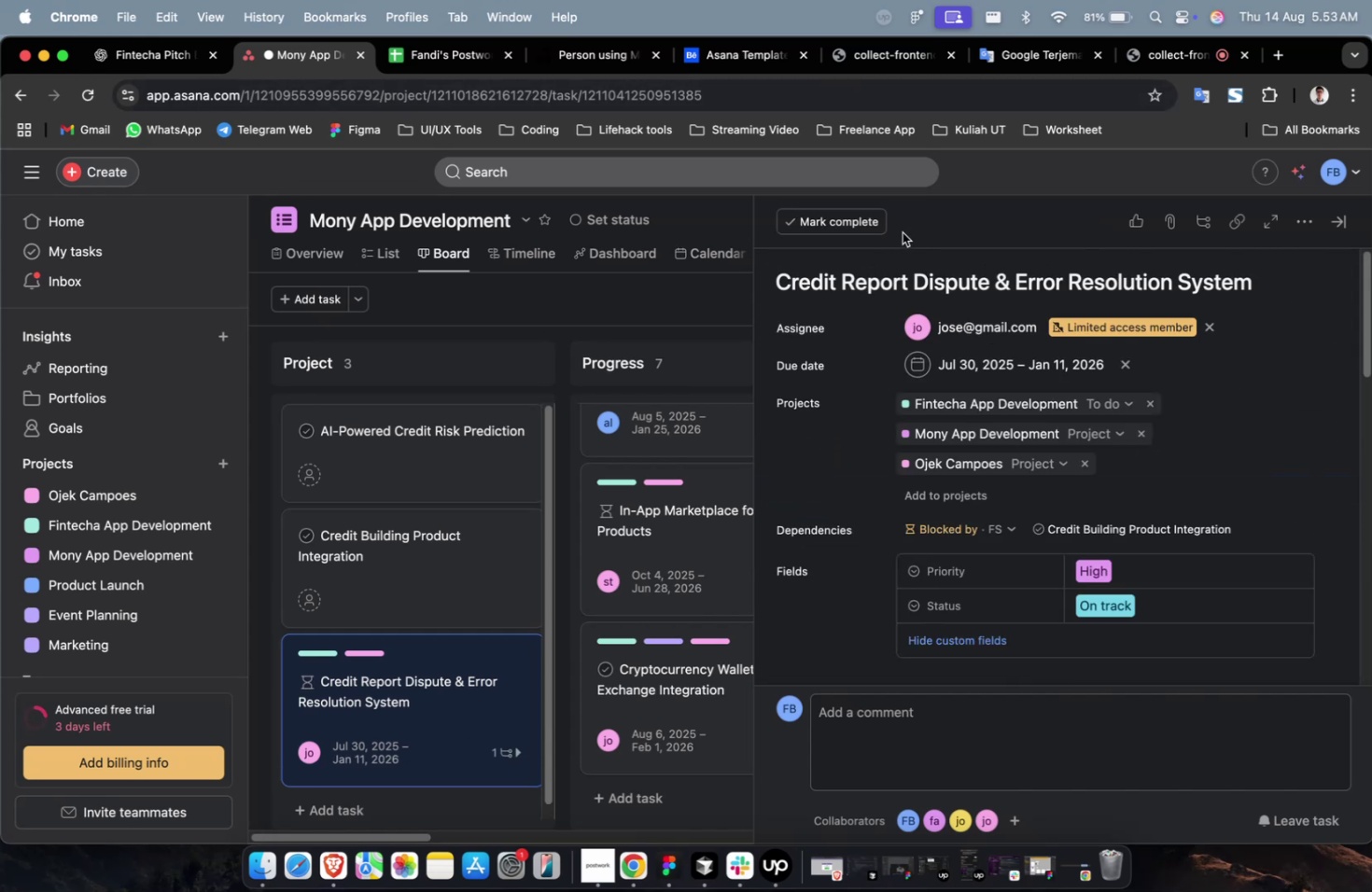 
key(Meta+CommandLeft)
 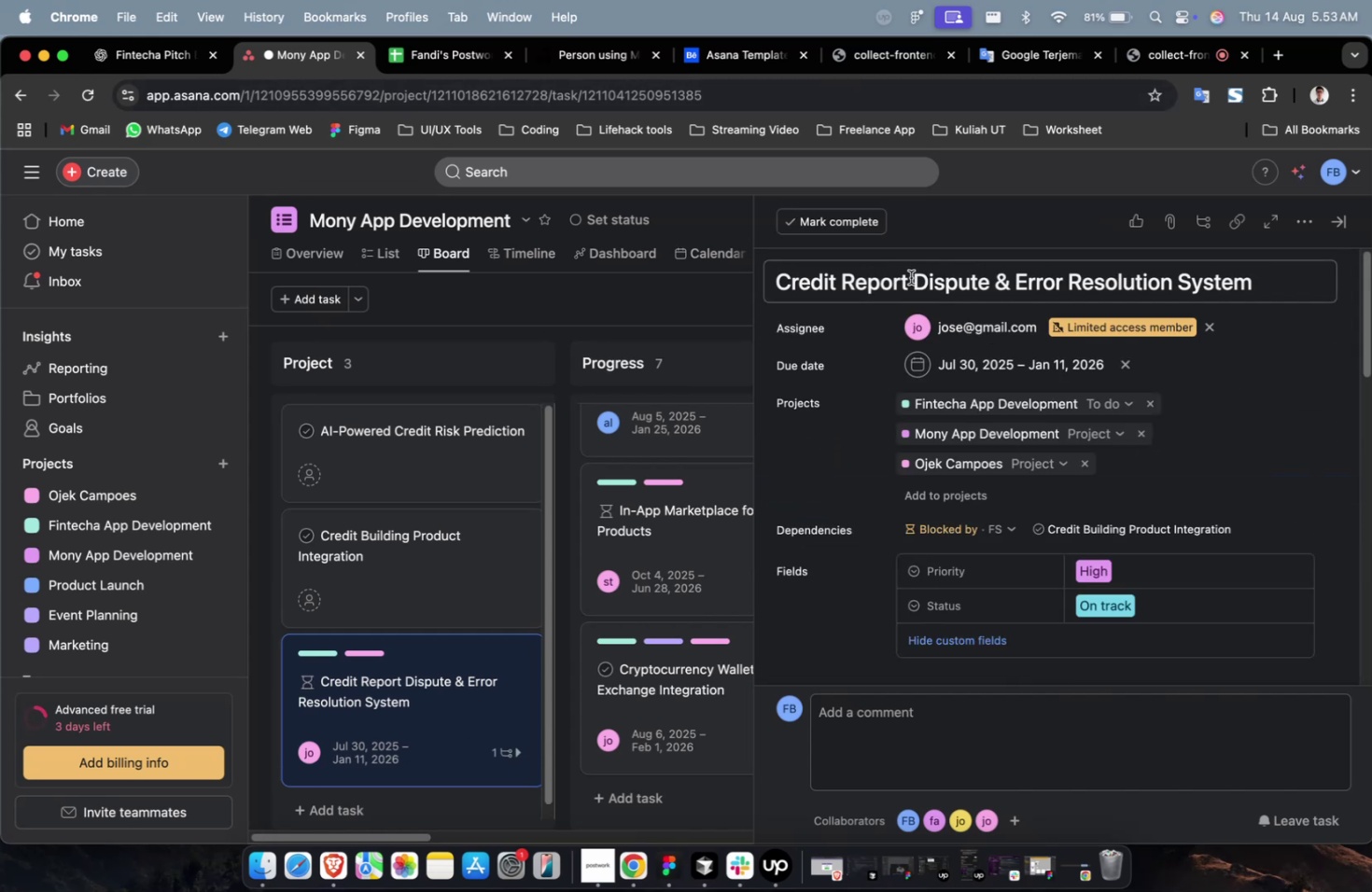 
left_click([910, 277])
 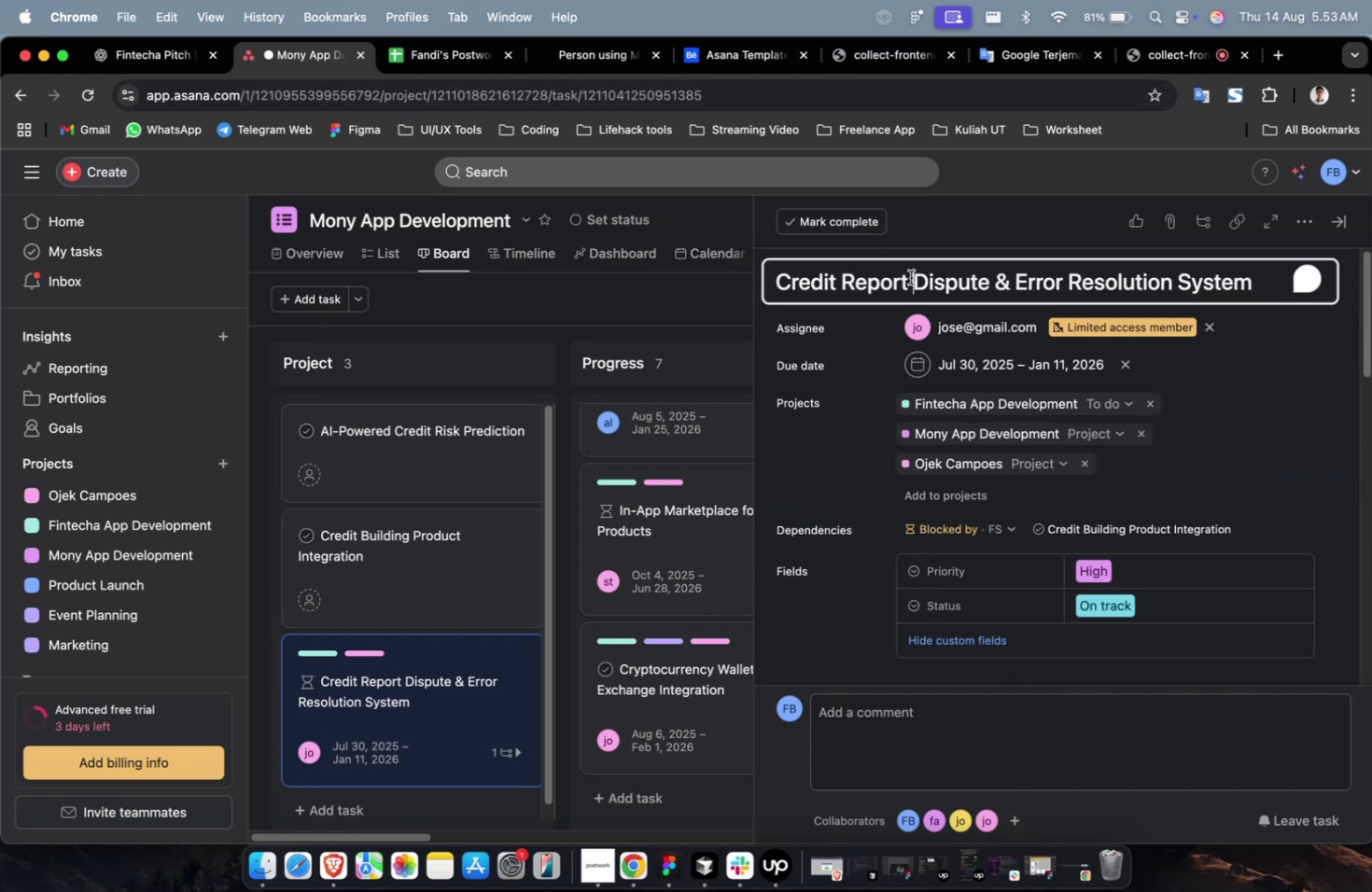 
key(Meta+A)
 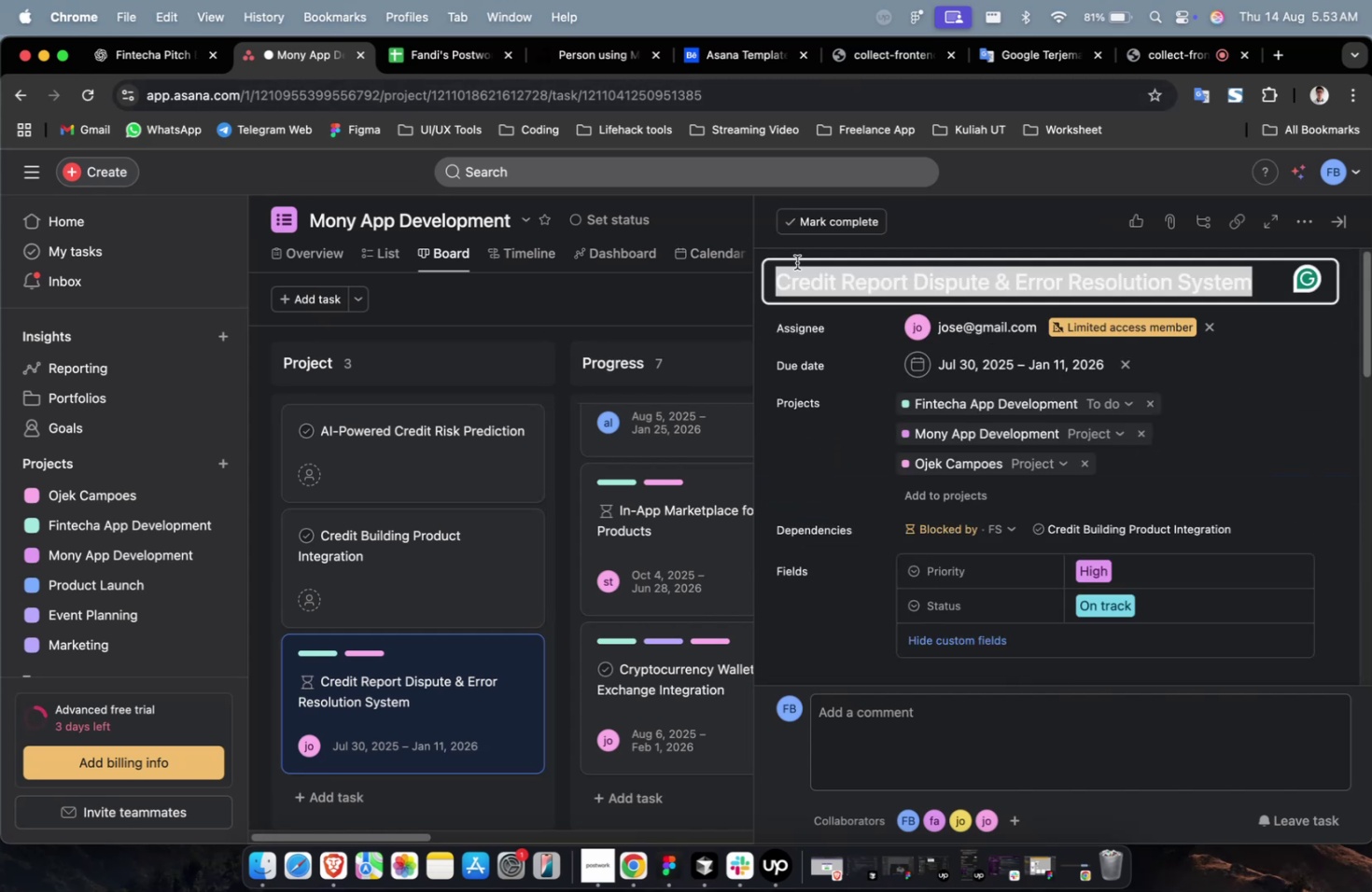 
key(Meta+C)
 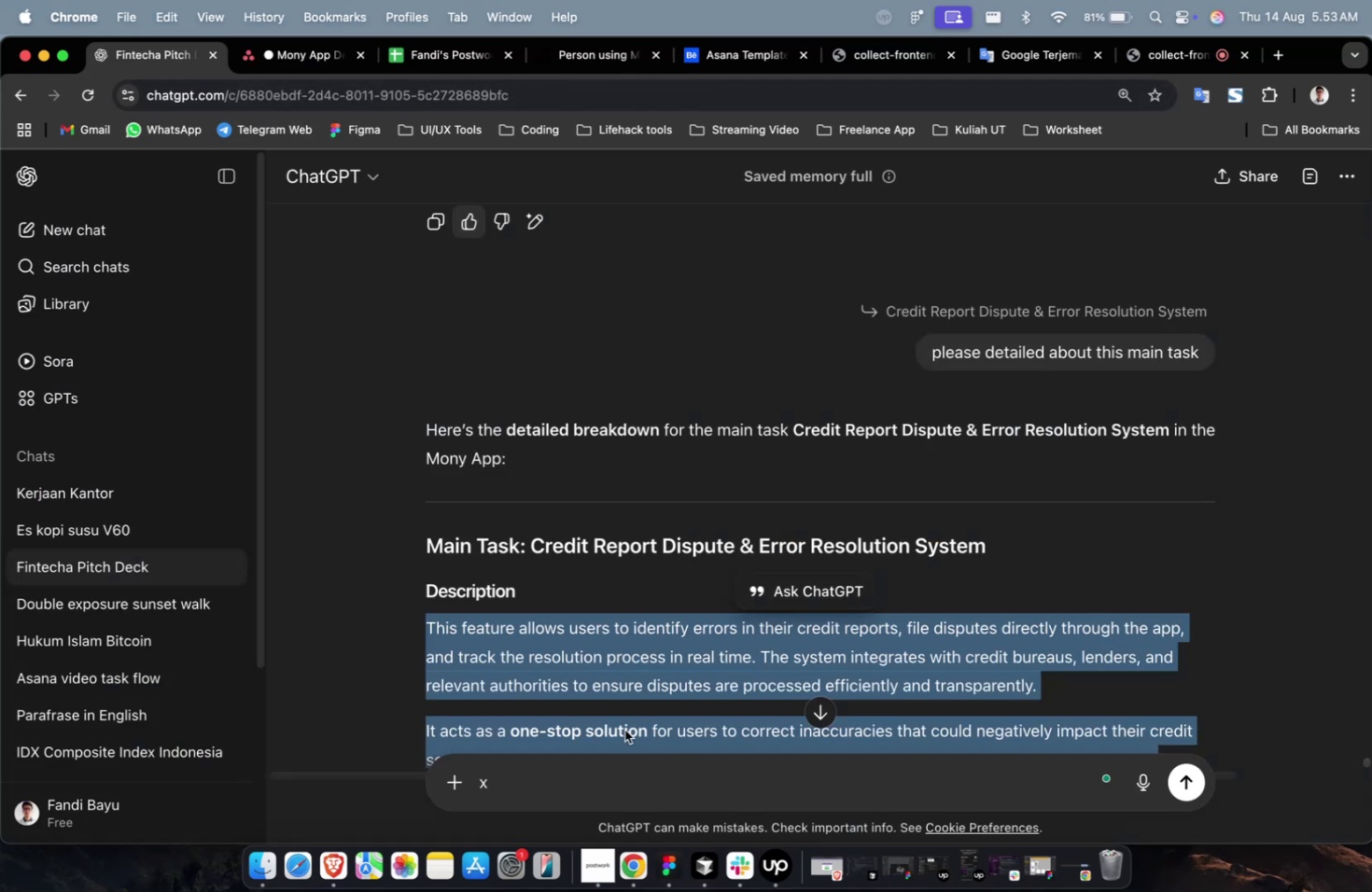 
left_click([621, 774])
 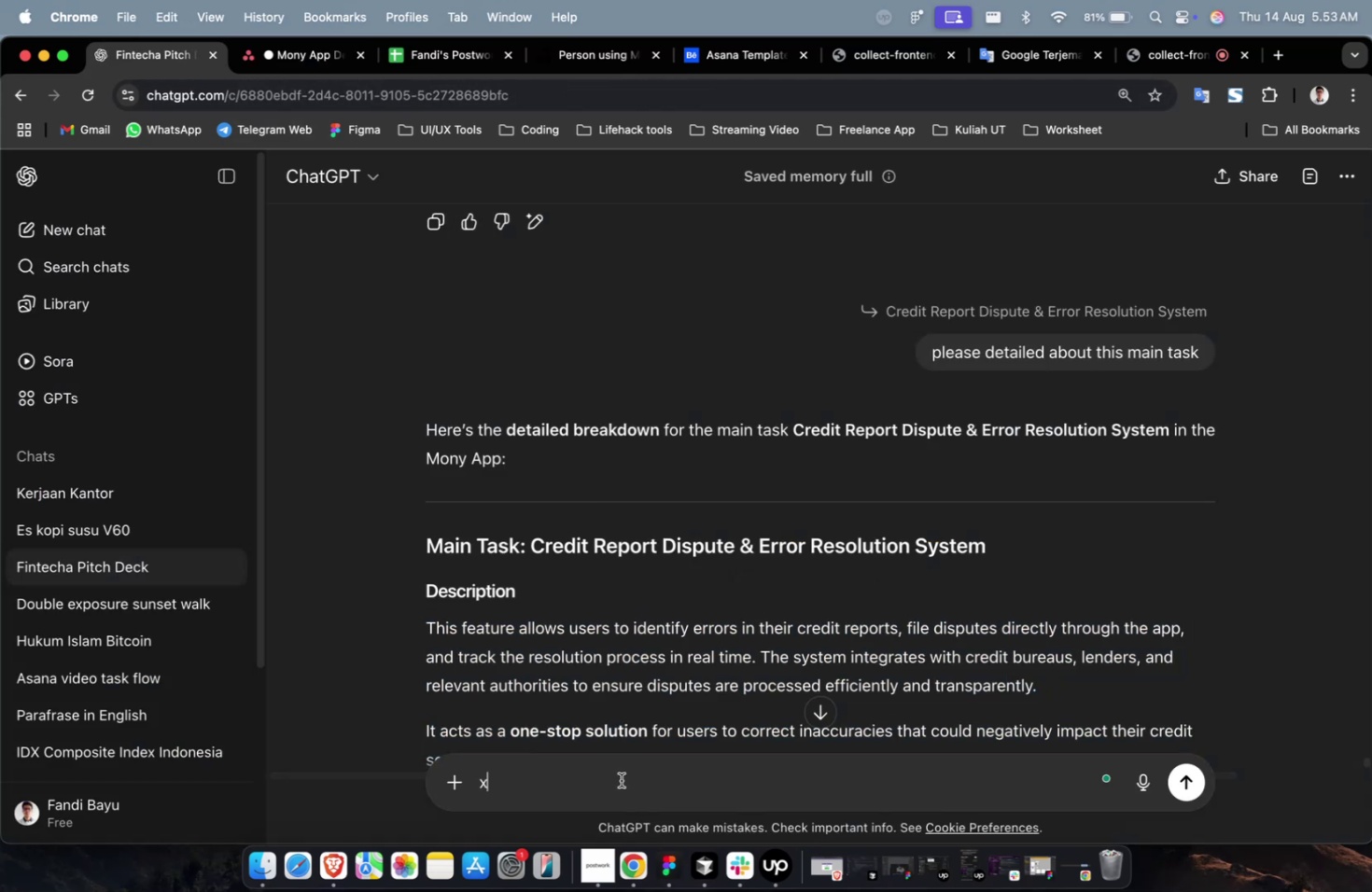 
key(Meta+CommandLeft)
 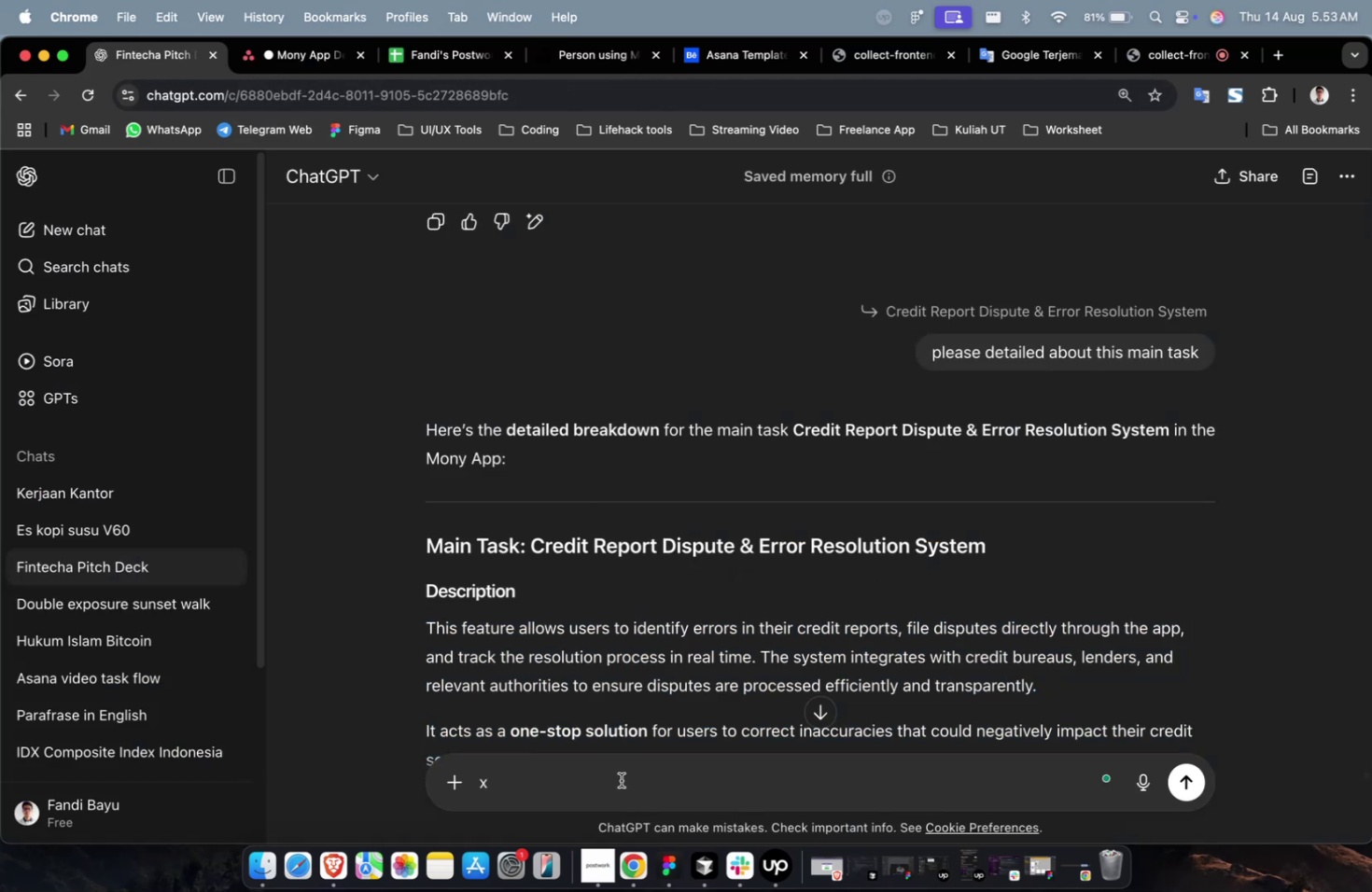 
key(Meta+A)
 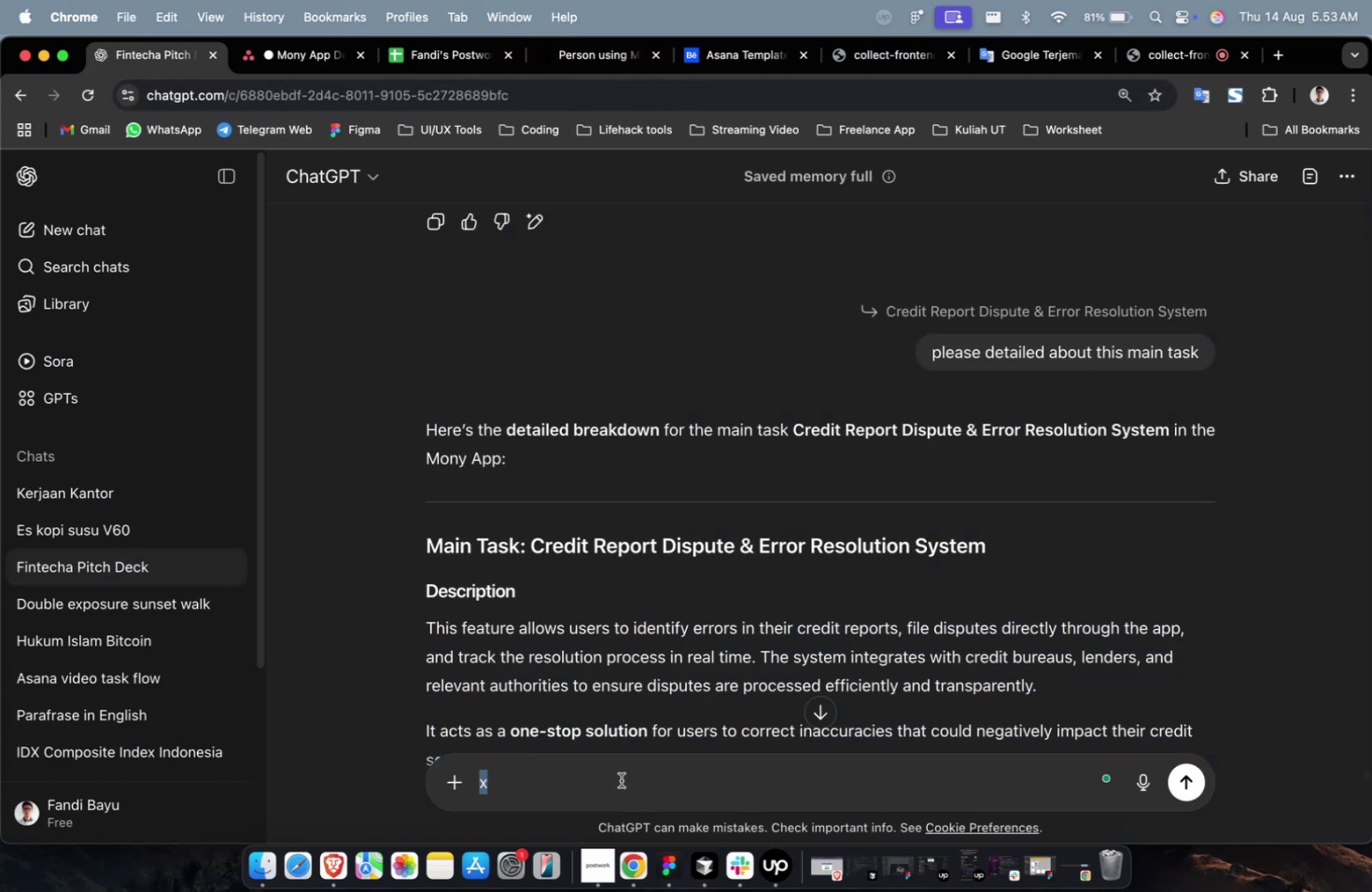 
type(pleasec )
key(Backspace)
key(Backspace)
type( create1)
key(Backspace)
type( 10 subtask about )
 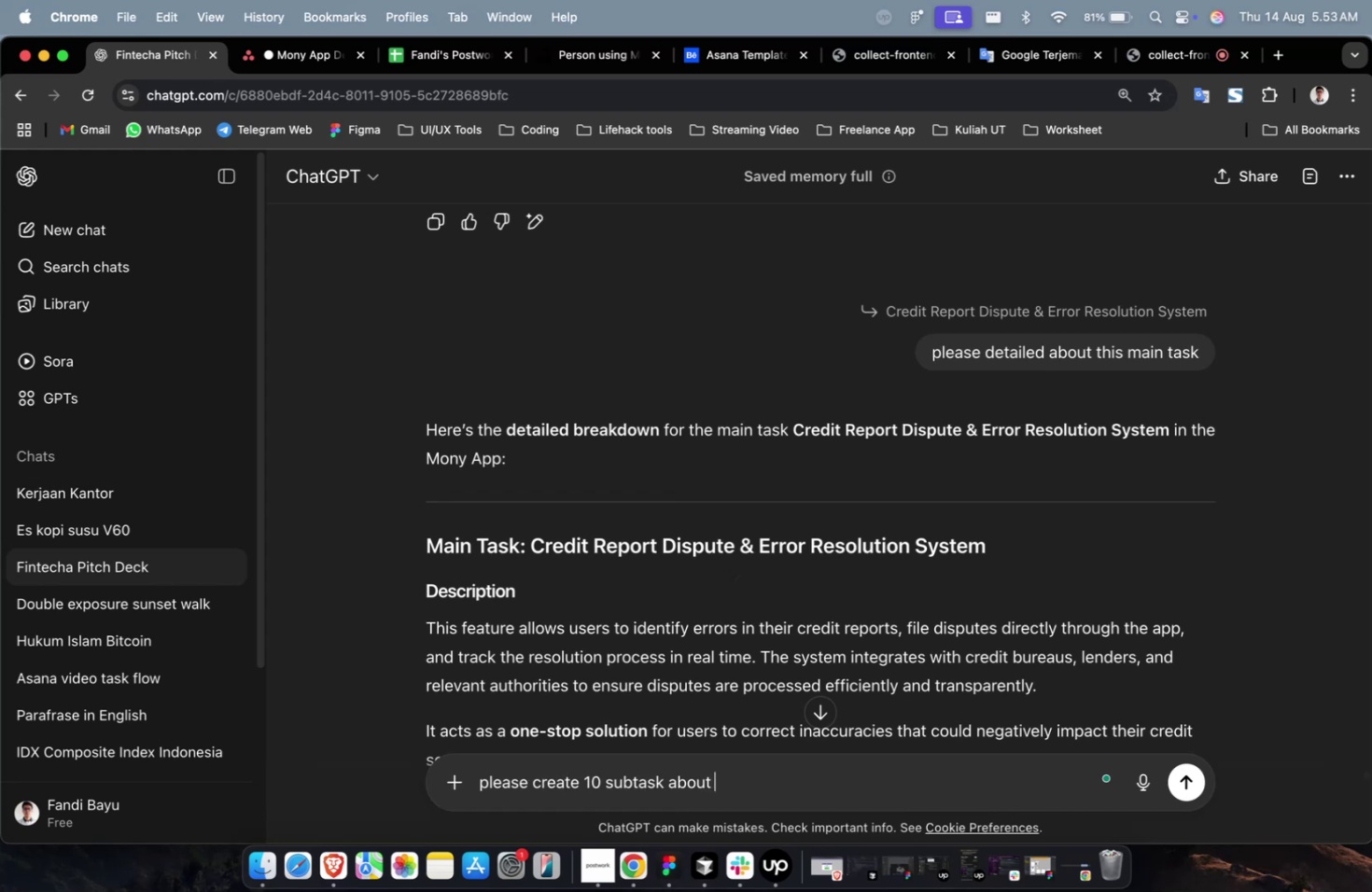 
key(Meta+V)
 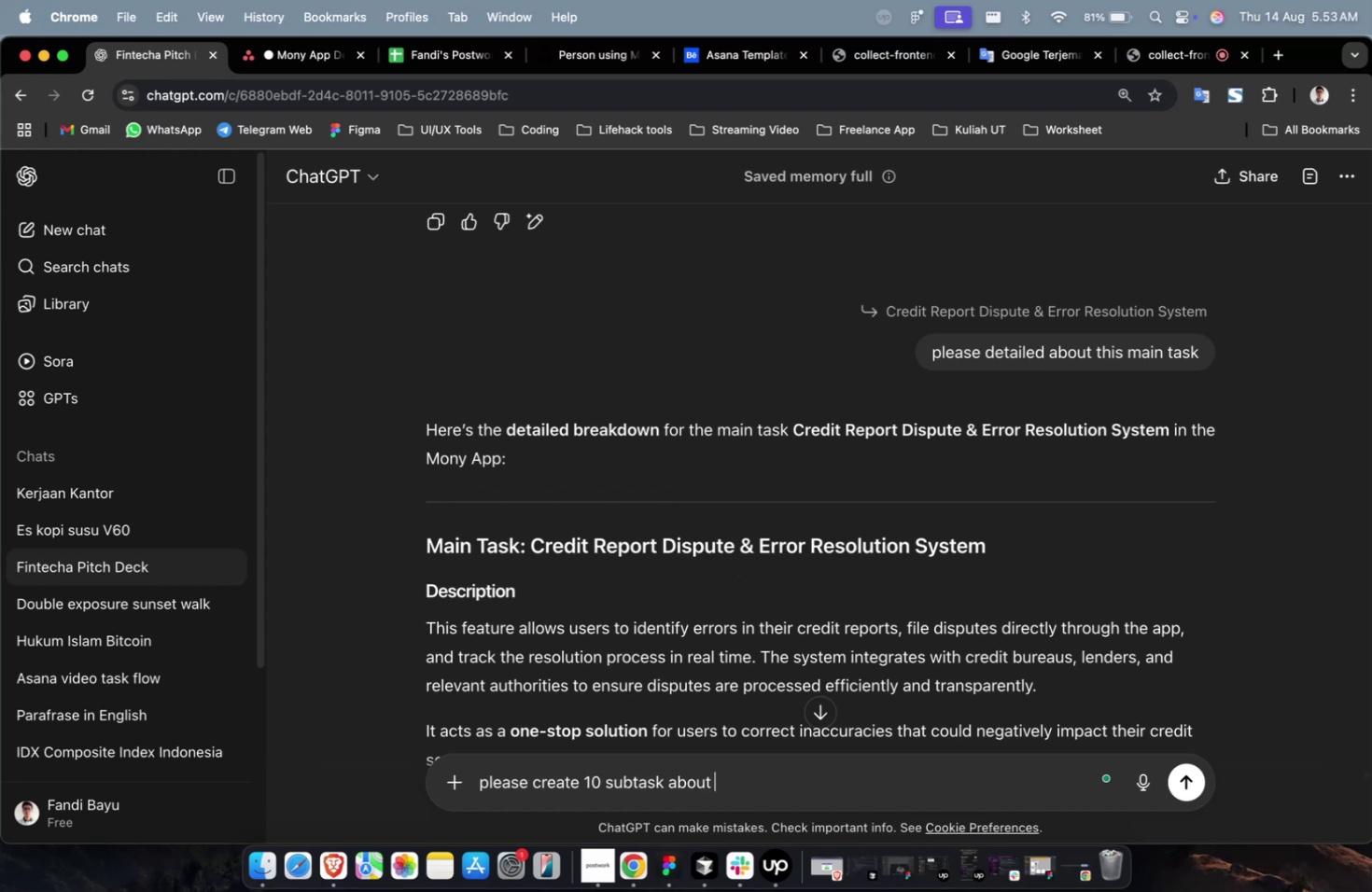 
type( with description, points and goals)
 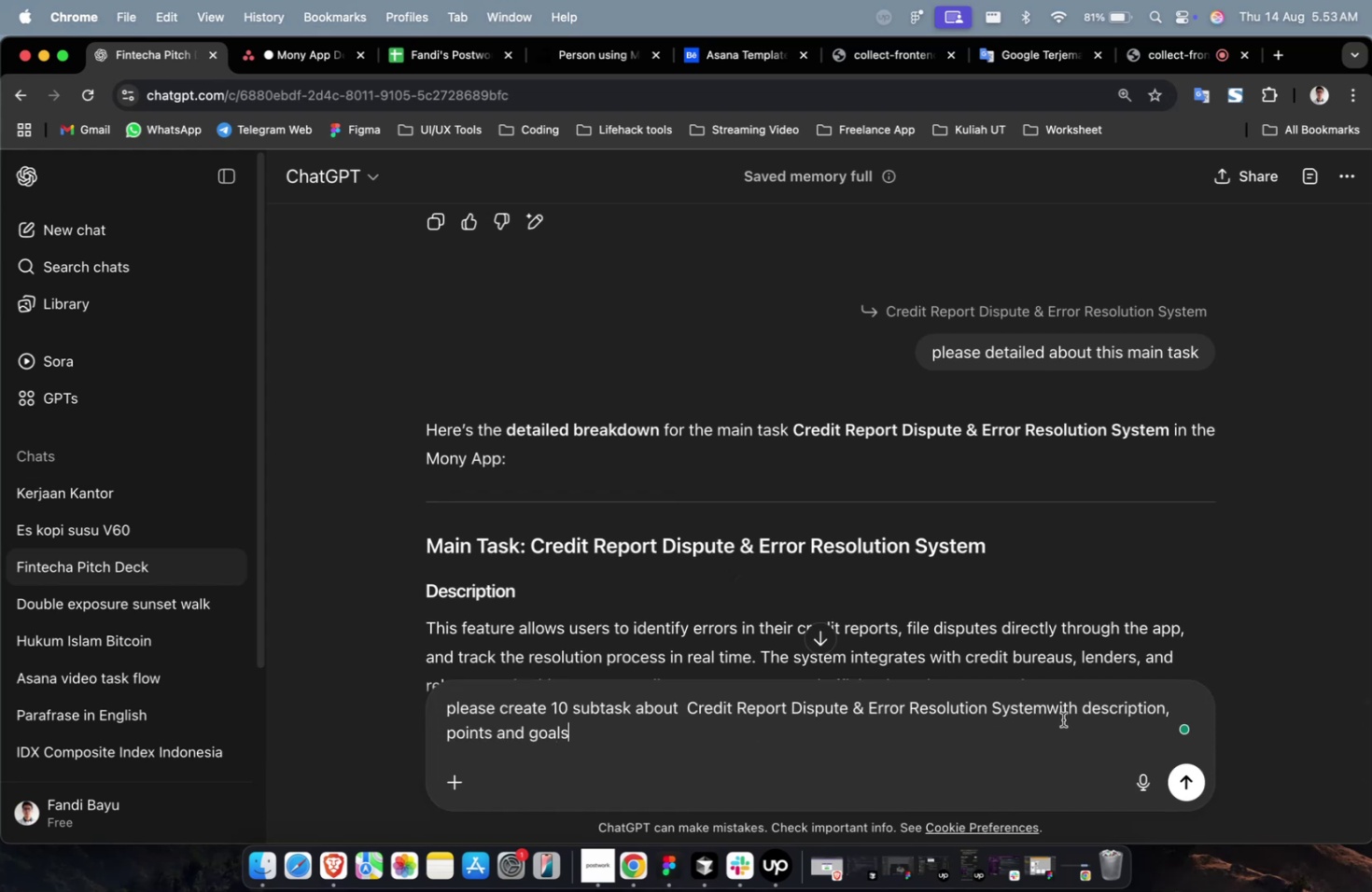 
left_click([1053, 714])
 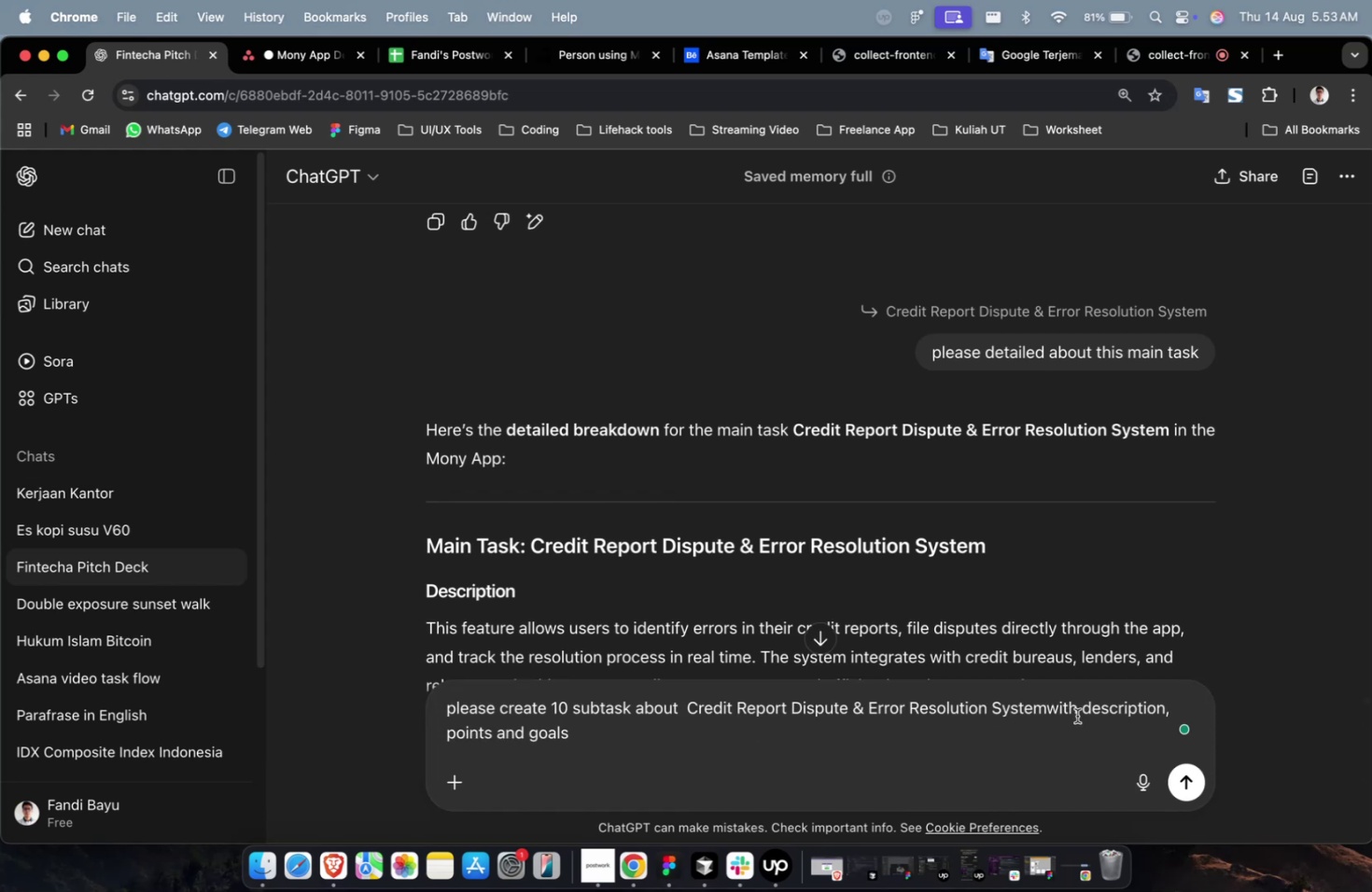 
key(ArrowLeft)
 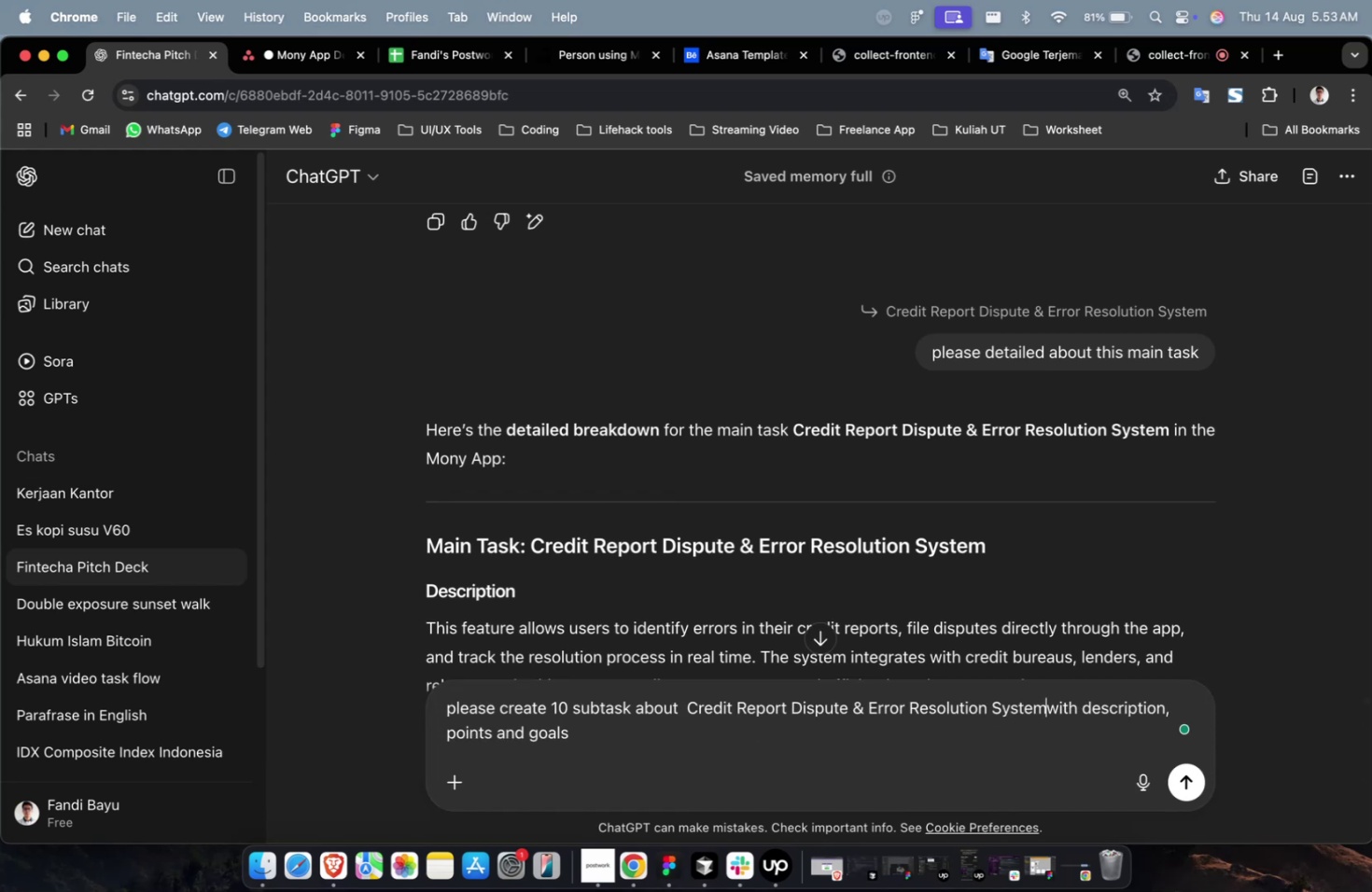 
key(Space)
 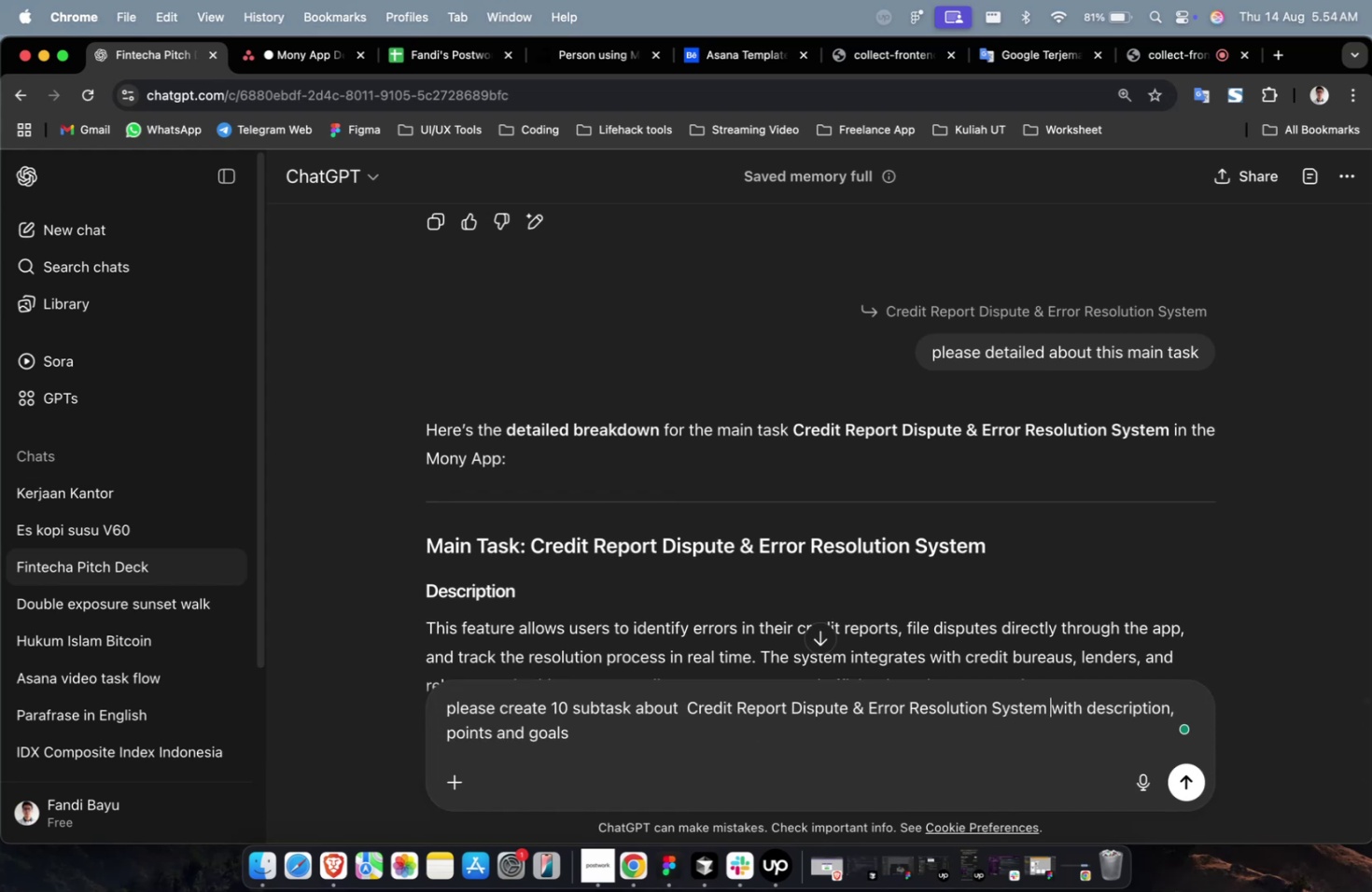 
key(Enter)
 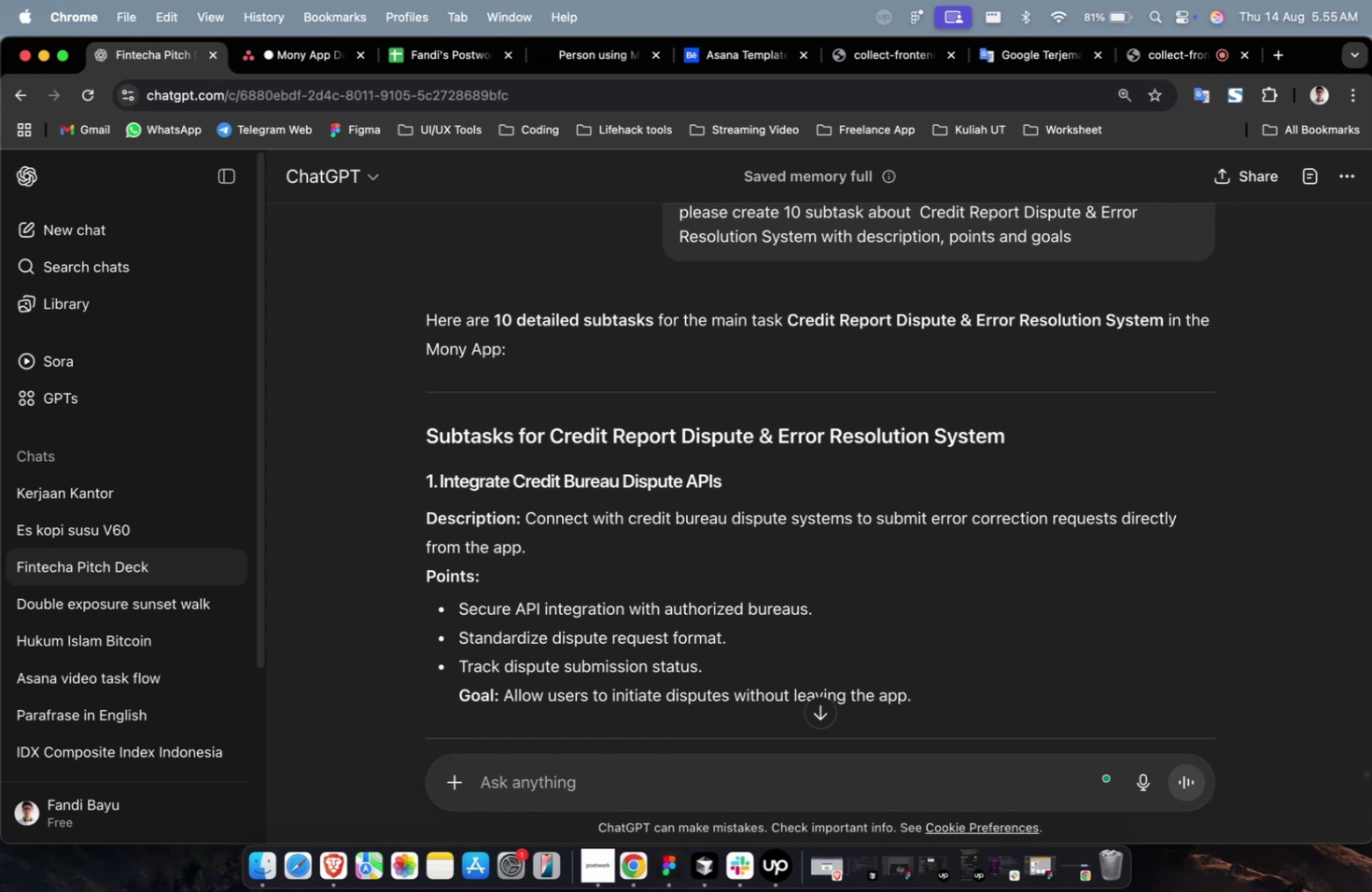 
wait(98.18)
 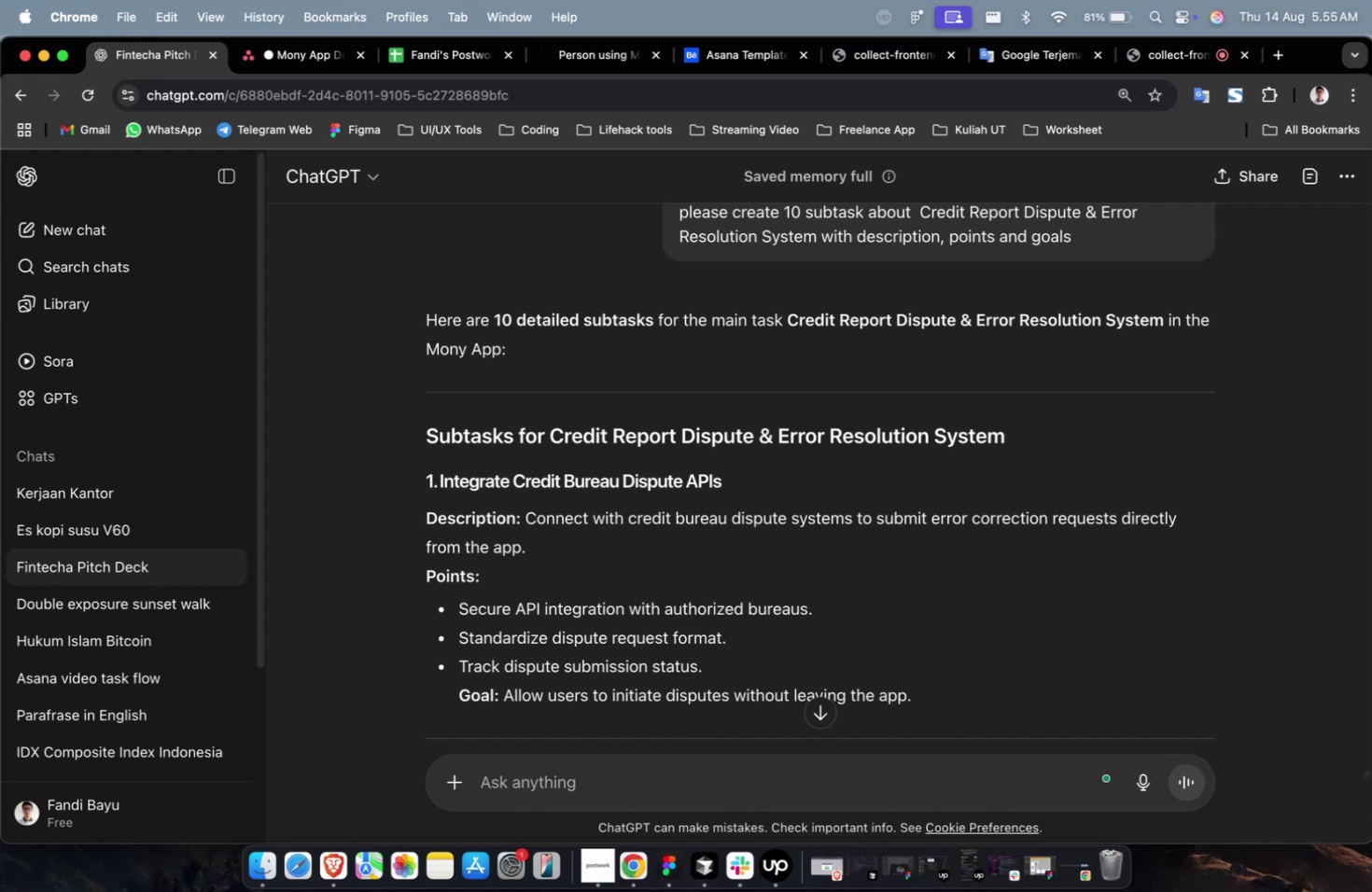 
left_click_drag(start_coordinate=[734, 486], to_coordinate=[438, 486])
 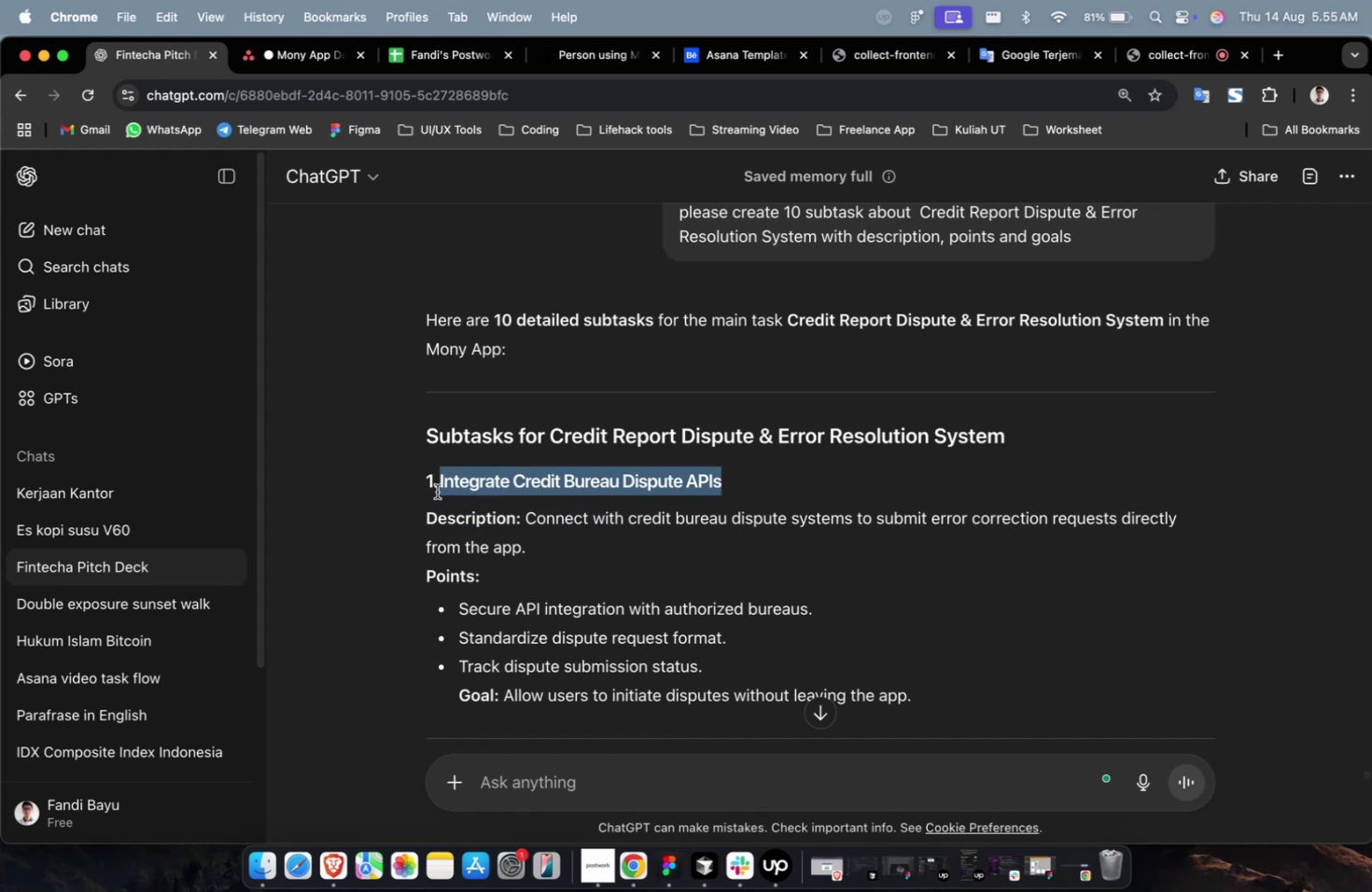 
key(Meta+C)
 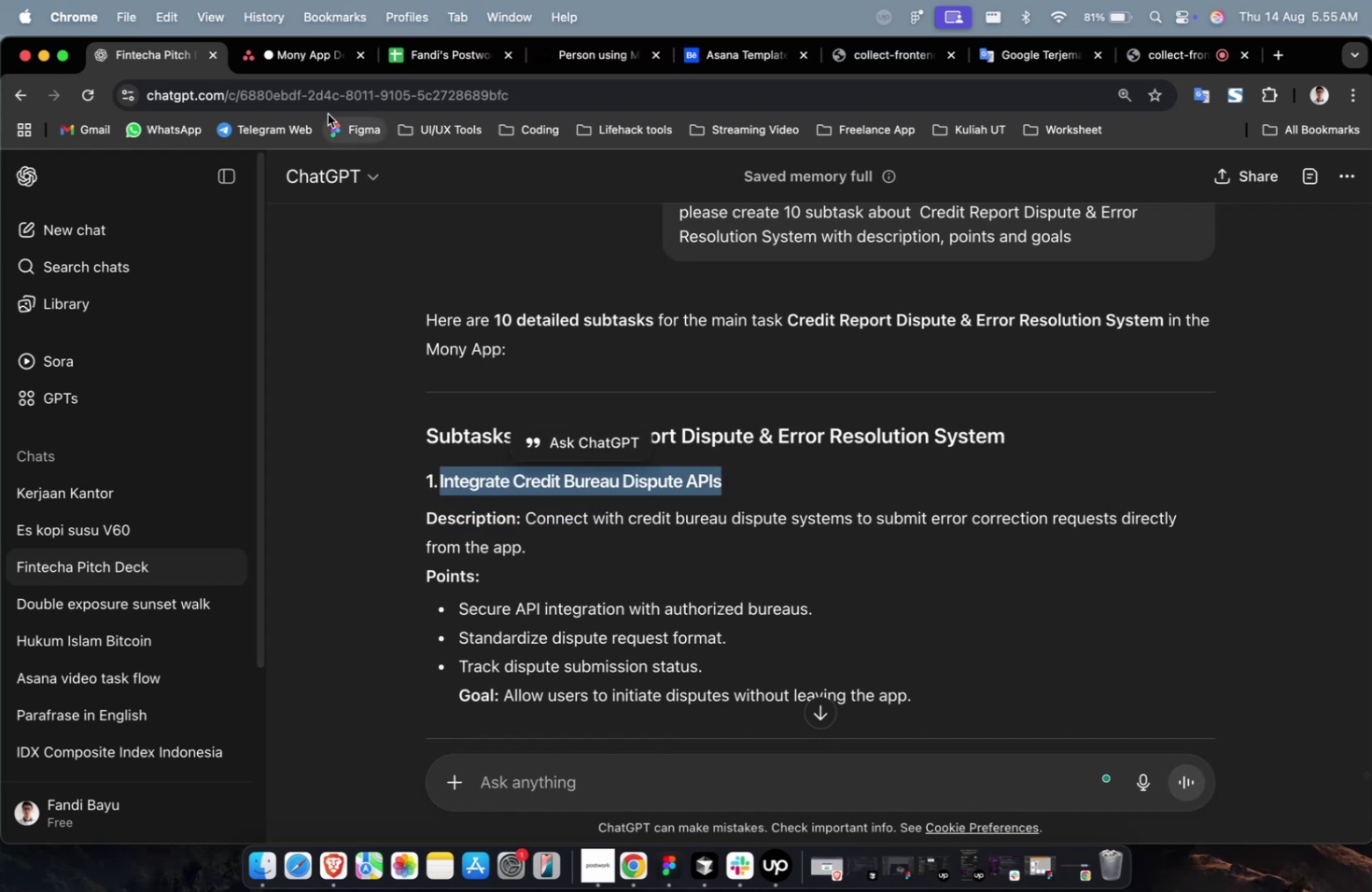 
mouse_move([306, 63])
 